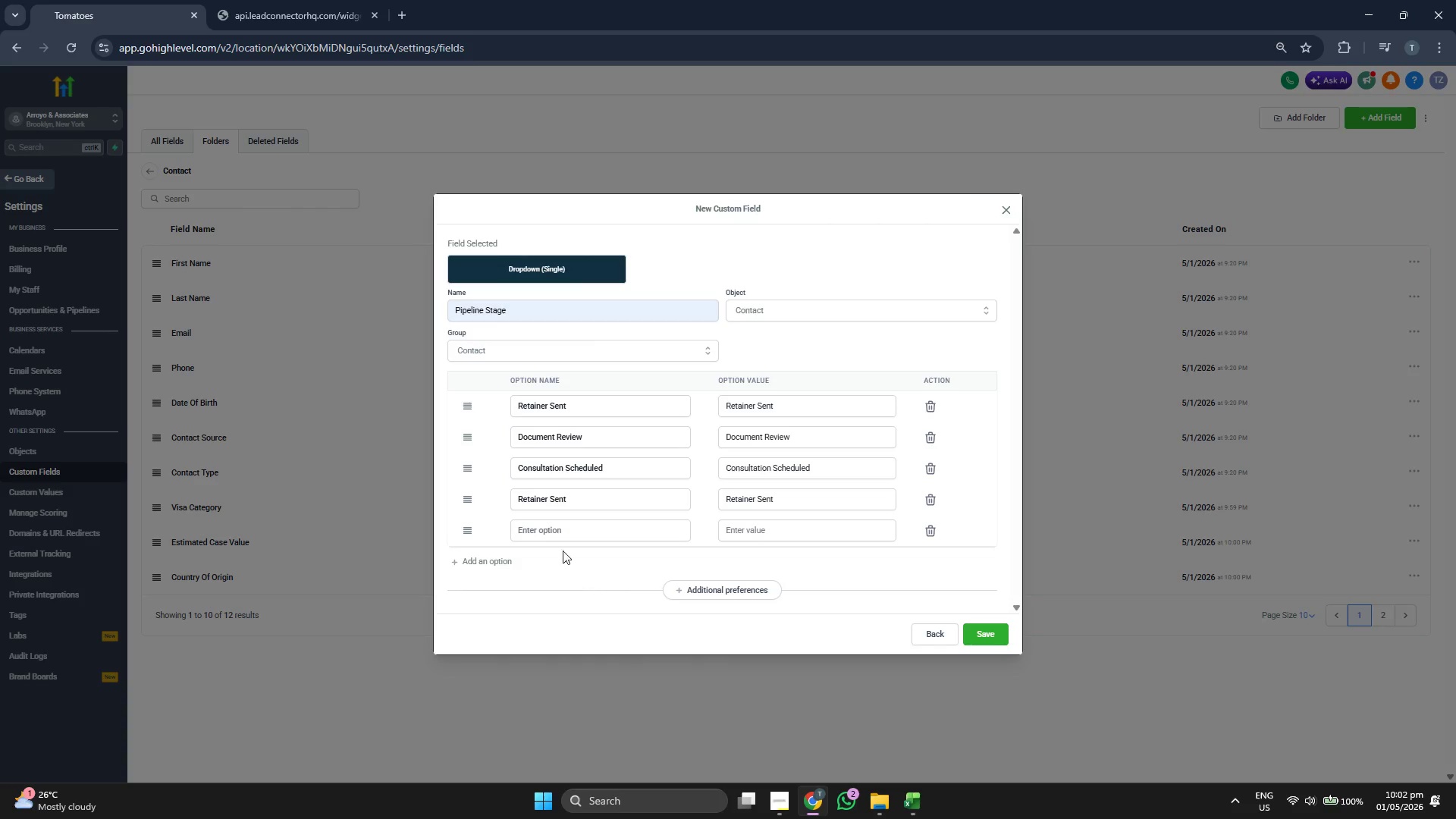 
left_click([570, 532])
 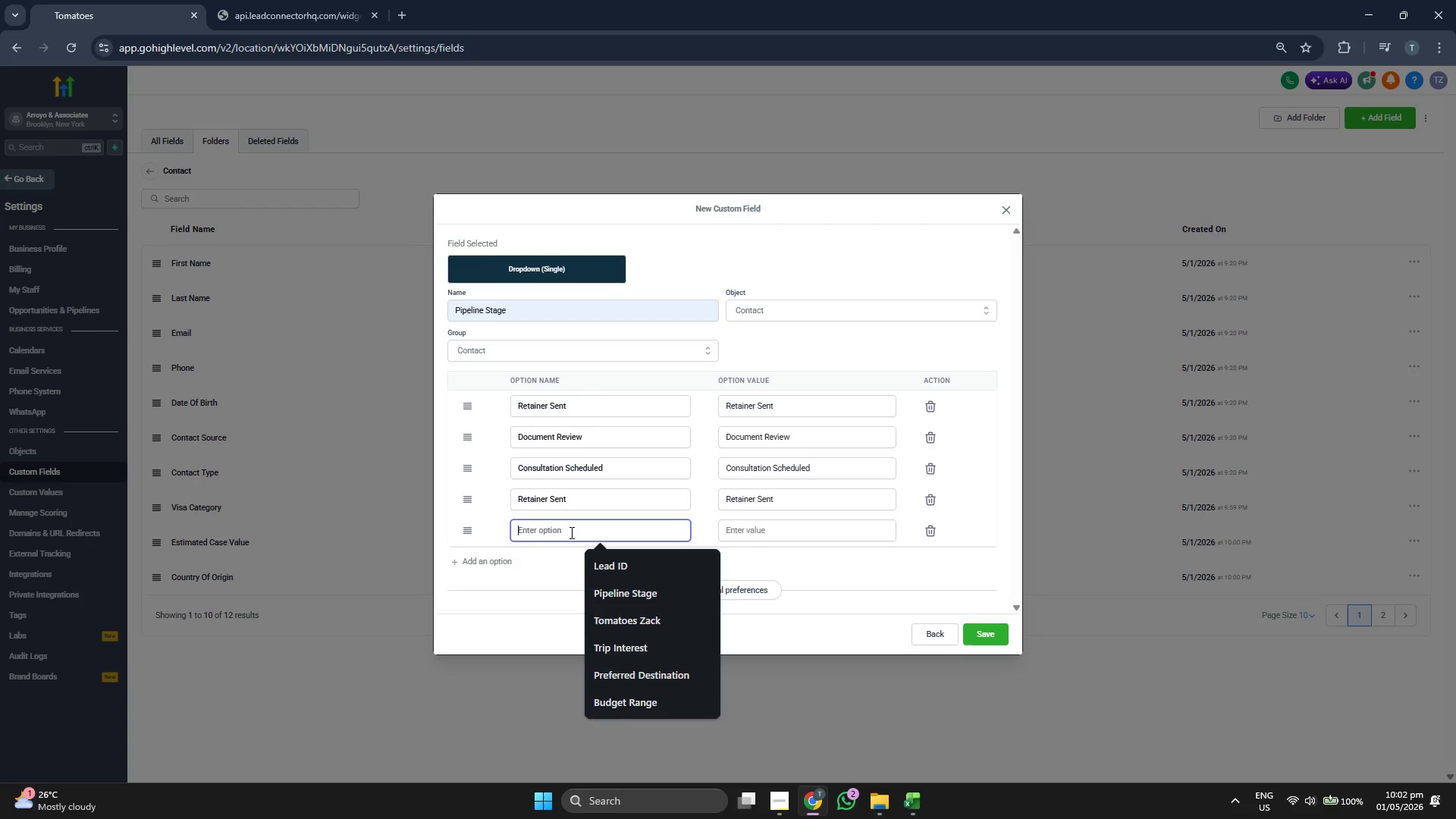 
key(Control+ControlLeft)
 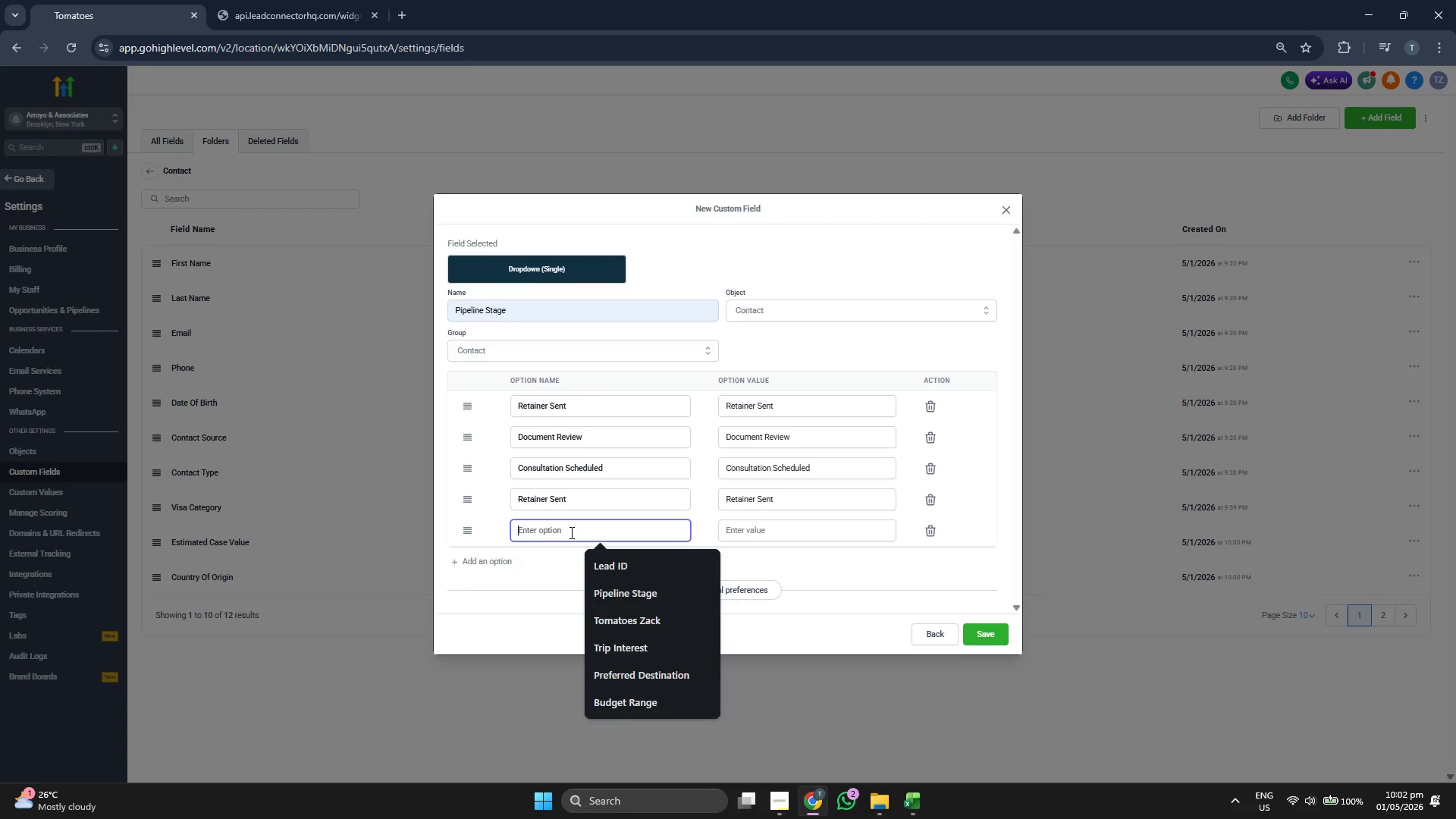 
key(Control+V)
 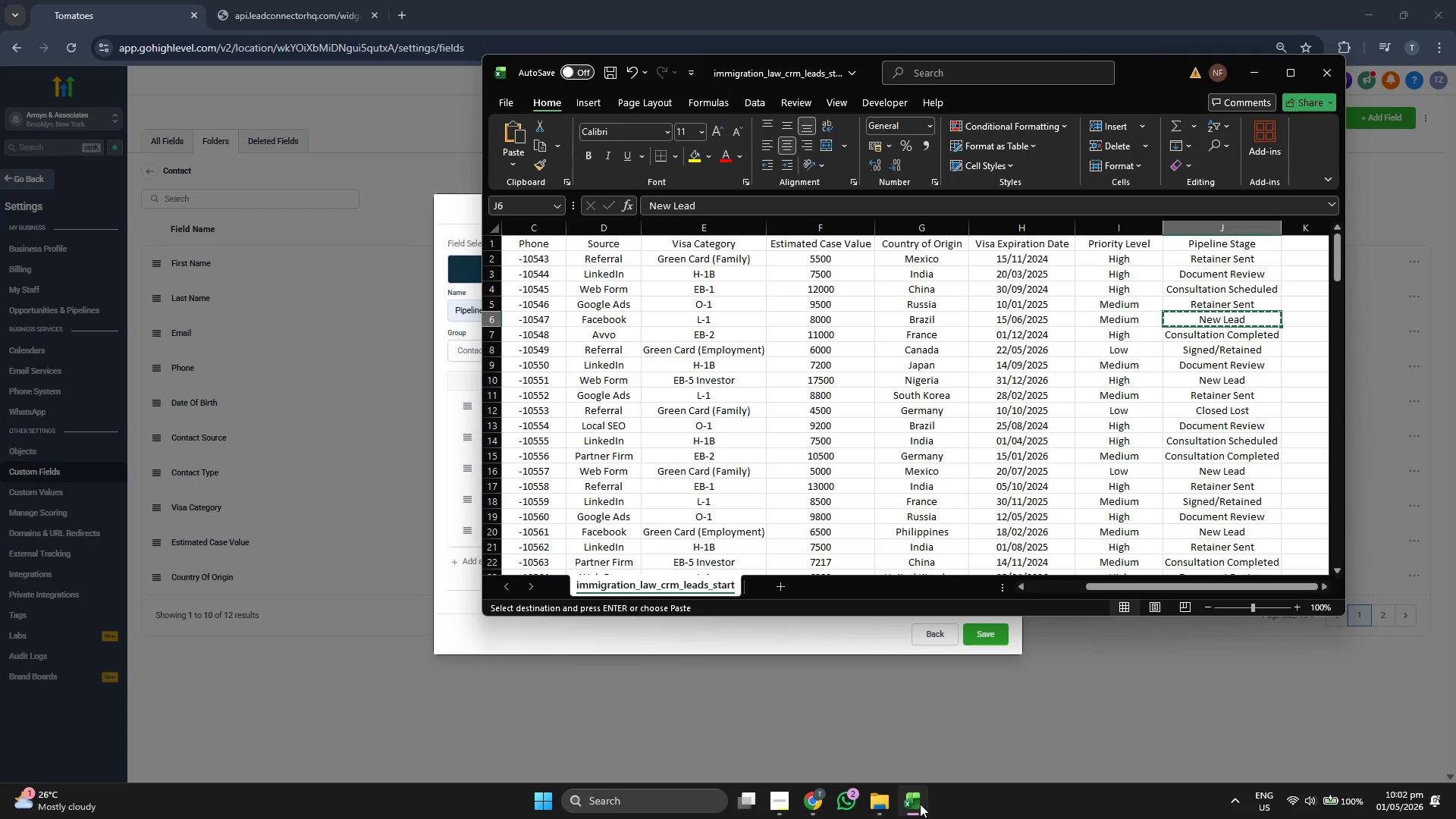 
left_click([920, 804])
 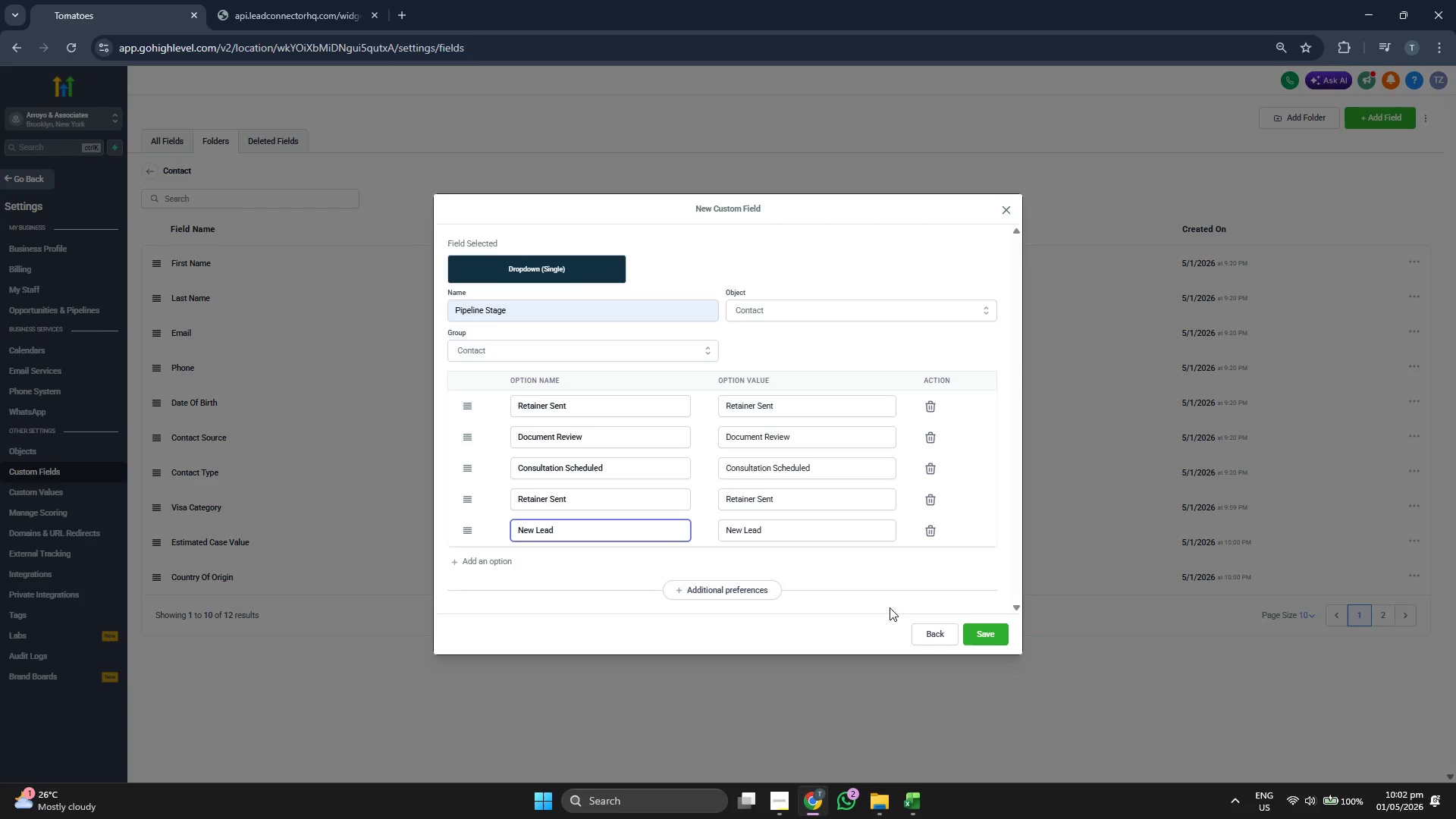 
left_click([886, 592])
 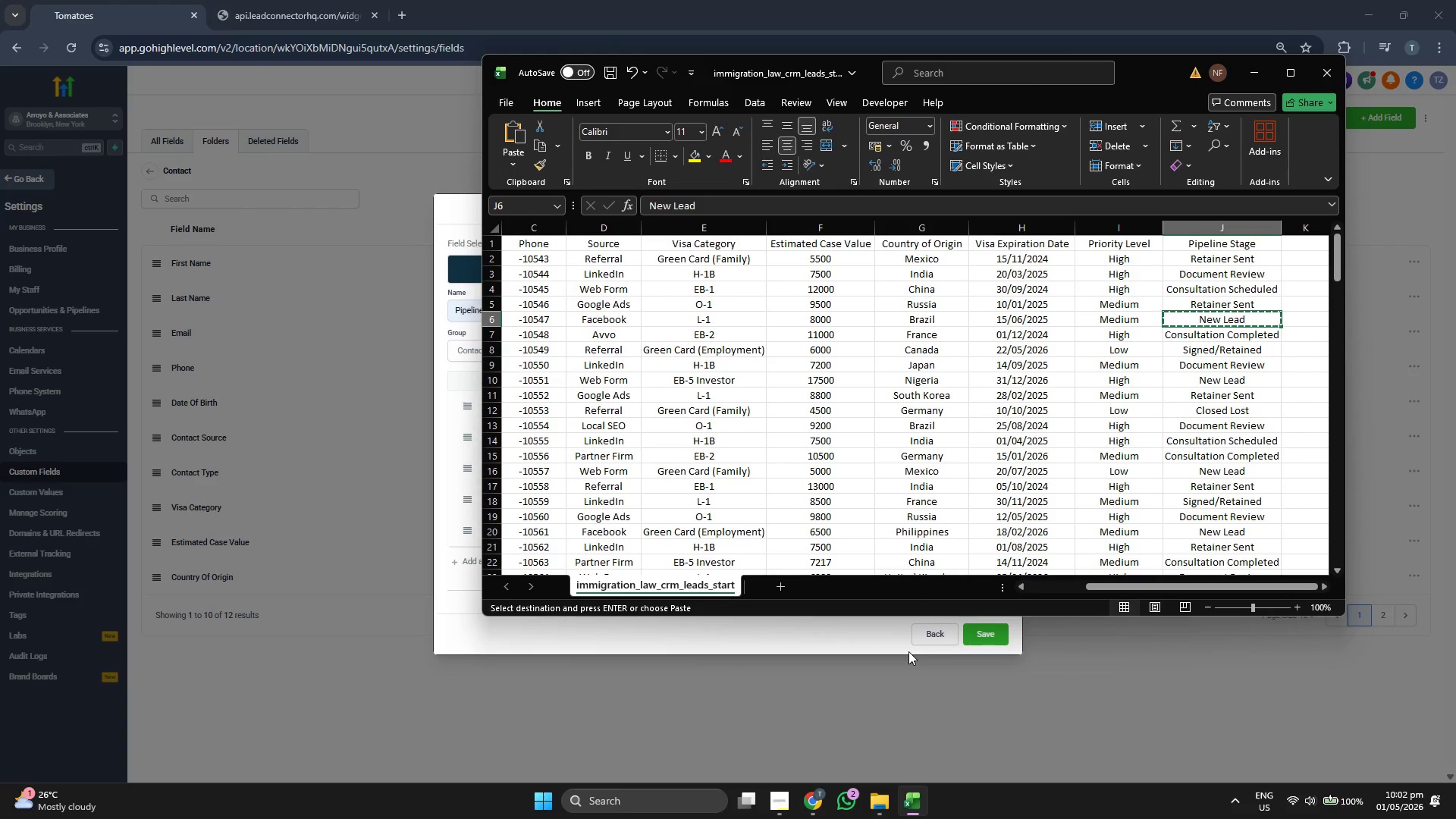 
key(ArrowDown)
 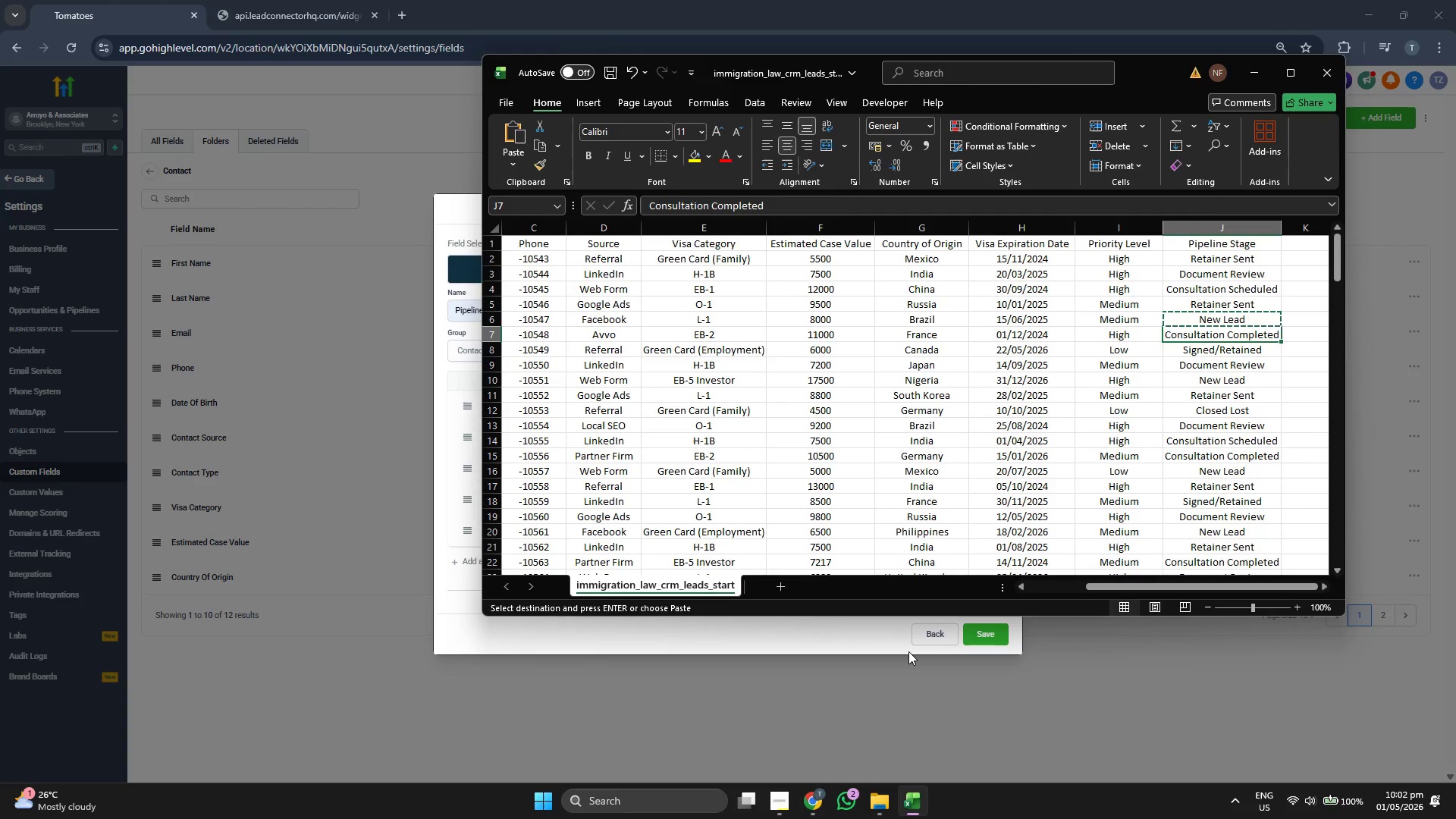 
key(Control+ControlLeft)
 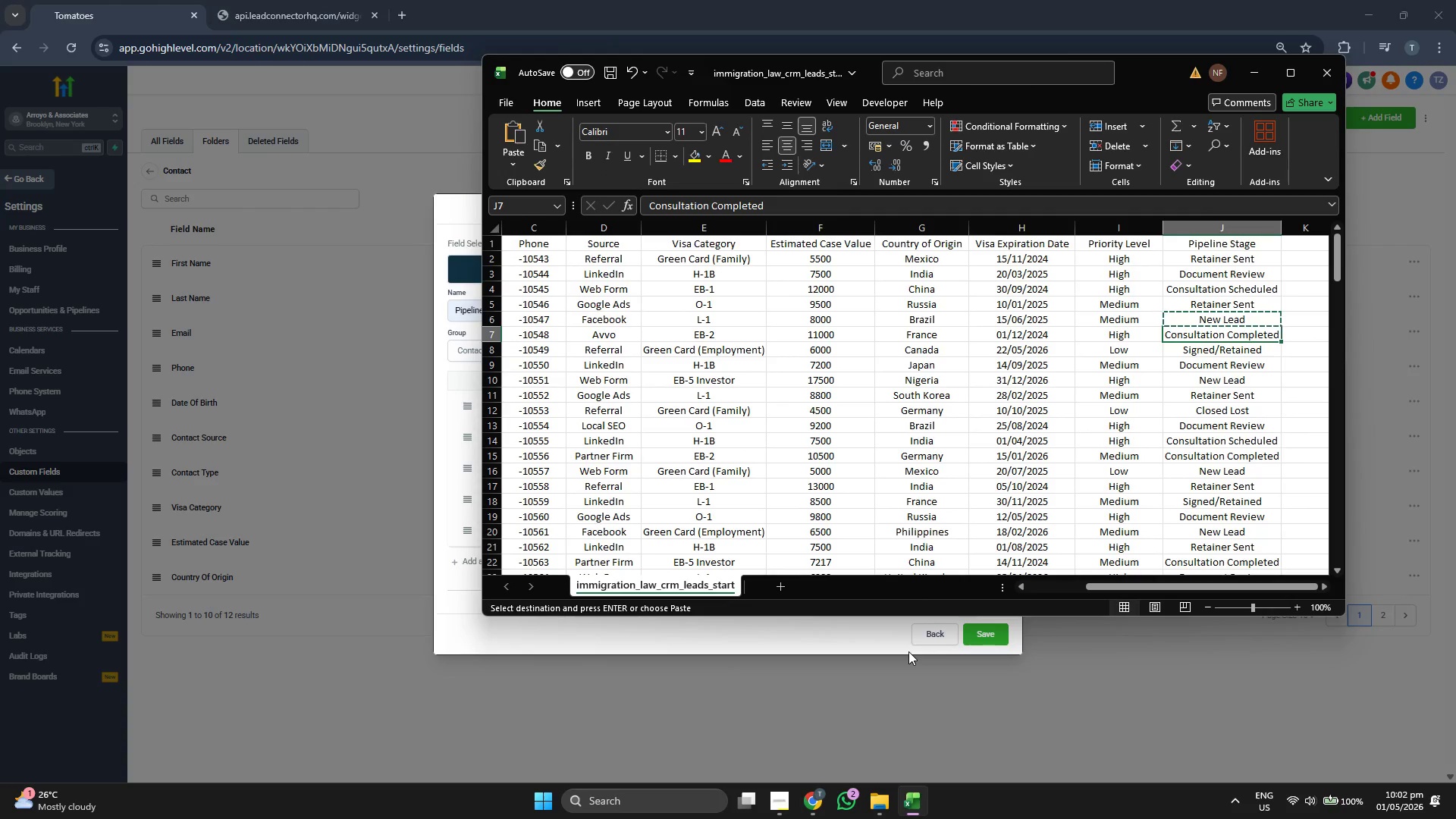 
key(Control+C)
 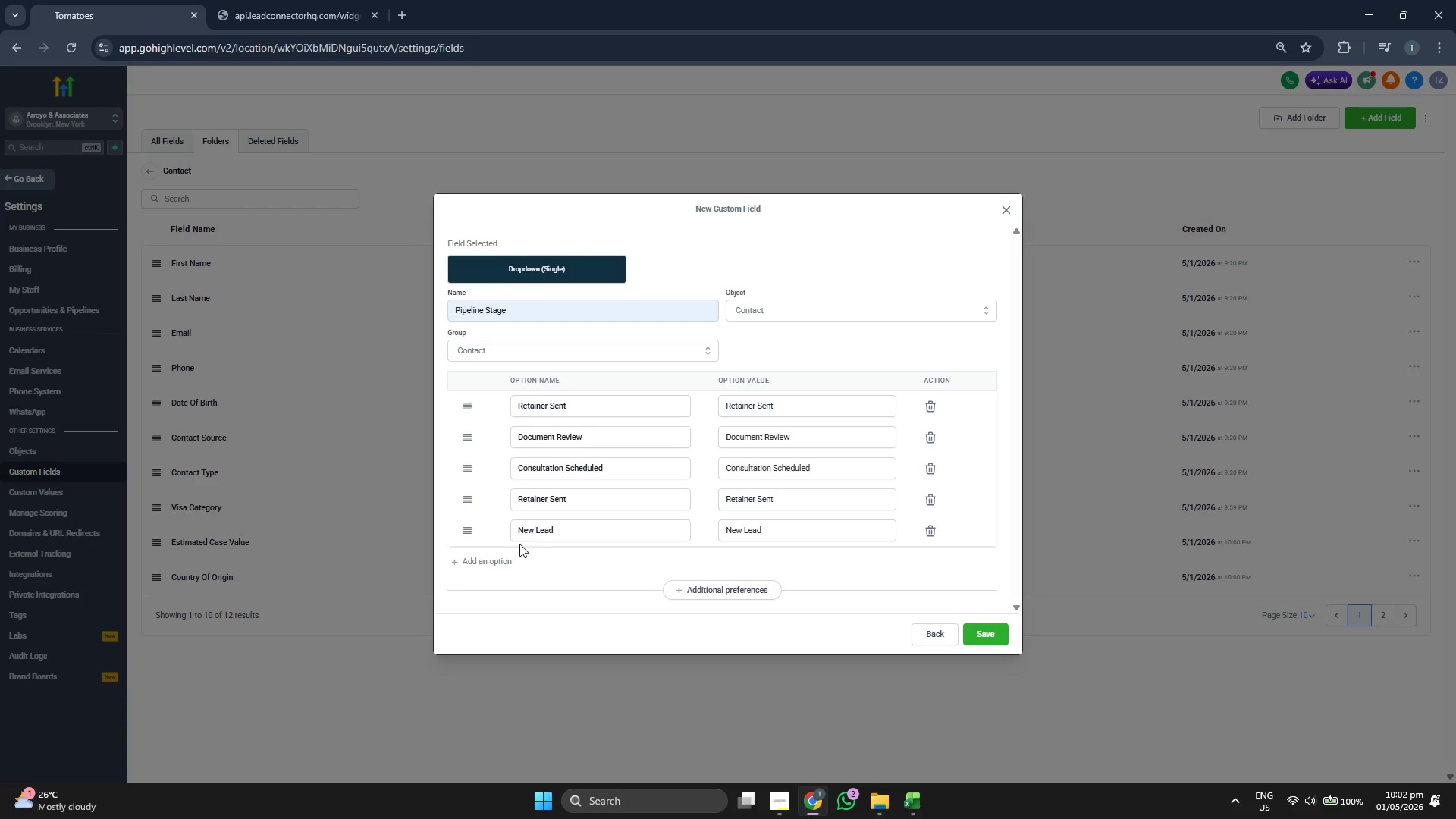 
left_click([581, 546])
 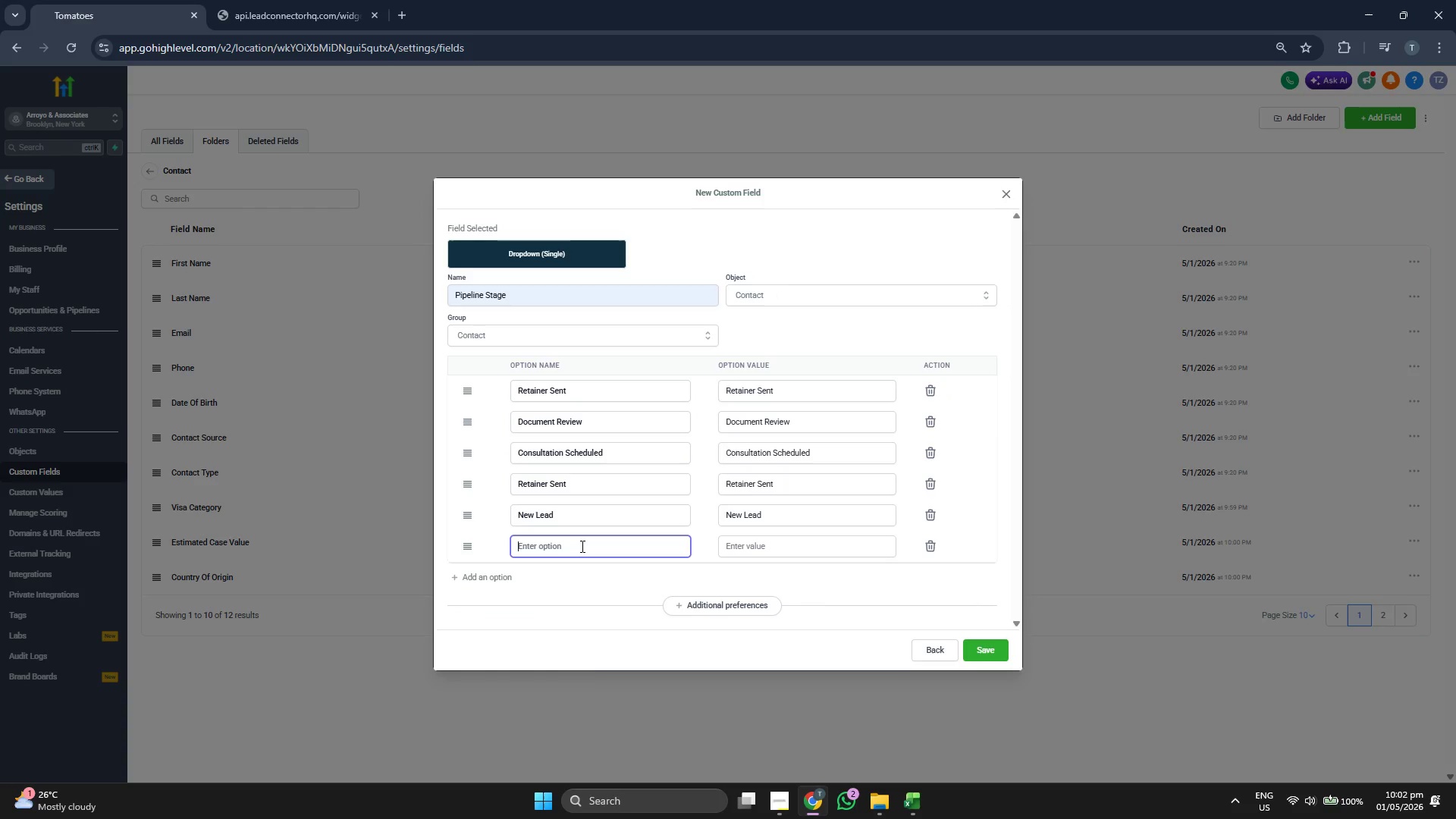 
key(Control+ControlLeft)
 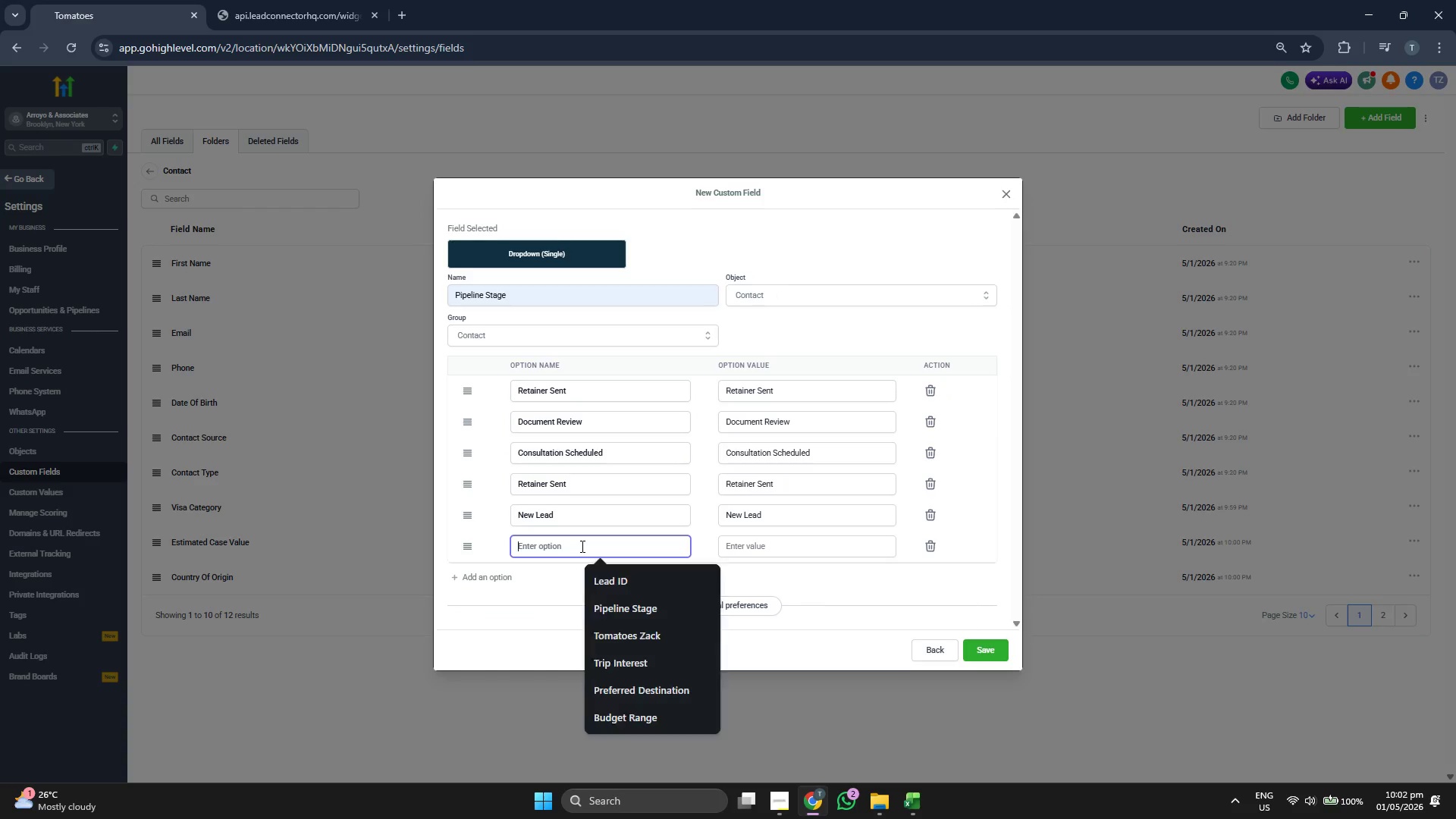 
key(Control+V)
 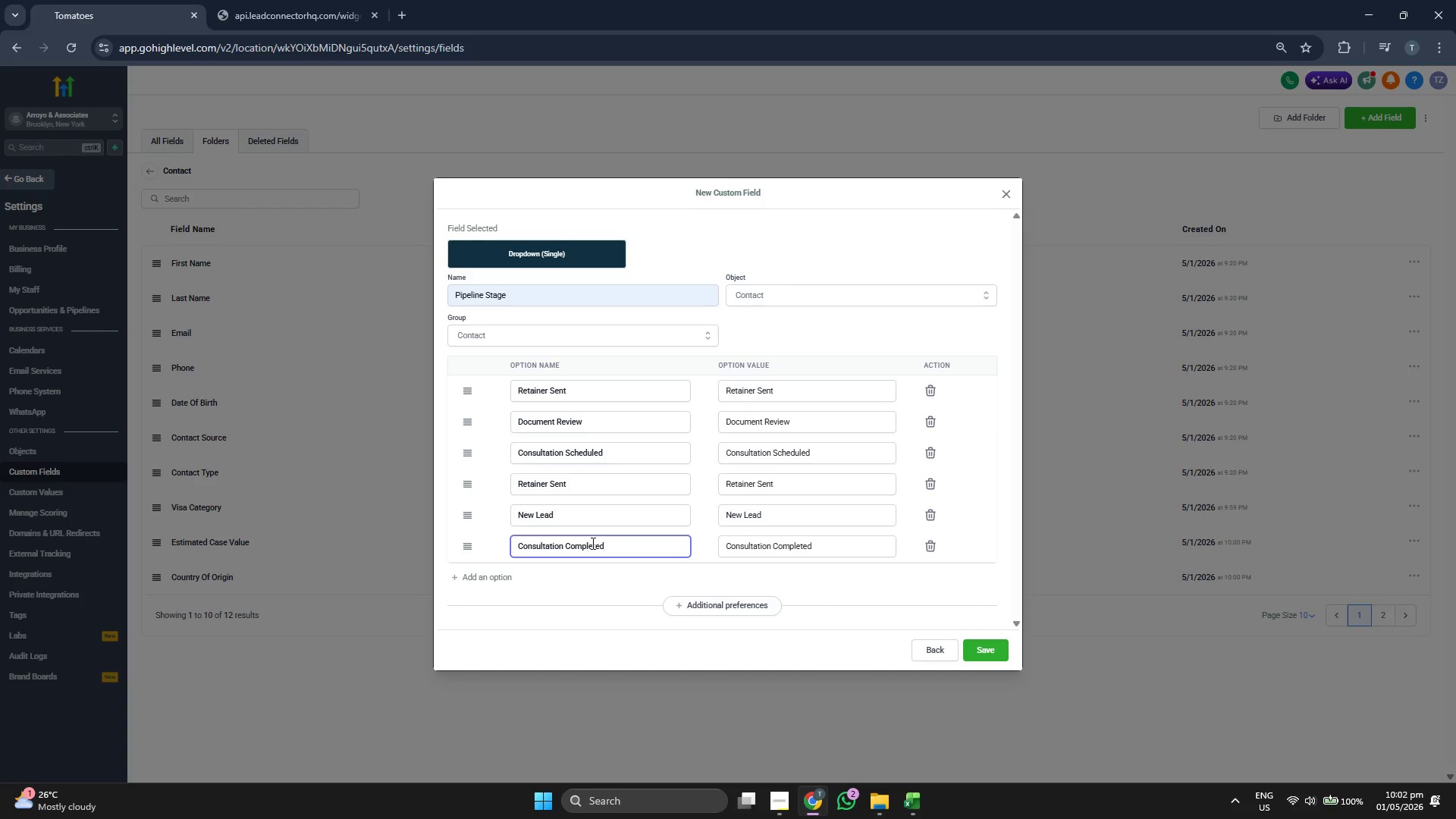 
key(Control+Z)
 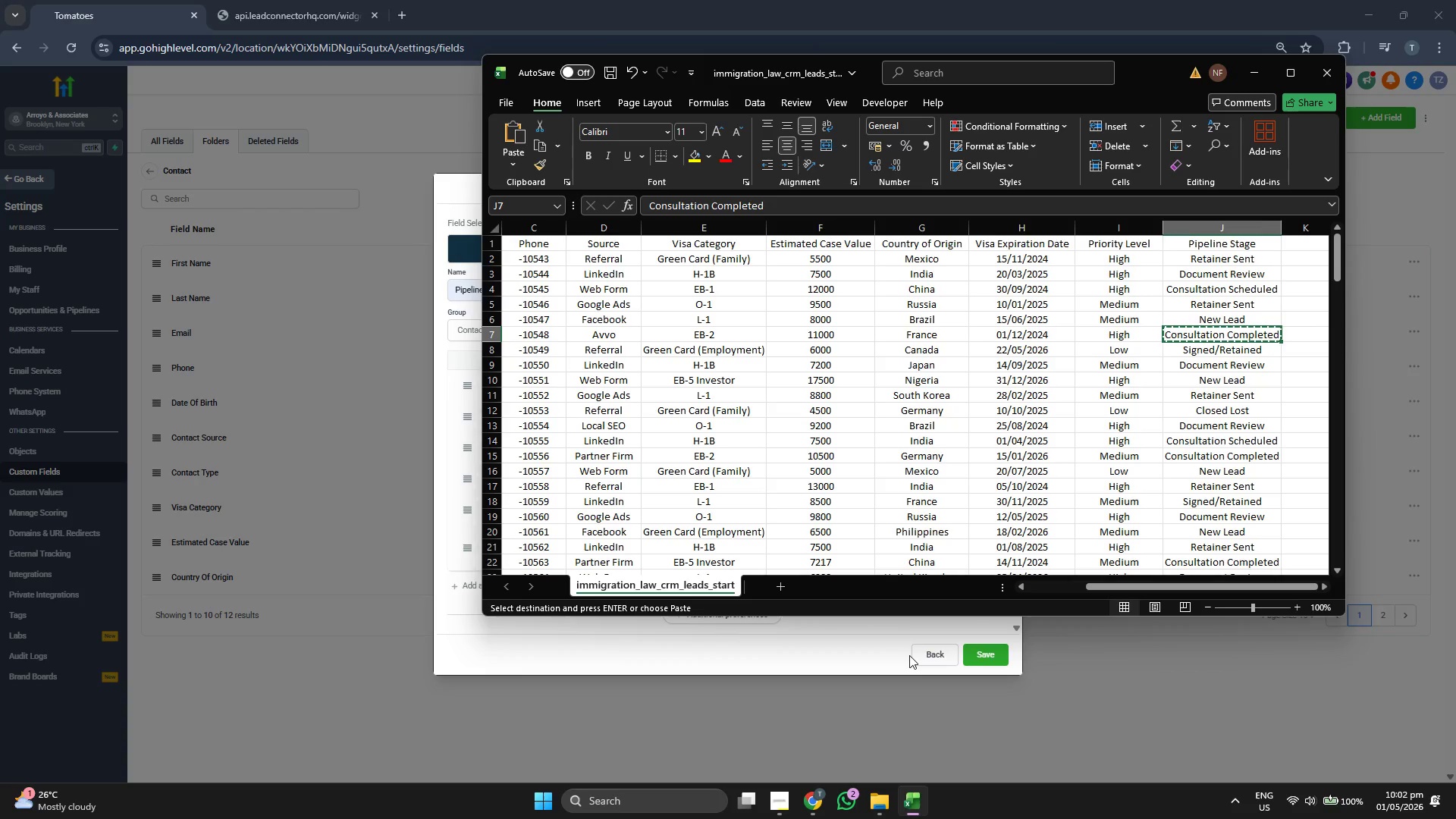 
key(ArrowDown)
 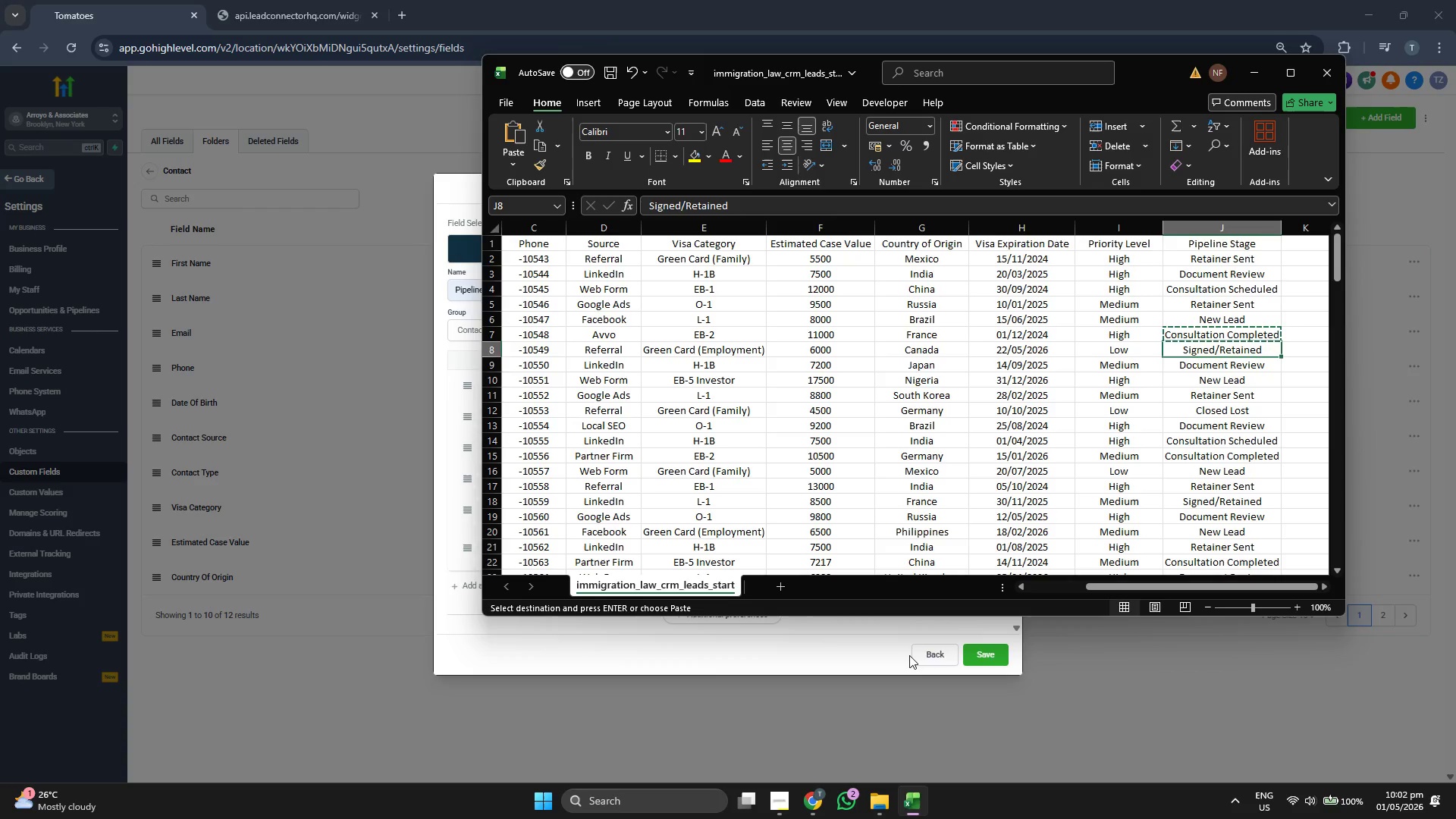 
key(ArrowDown)
 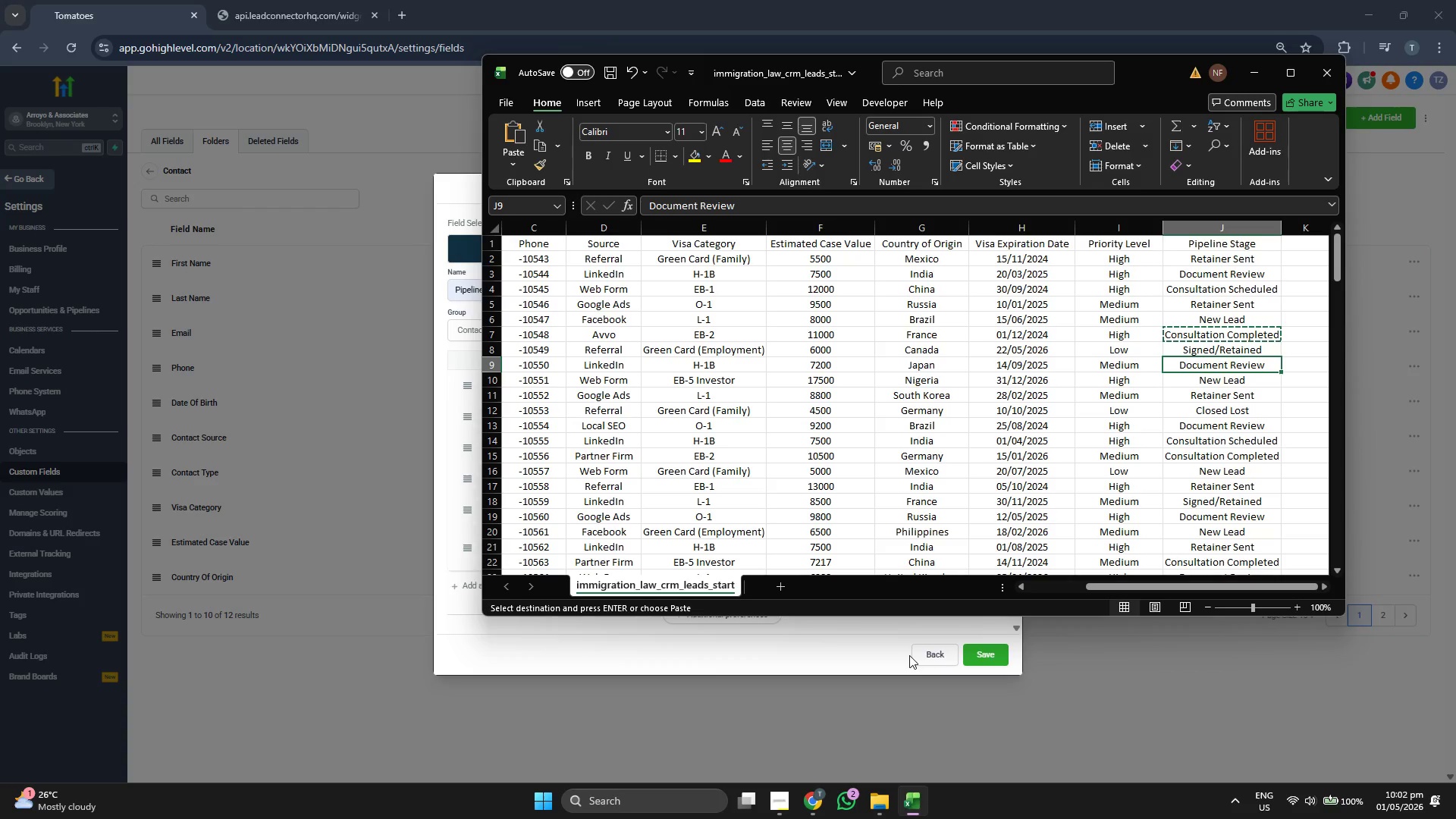 
key(ArrowUp)
 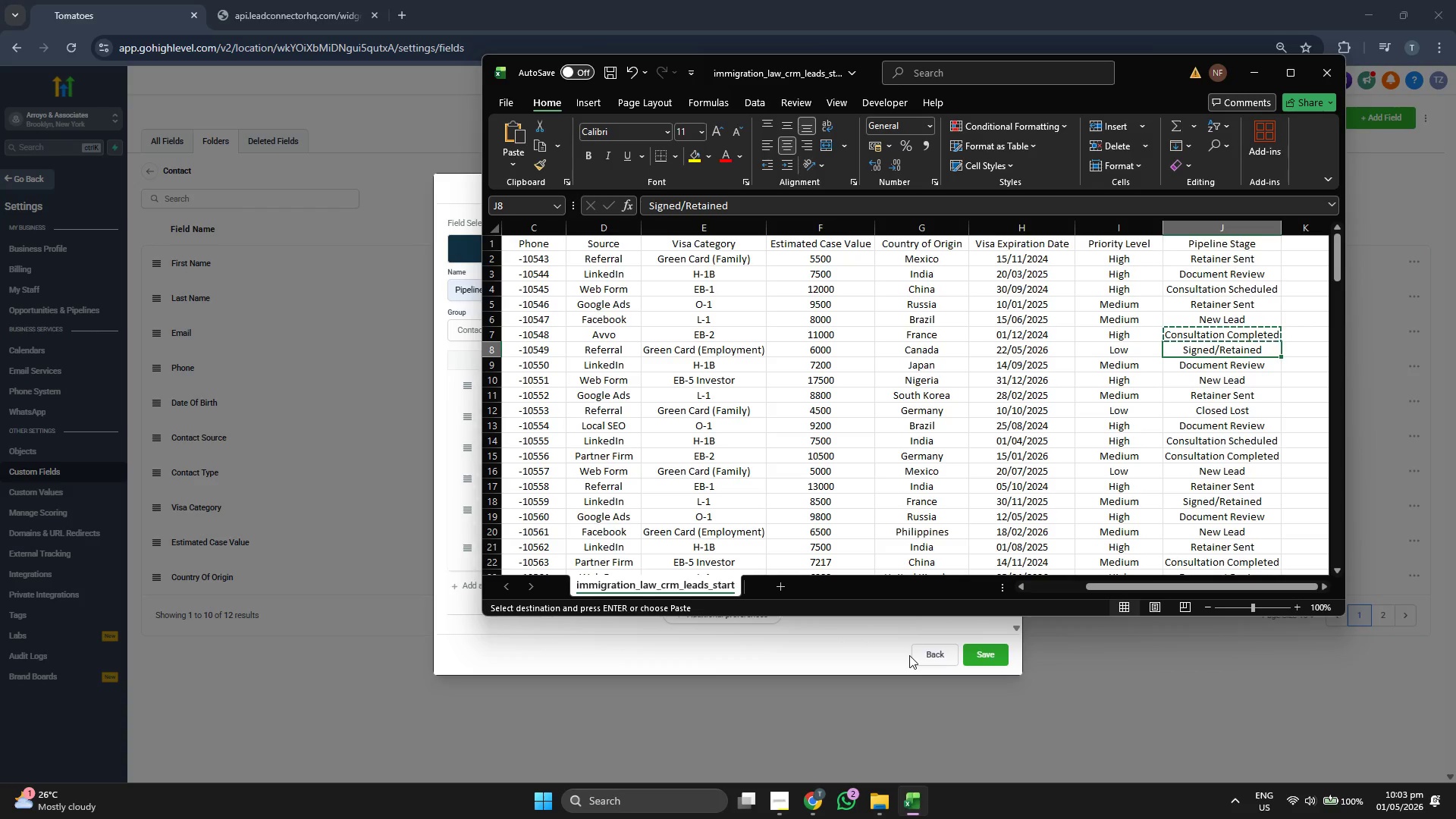 
key(Control+ControlLeft)
 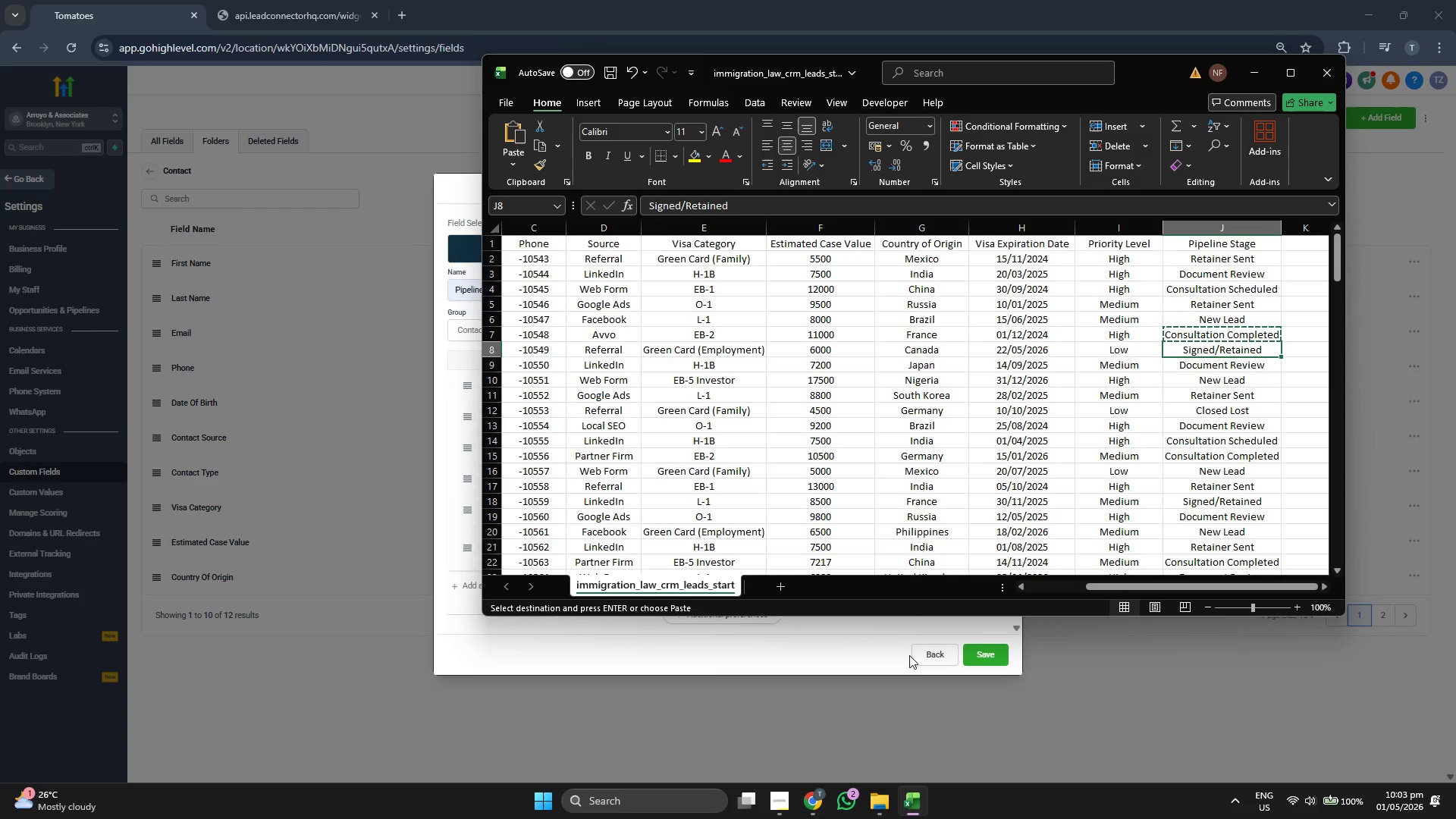 
key(Control+C)
 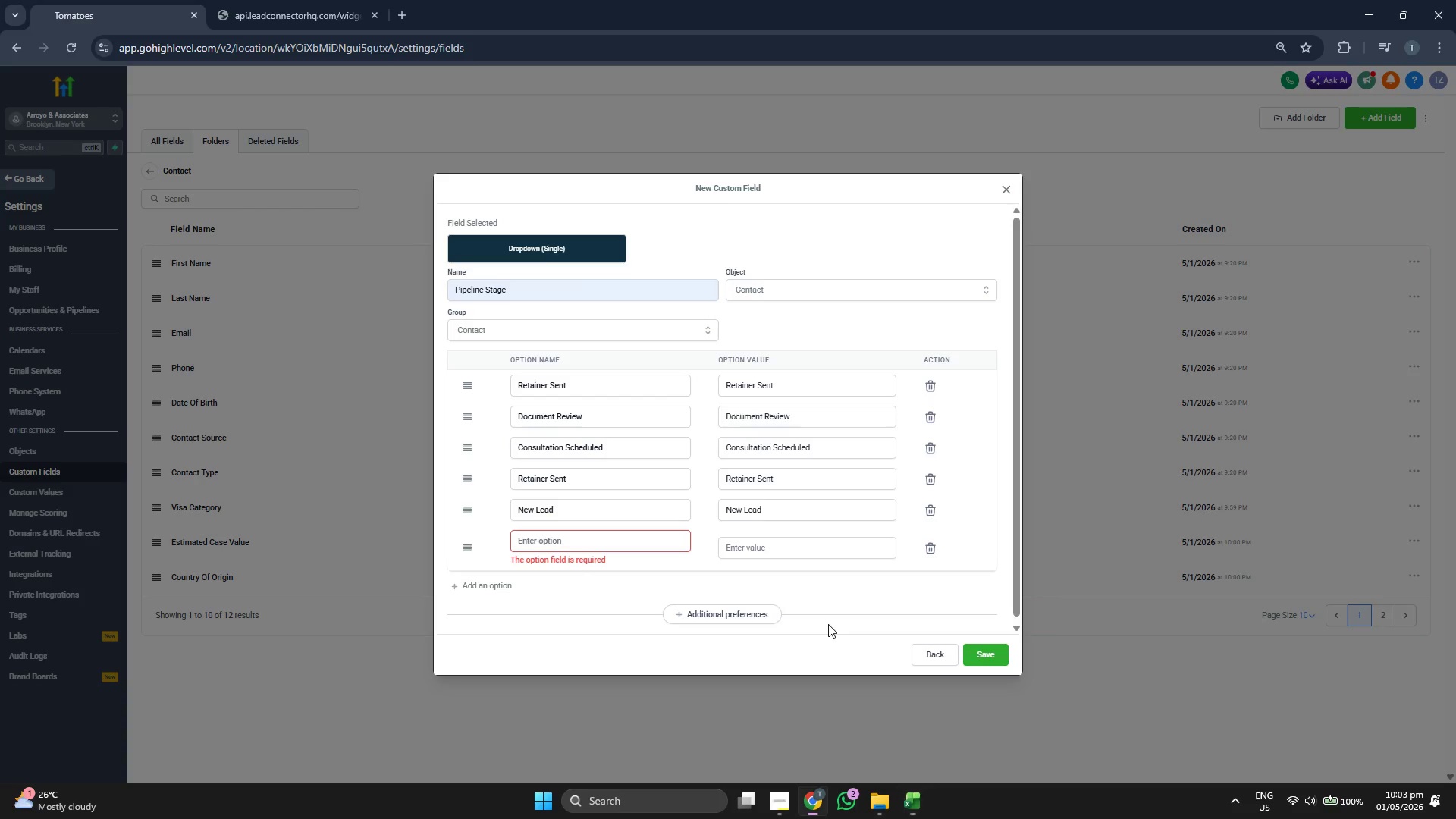 
left_click([591, 548])
 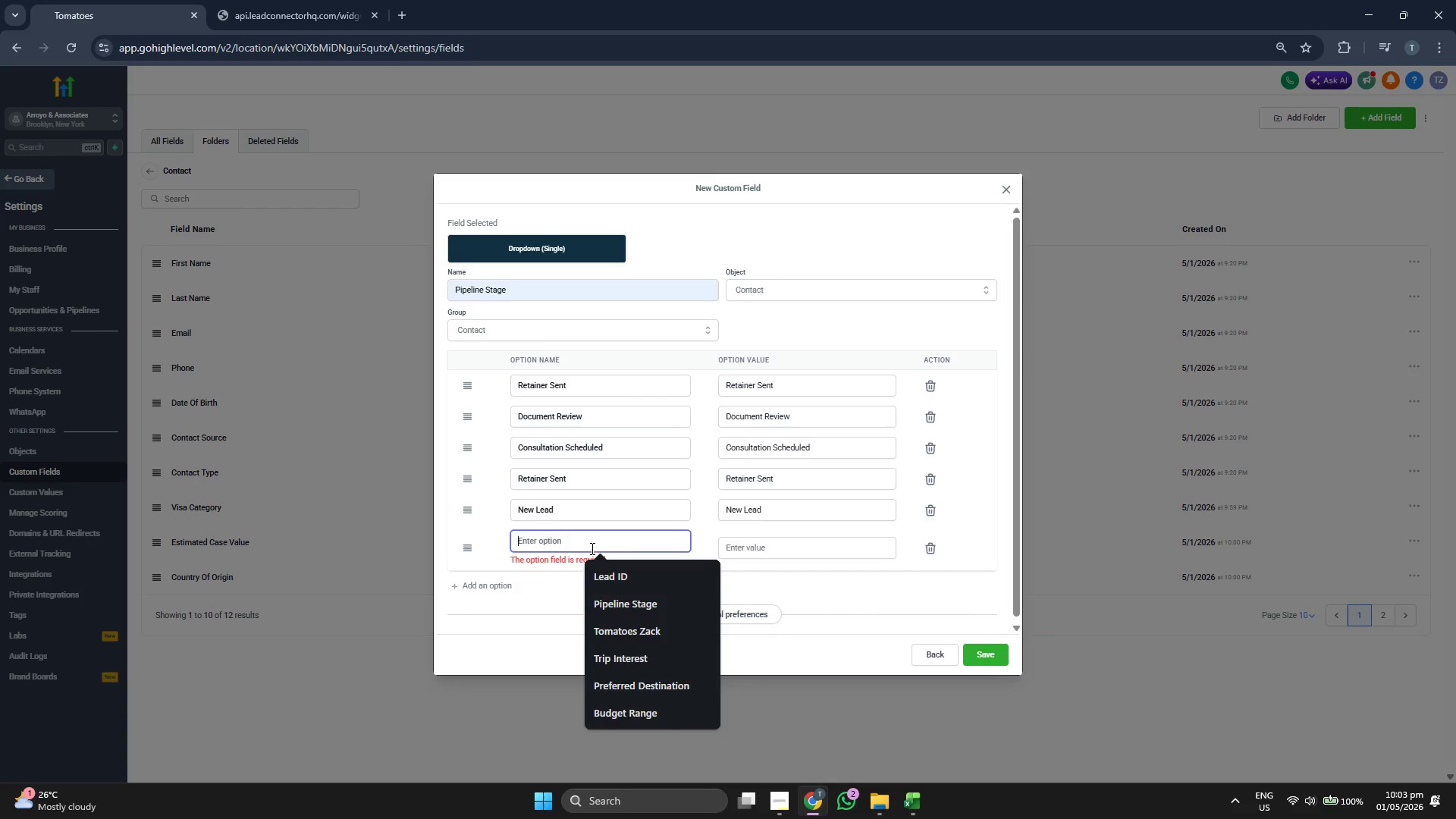 
key(Control+ControlLeft)
 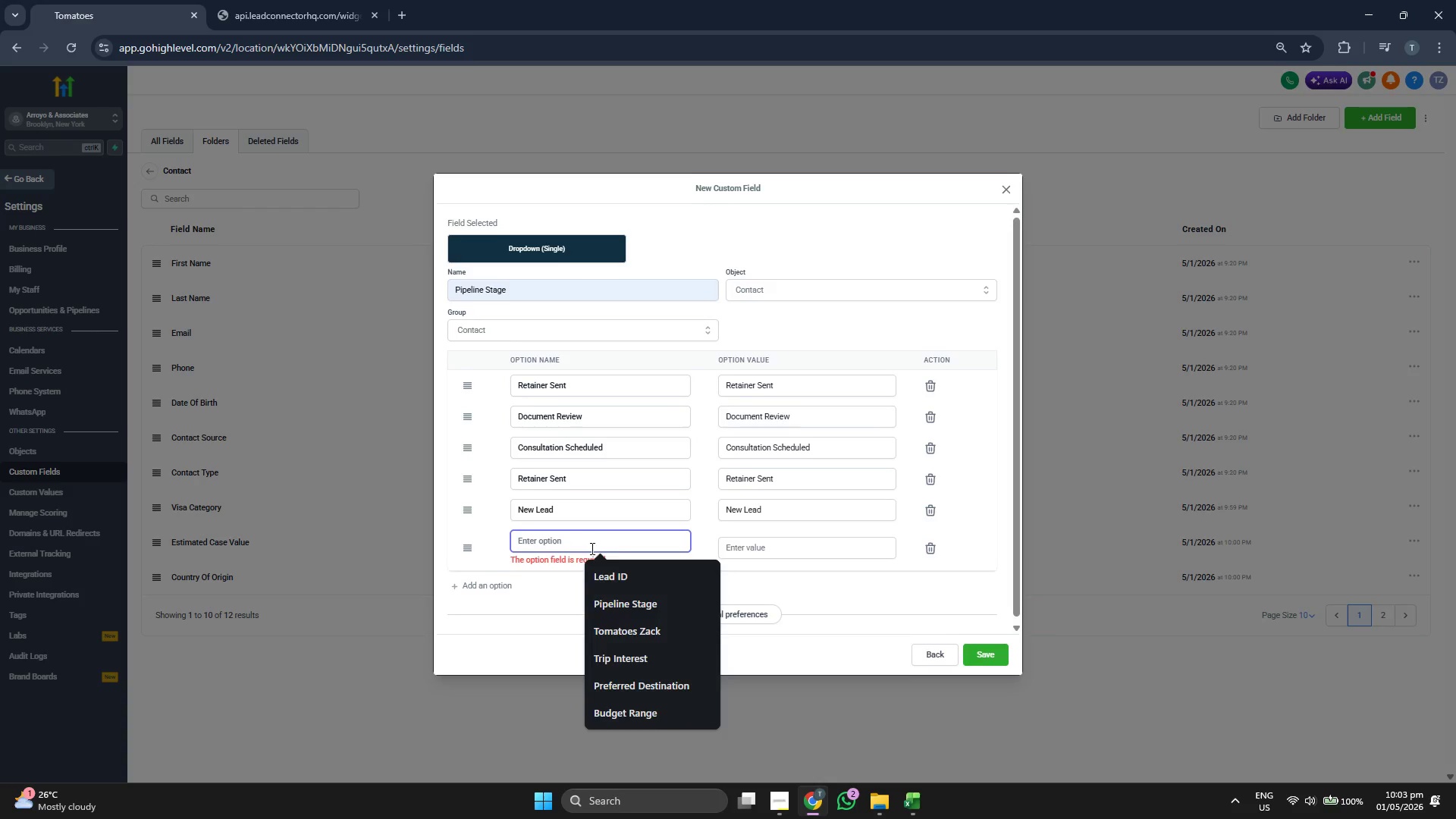 
key(Control+V)
 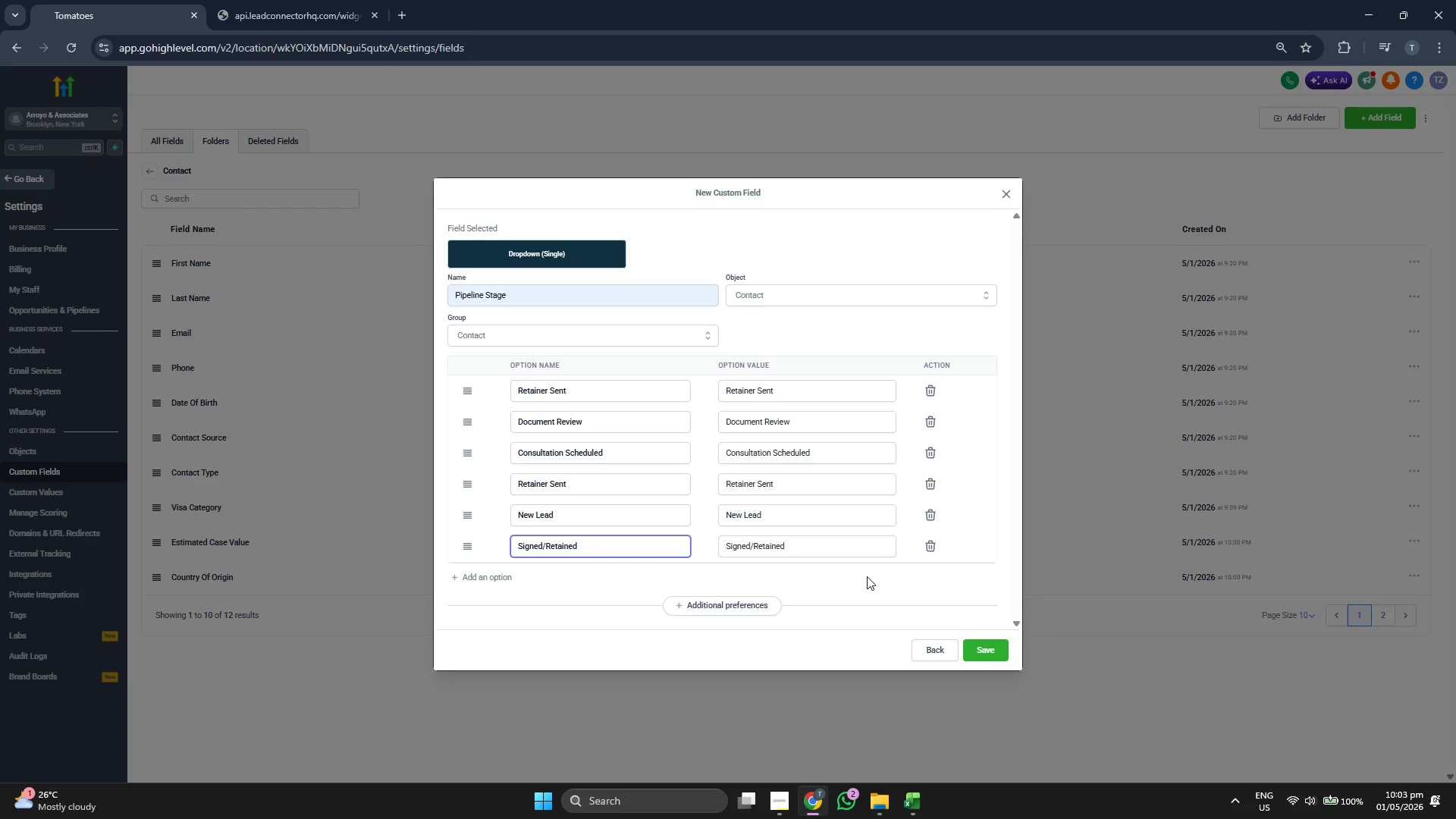 
wait(14.38)
 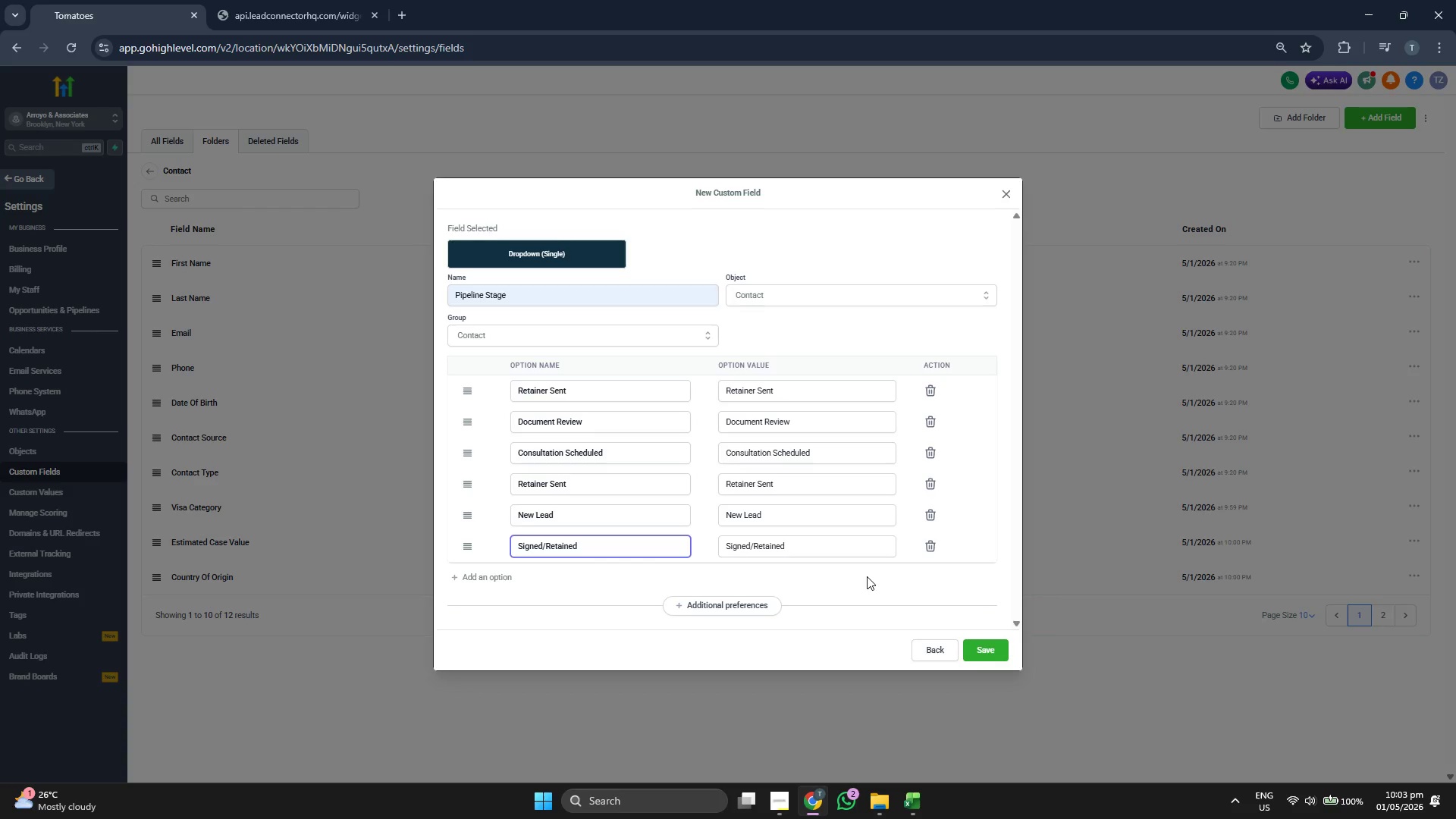 
left_click_drag(start_coordinate=[1124, 72], to_coordinate=[1160, 61])
 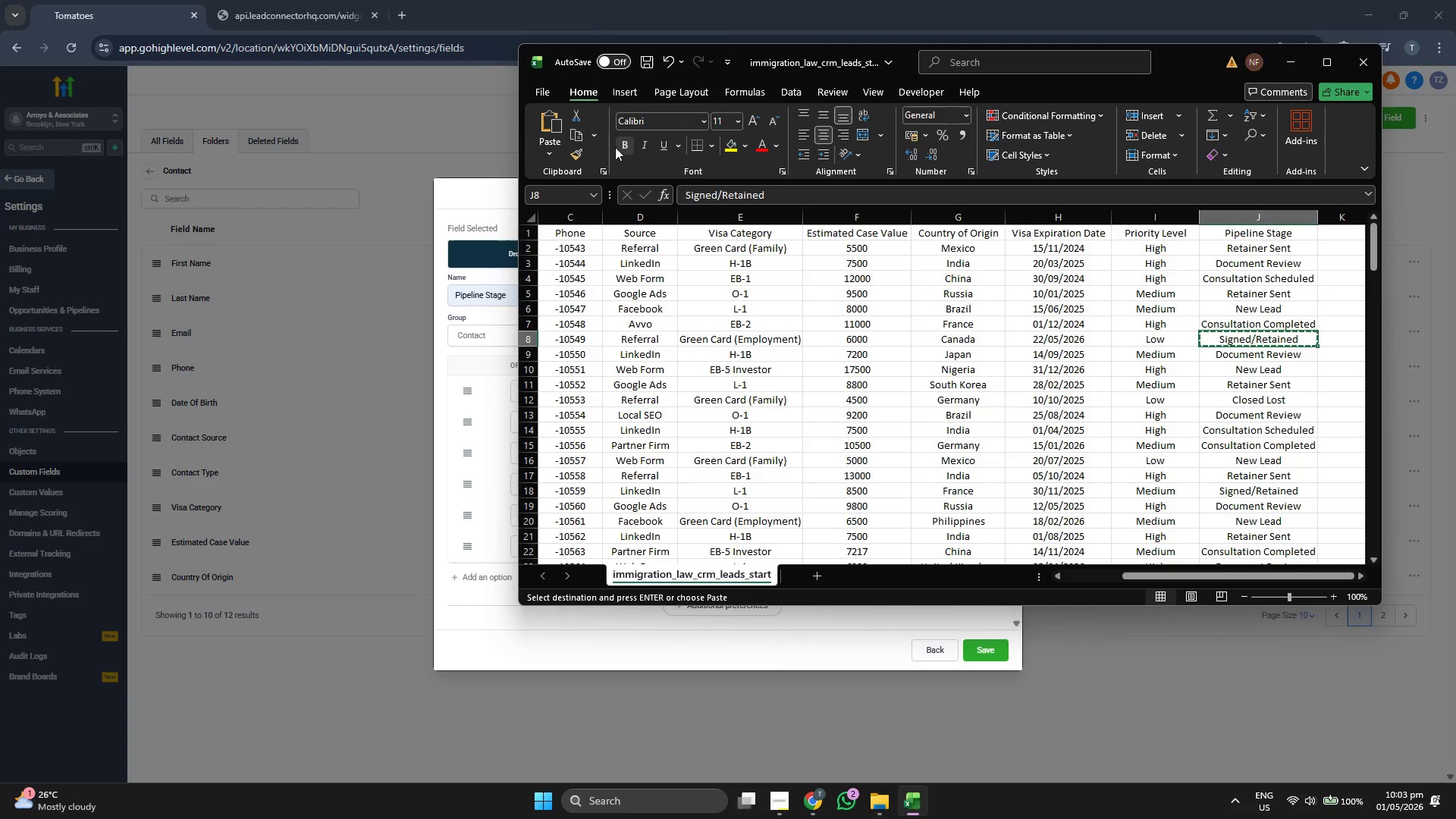 
left_click_drag(start_coordinate=[519, 47], to_coordinate=[580, 54])
 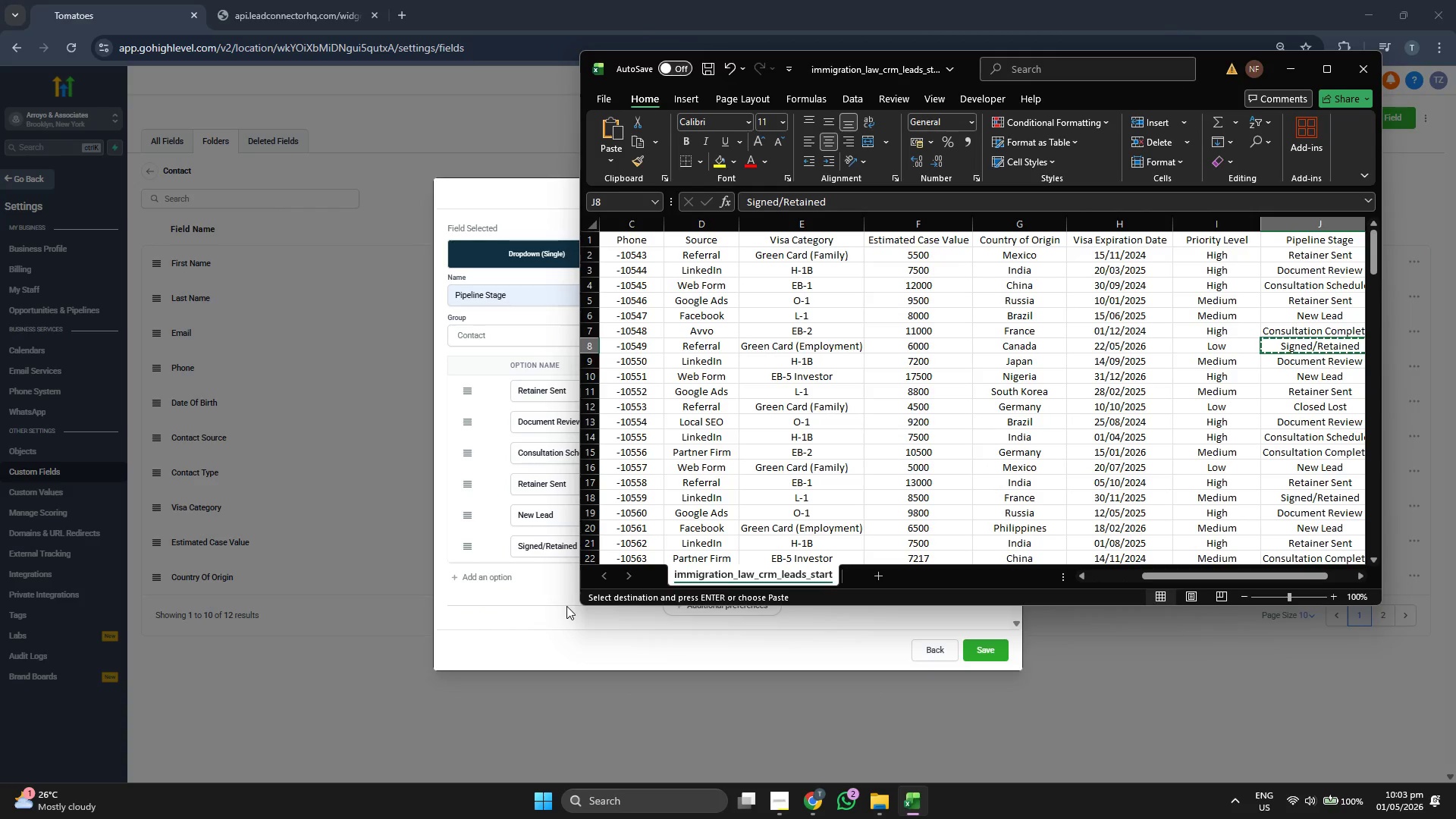 
left_click([539, 632])
 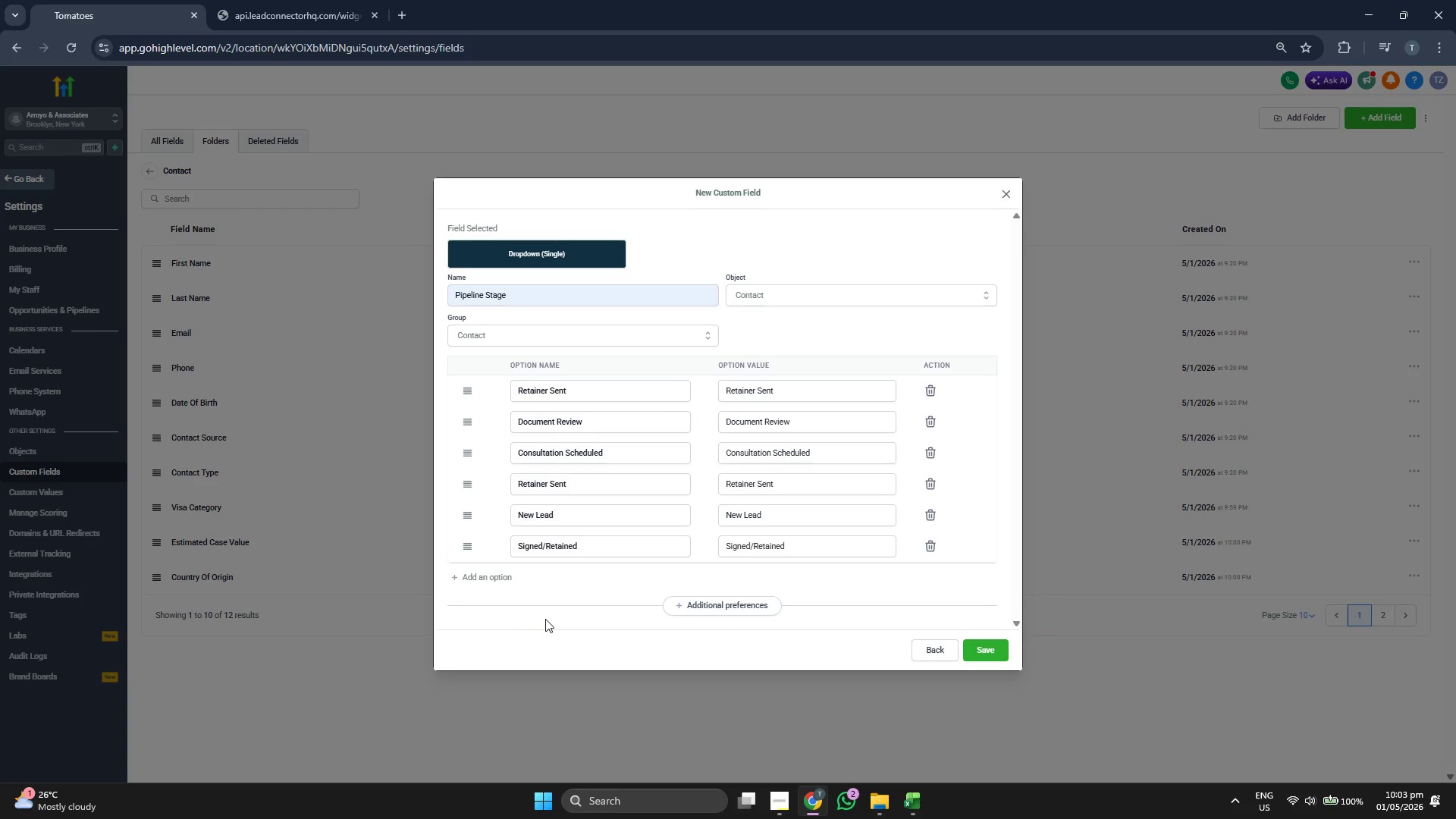 
wait(5.61)
 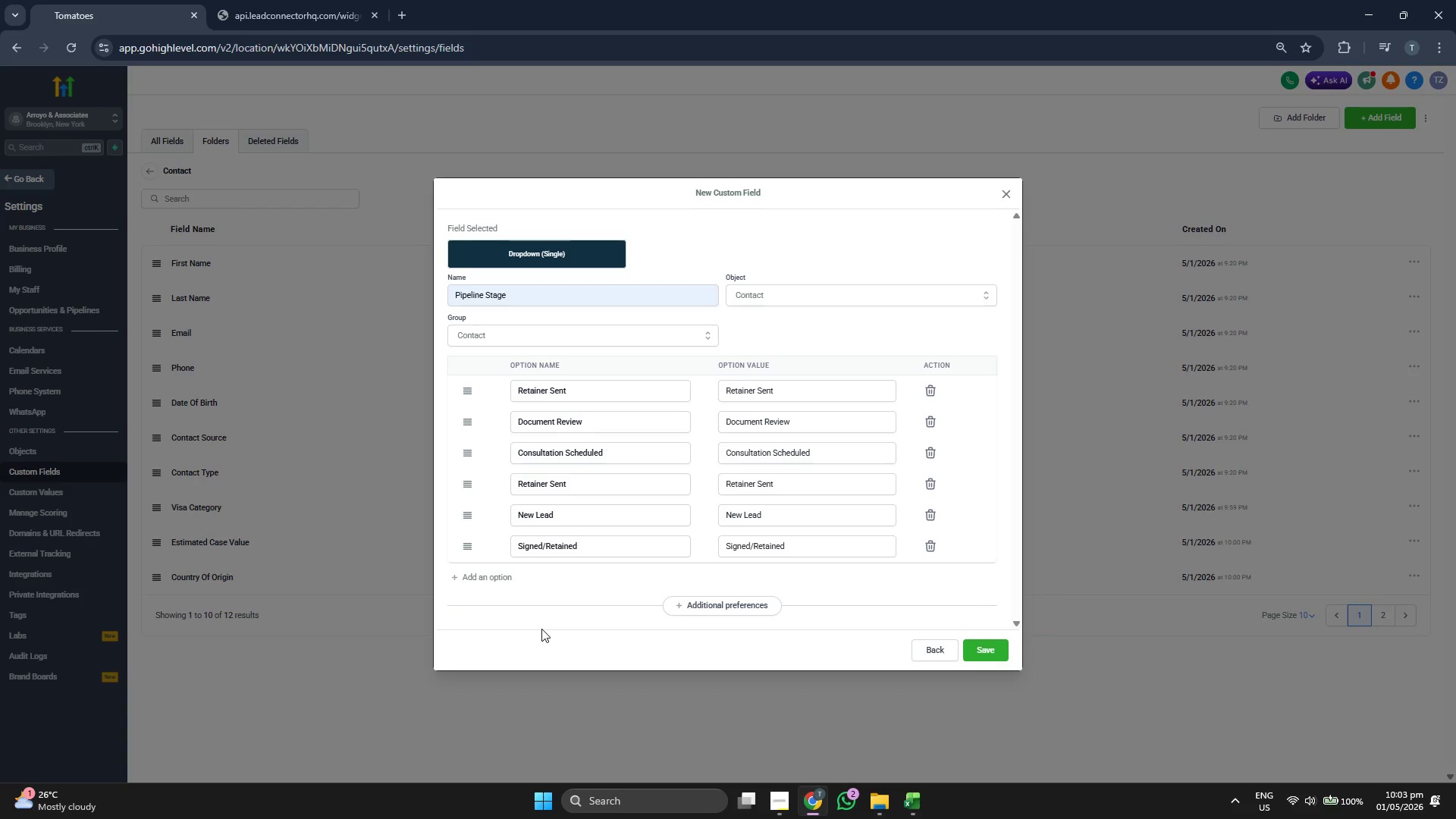 
left_click([908, 801])
 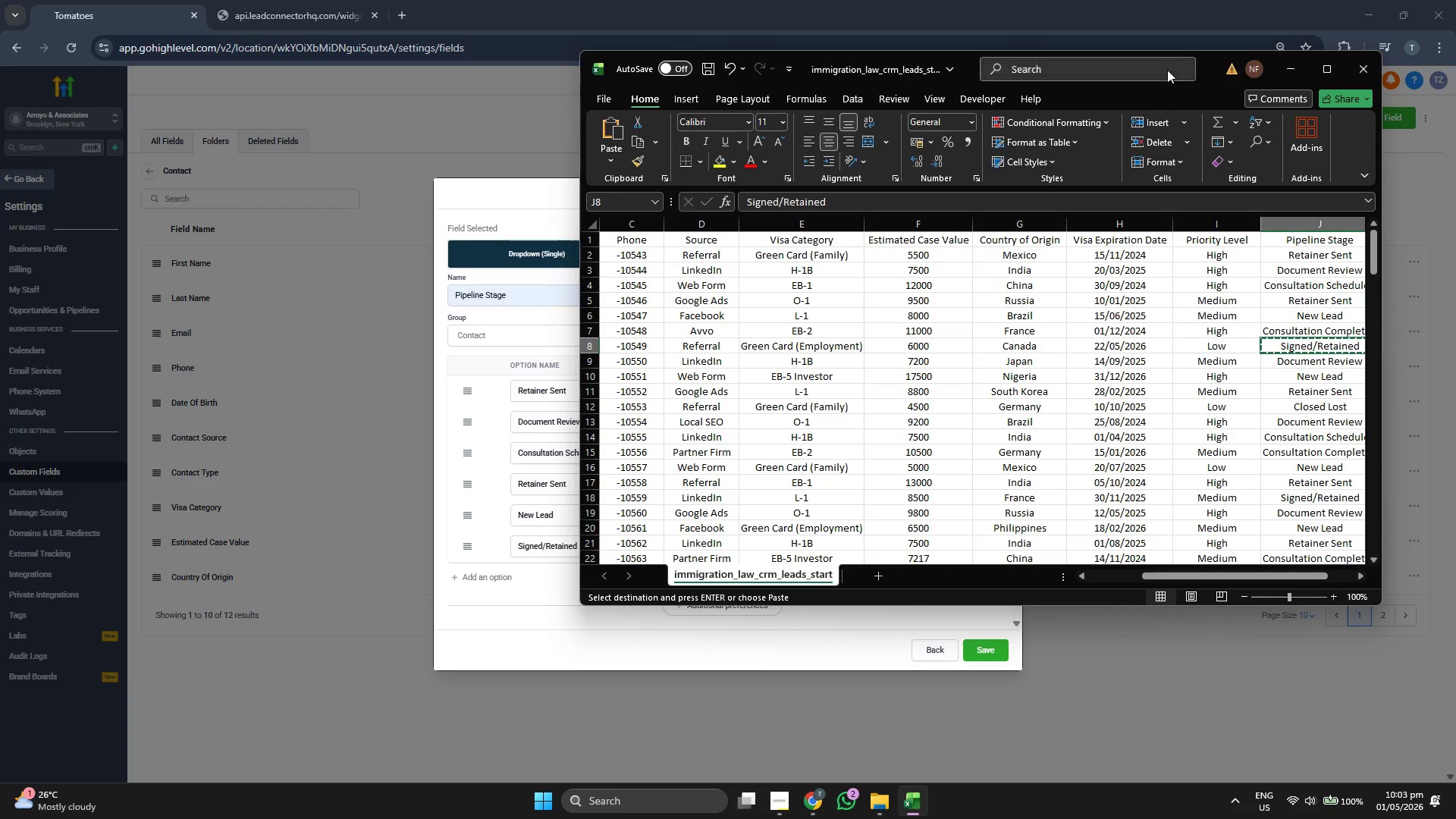 
left_click_drag(start_coordinate=[1199, 74], to_coordinate=[1085, 93])
 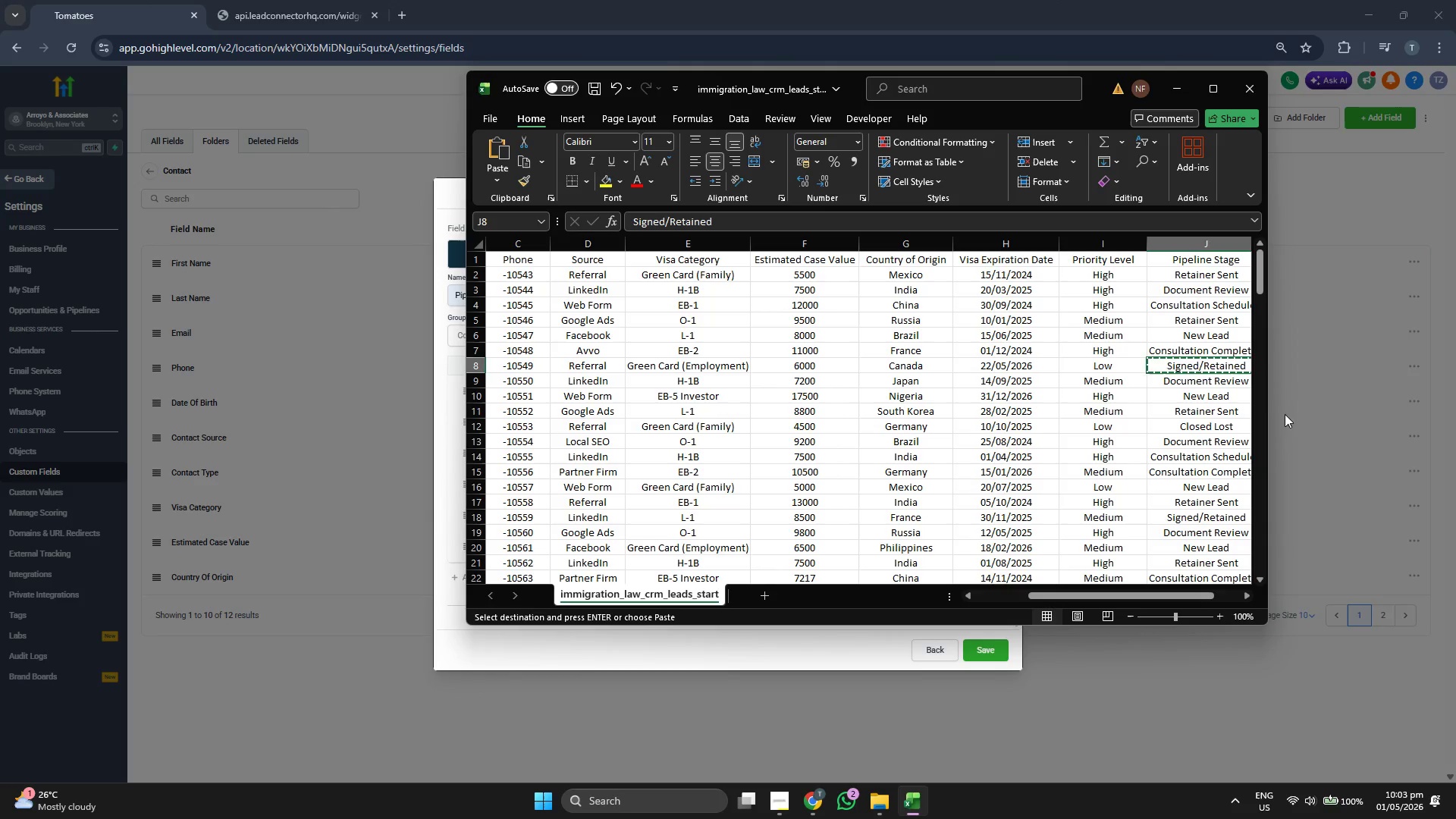 
left_click_drag(start_coordinate=[1273, 411], to_coordinate=[1301, 411])
 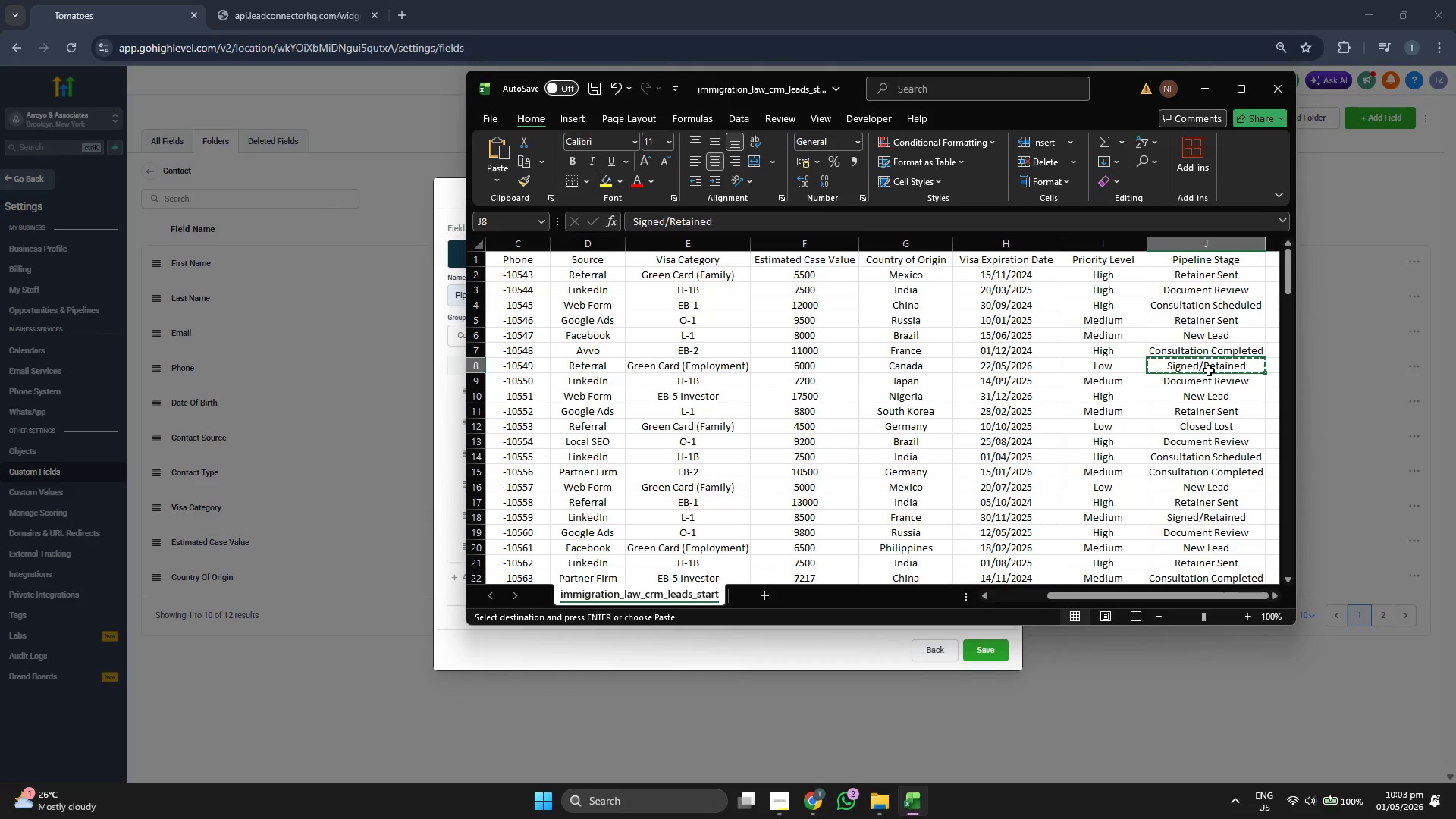 
key(ArrowDown)
 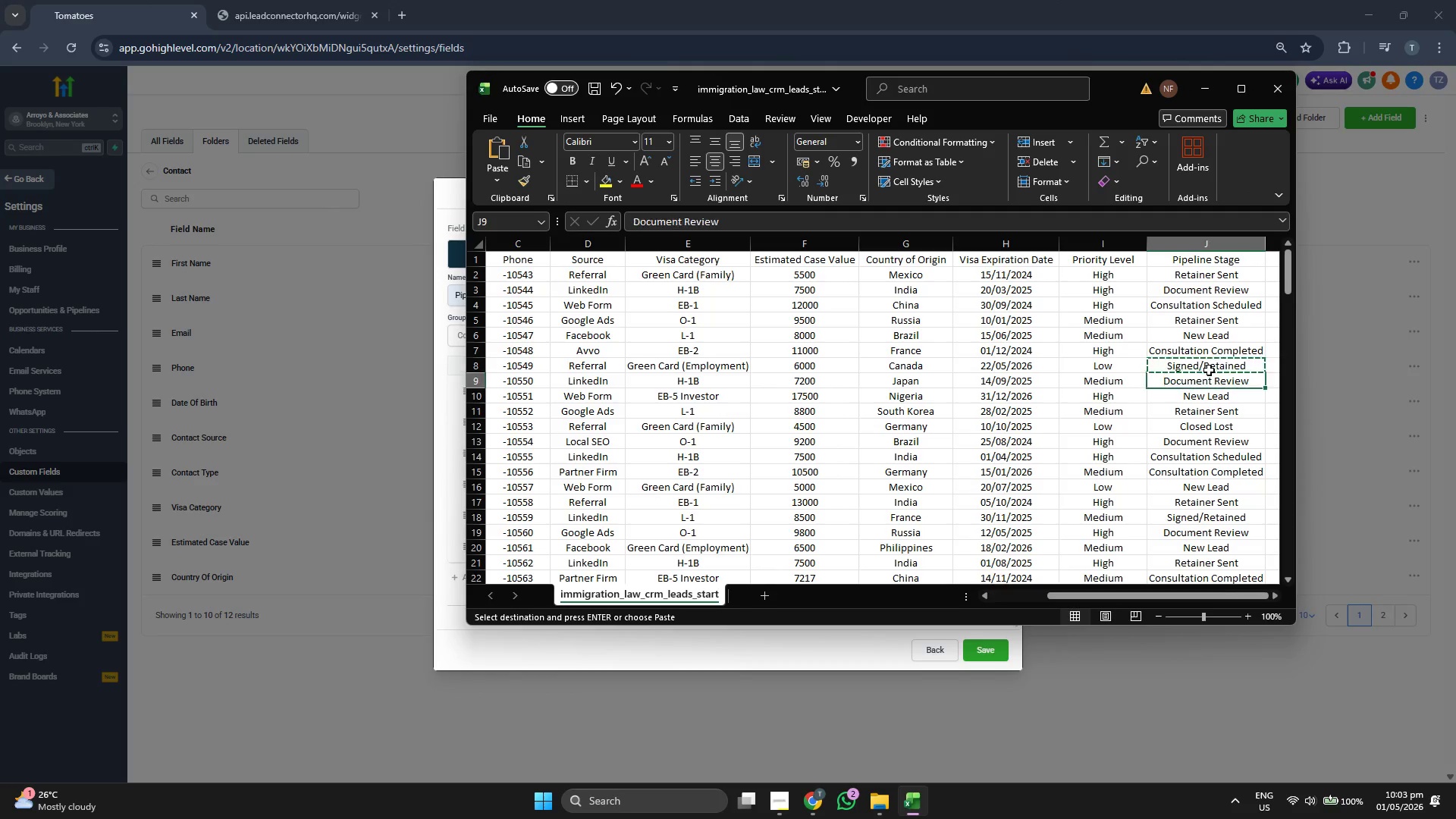 
key(ArrowDown)
 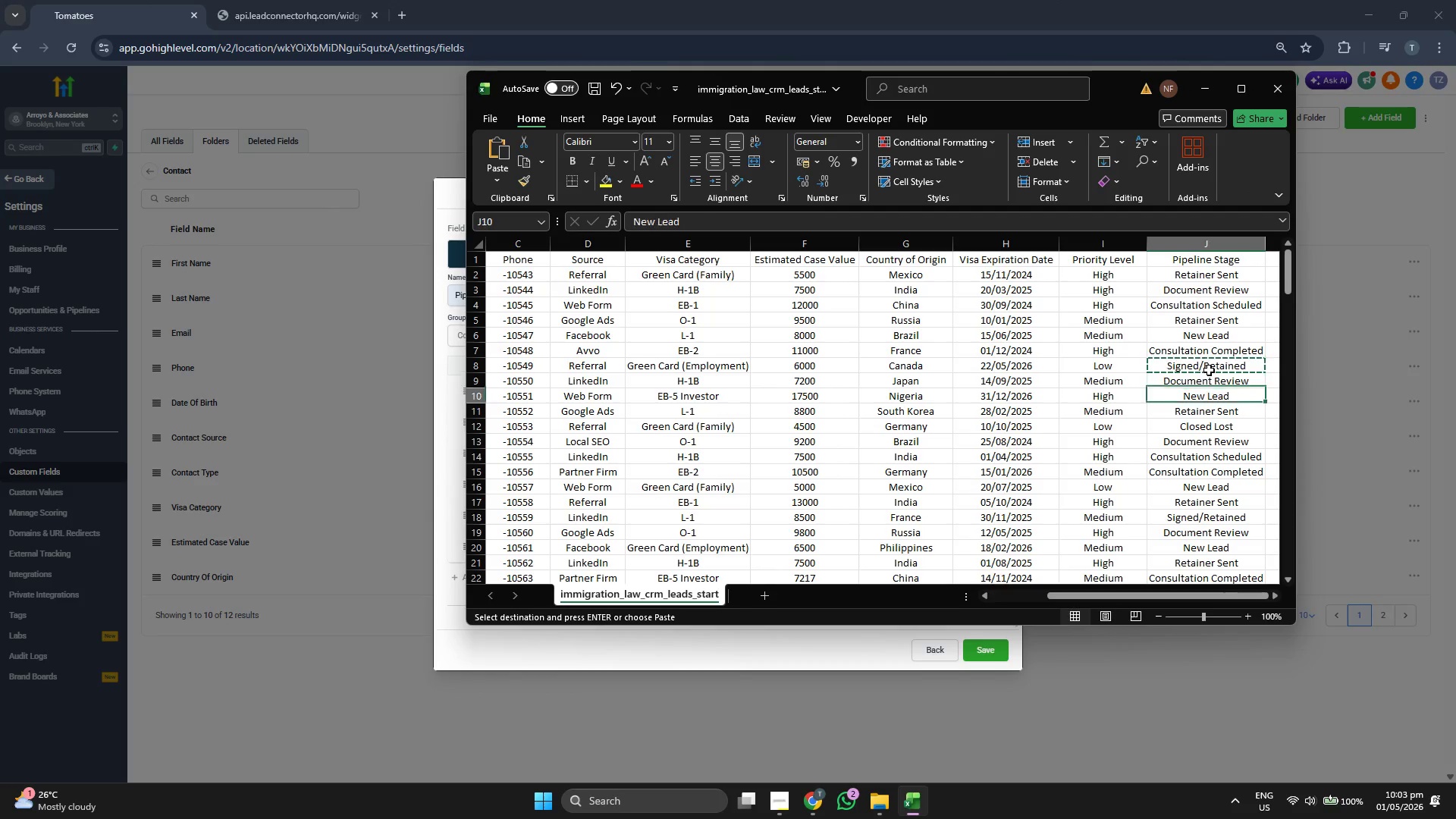 
key(ArrowDown)
 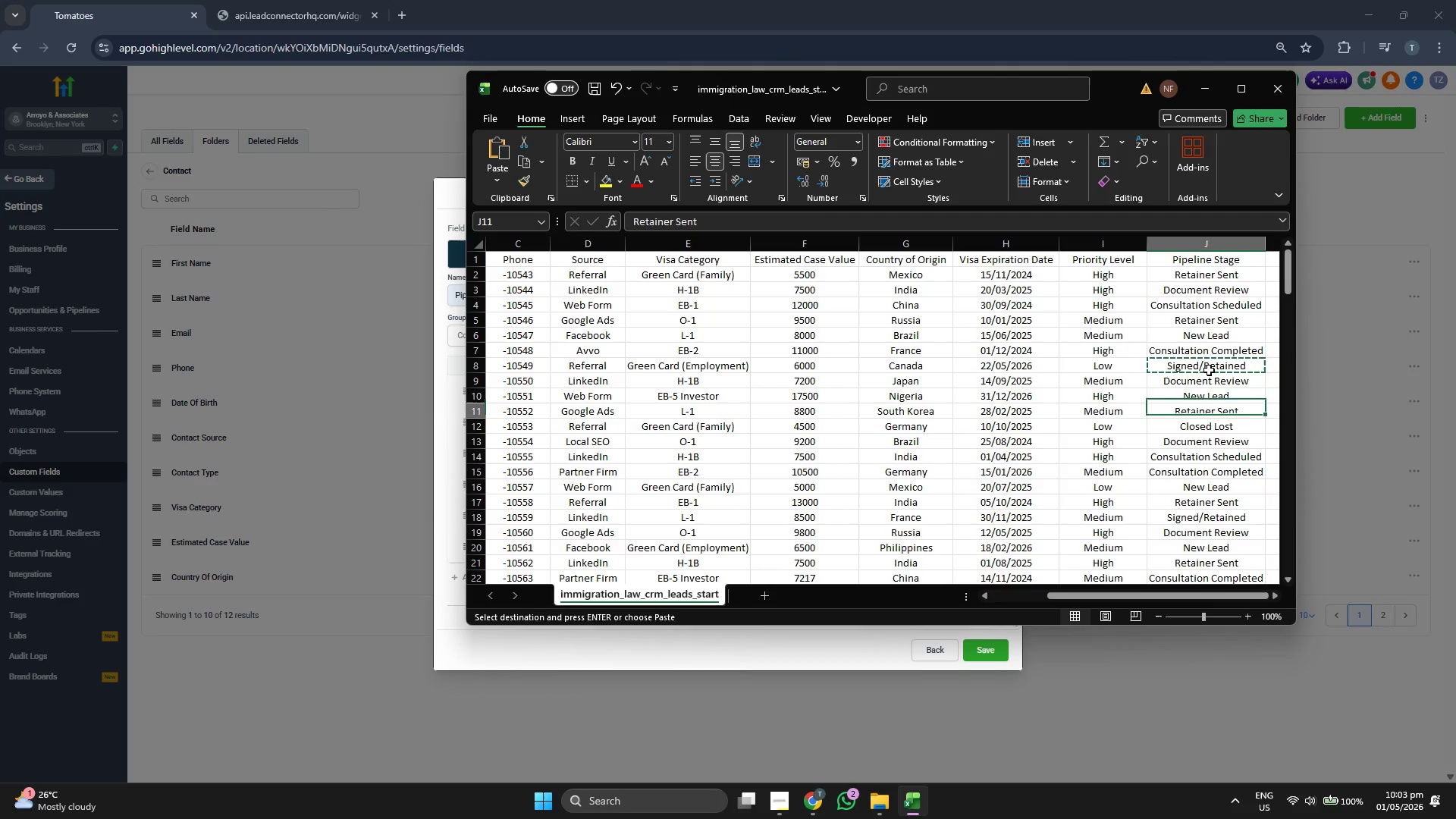 
key(ArrowDown)
 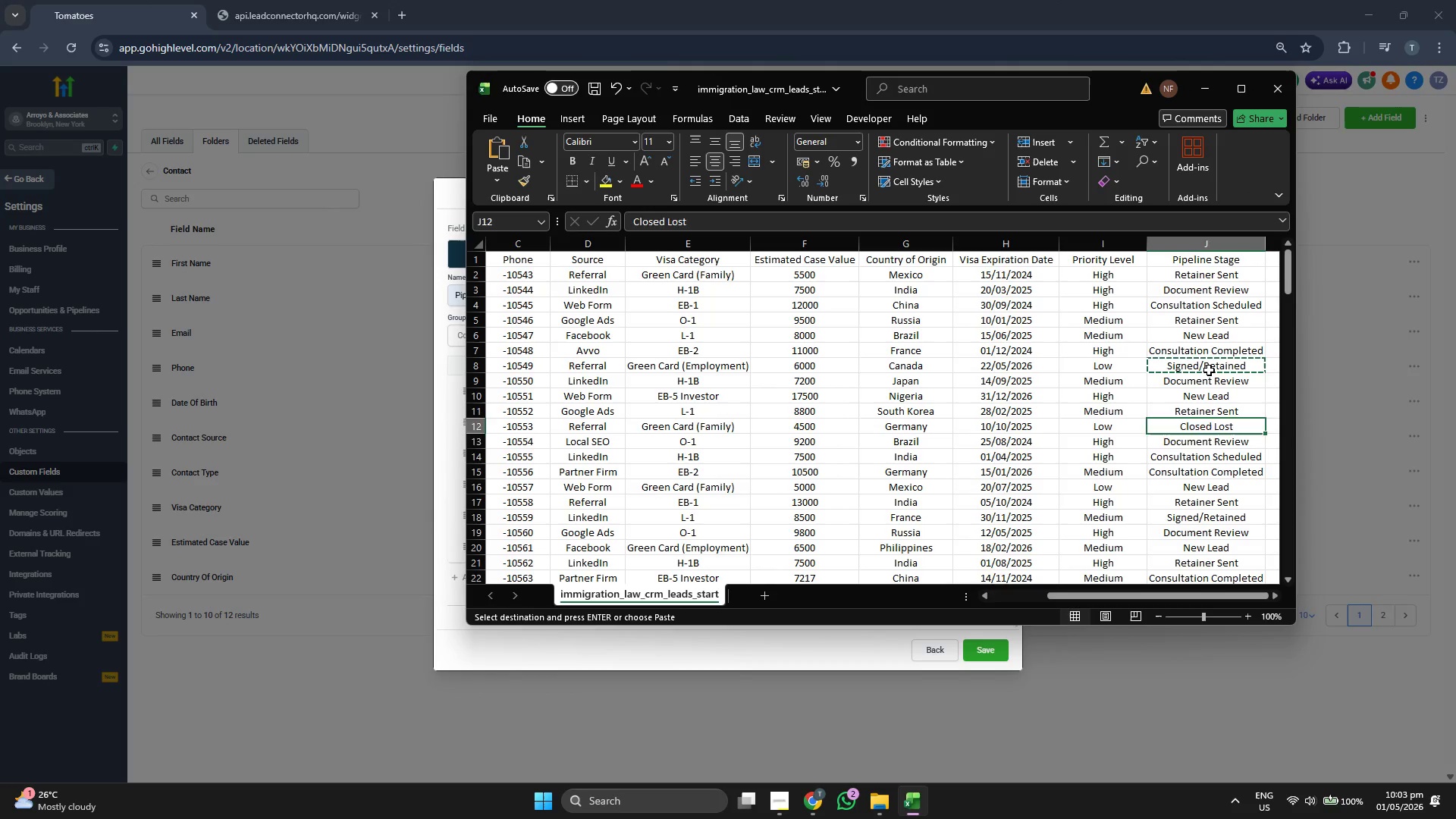 
key(ArrowDown)
 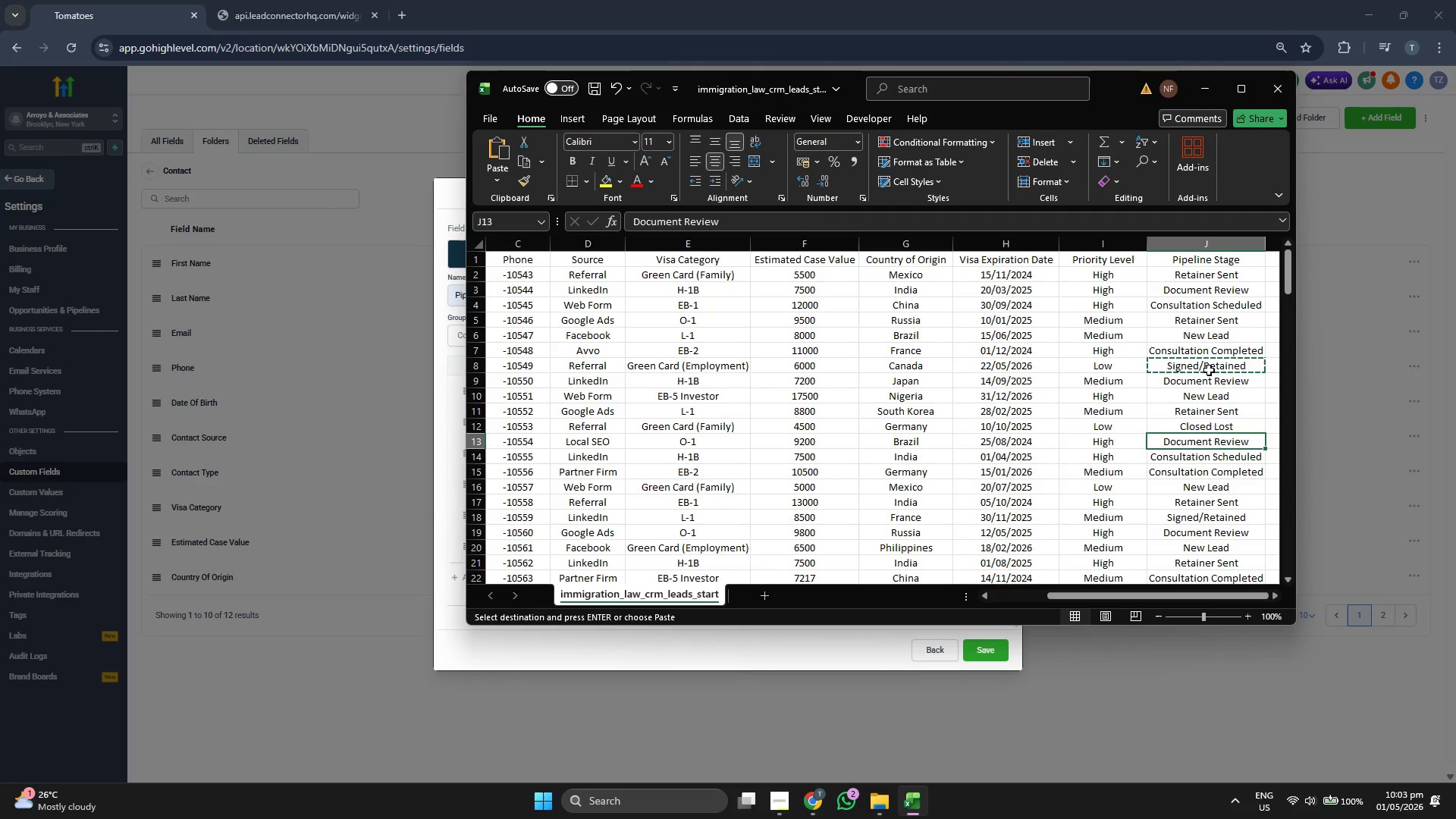 
key(ArrowDown)
 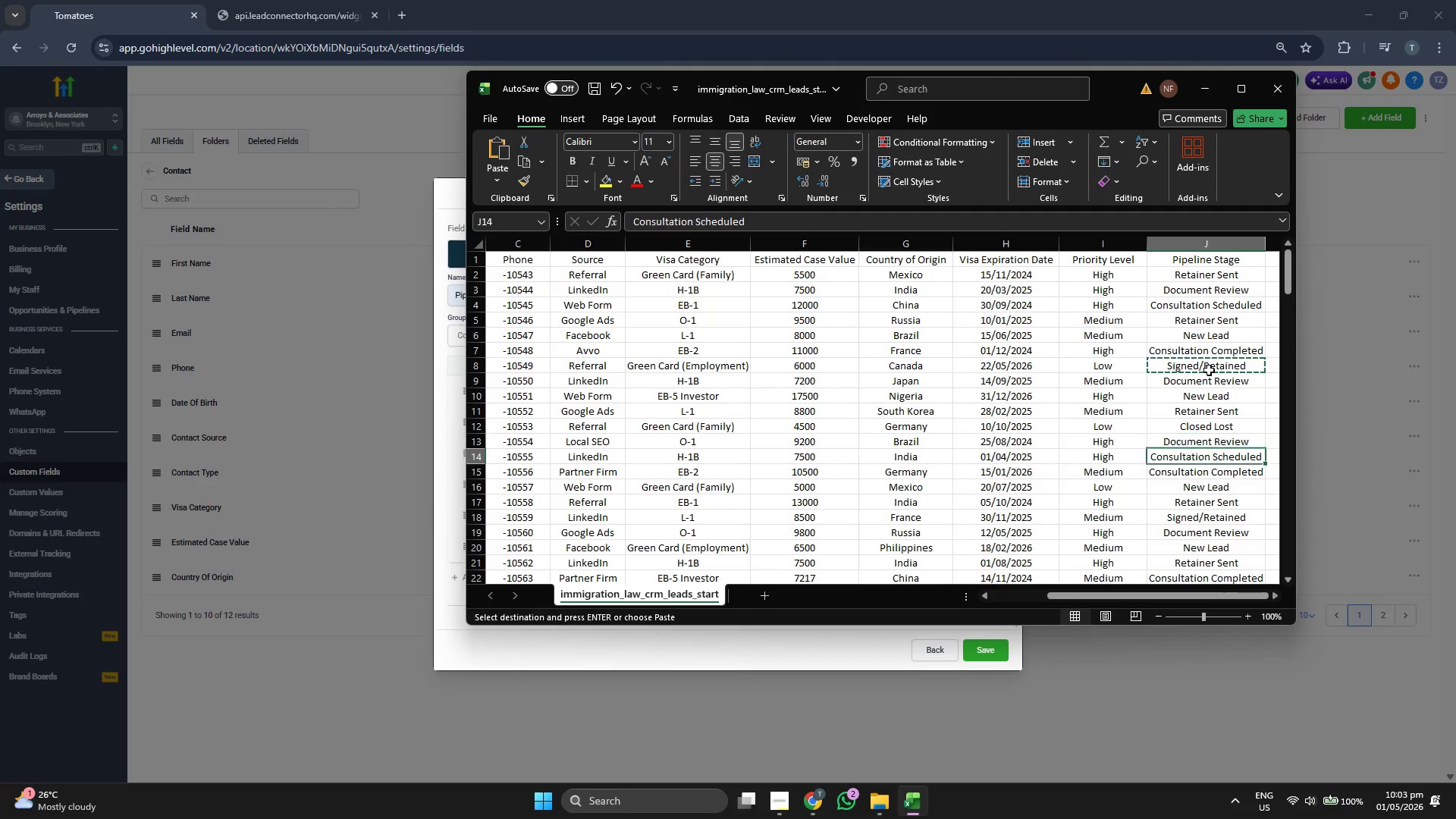 
key(ArrowDown)
 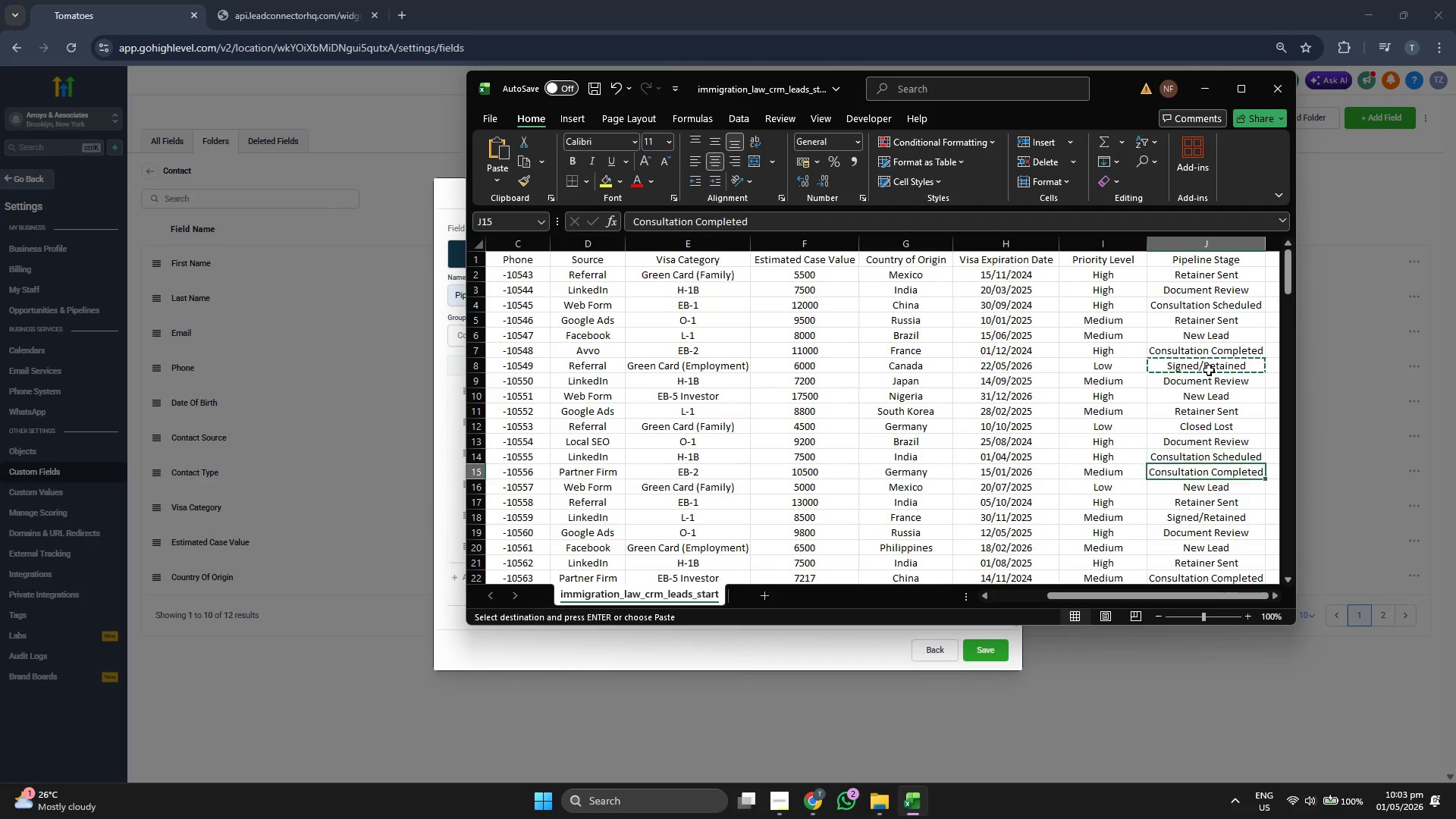 
key(ArrowDown)
 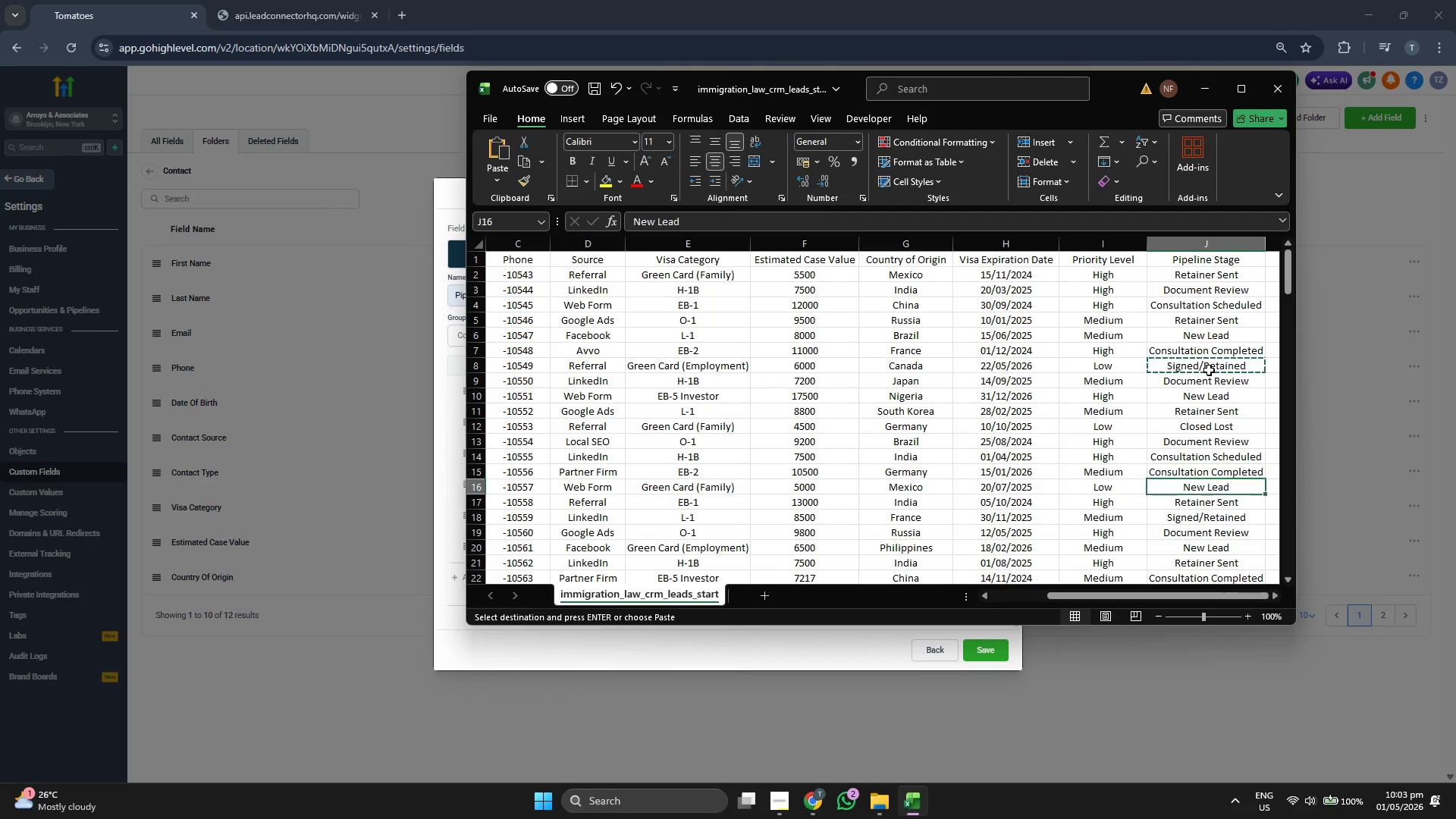 
key(ArrowDown)
 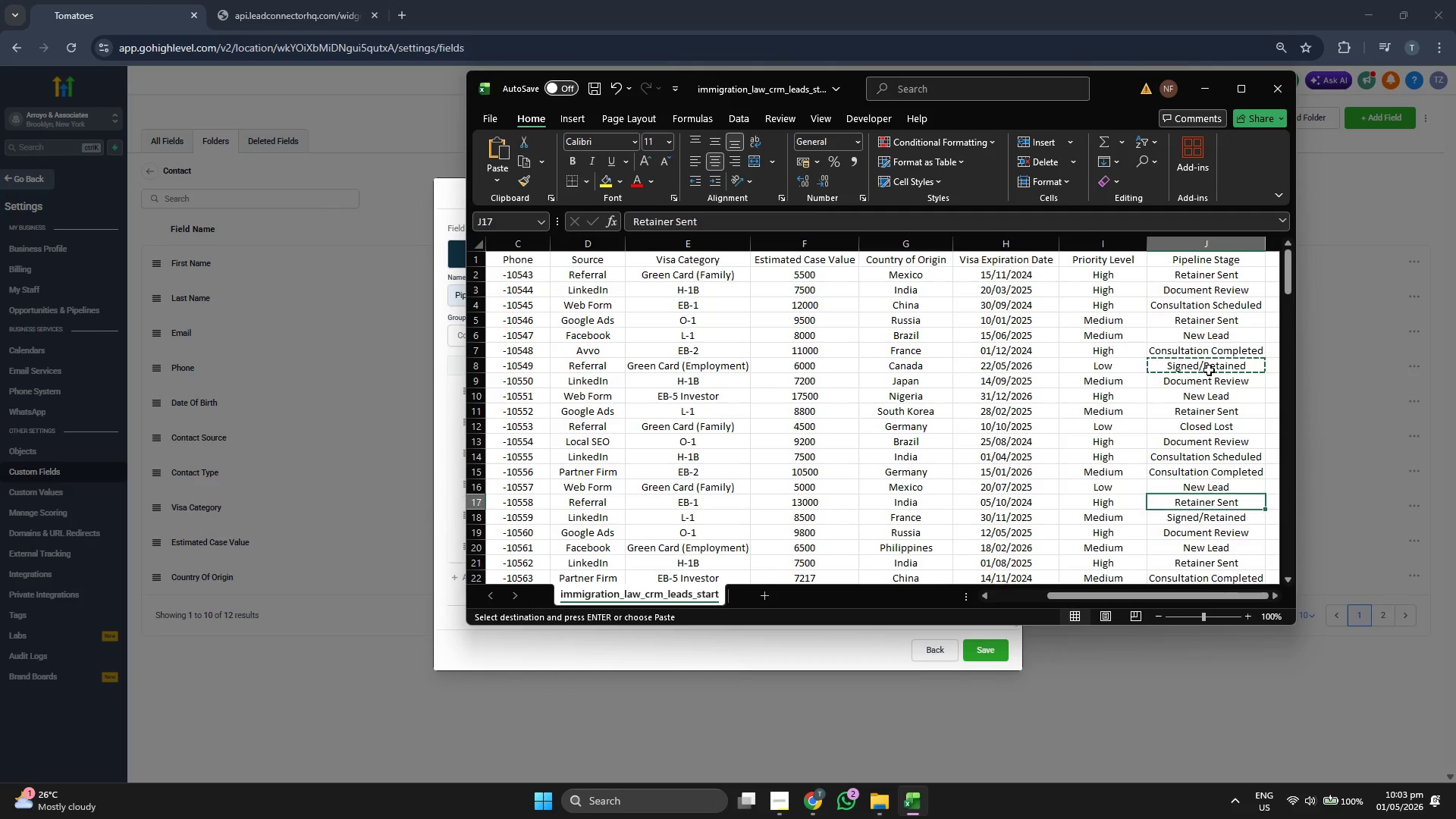 
key(ArrowUp)
 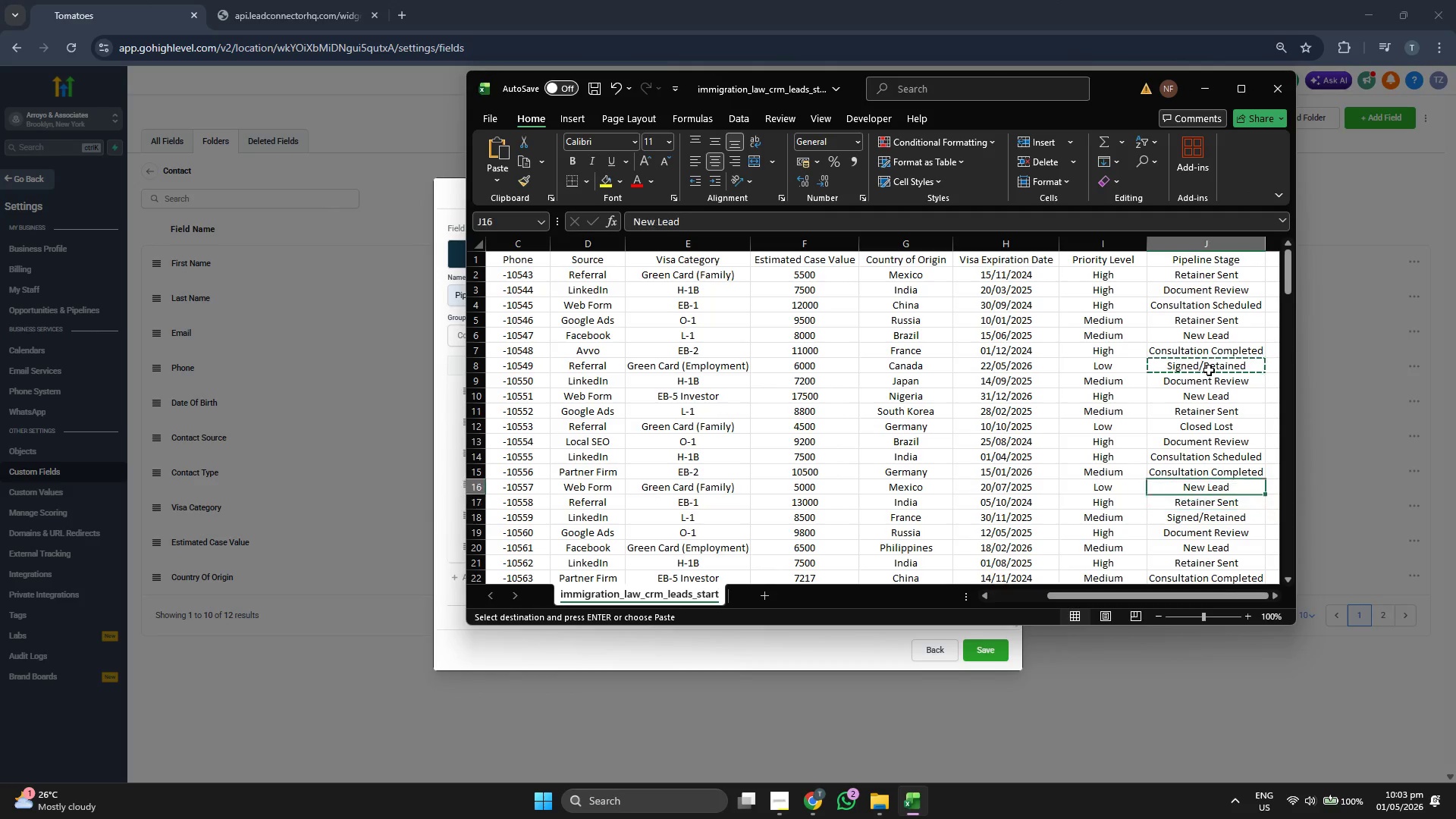 
key(ArrowUp)
 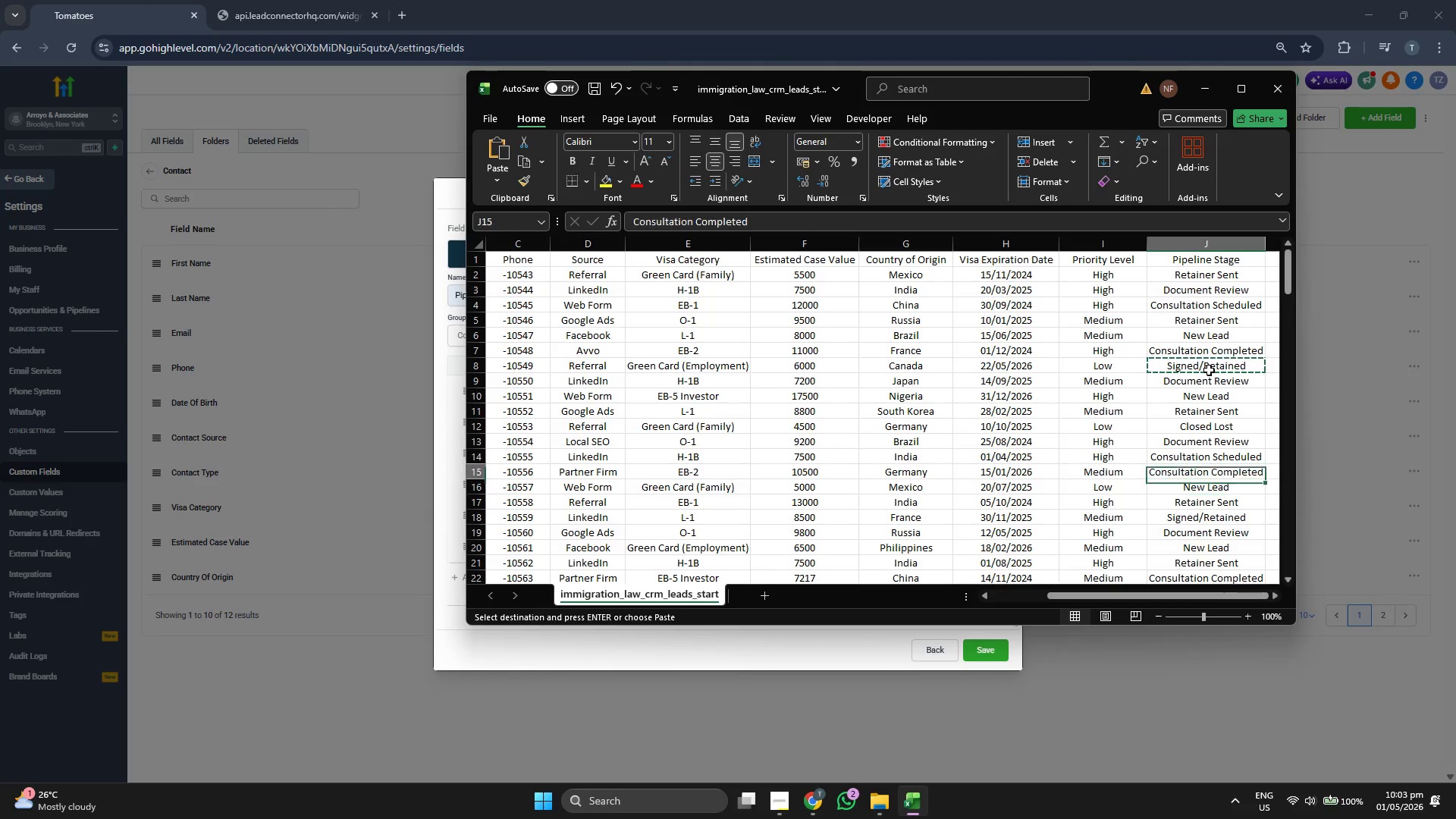 
key(ArrowUp)
 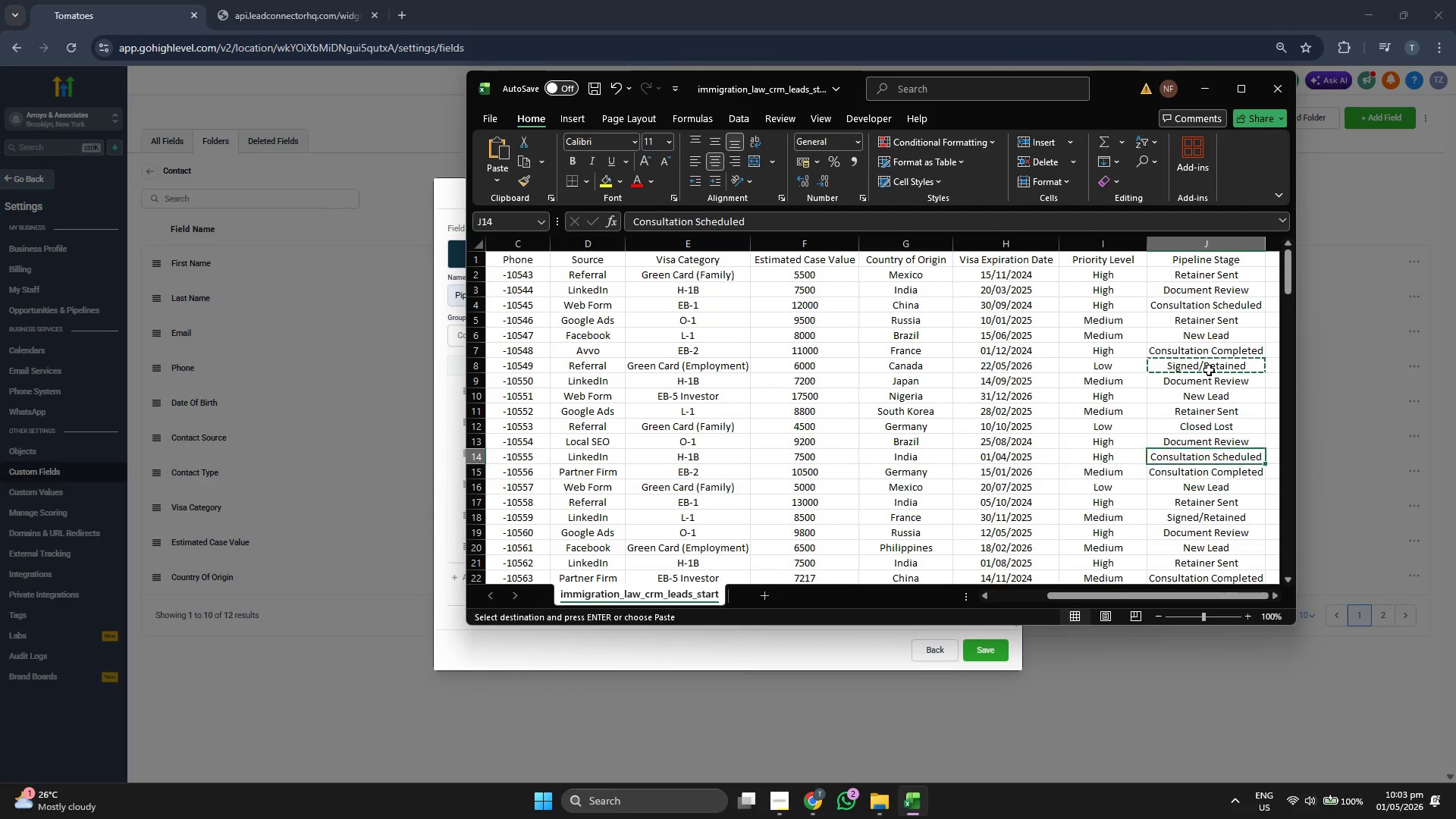 
key(ArrowUp)
 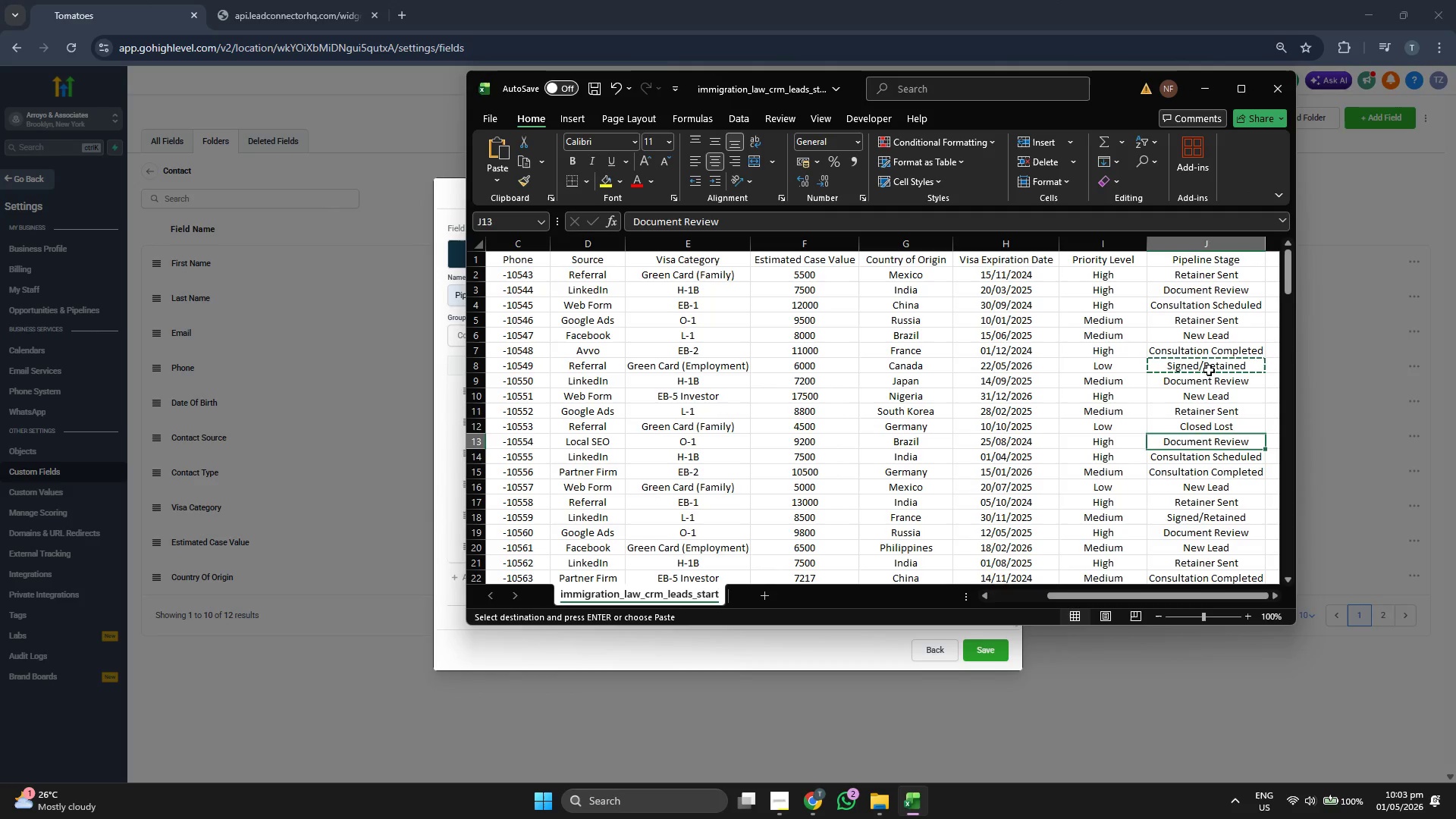 
key(ArrowUp)
 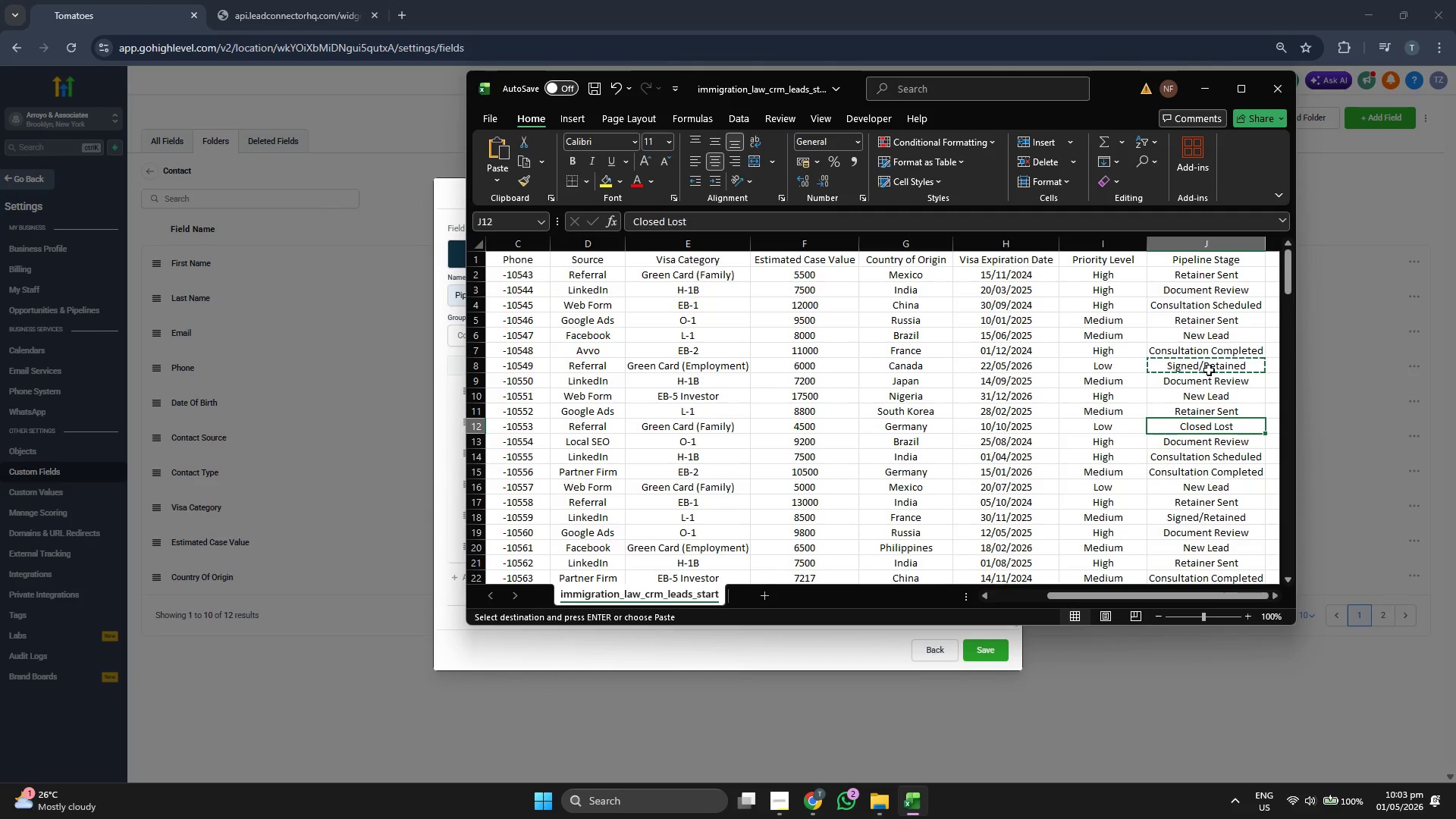 
key(Control+ControlLeft)
 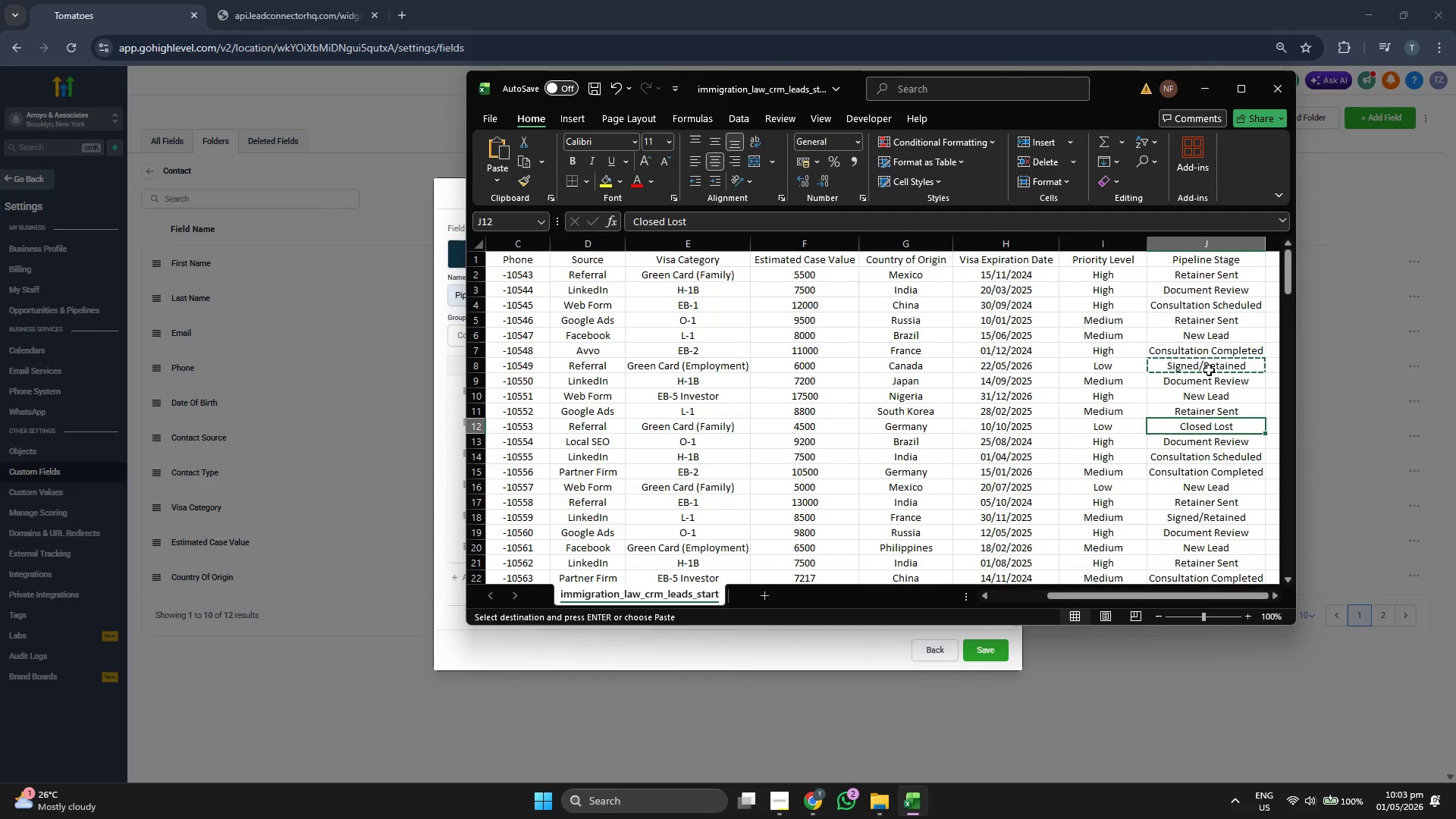 
key(Control+C)
 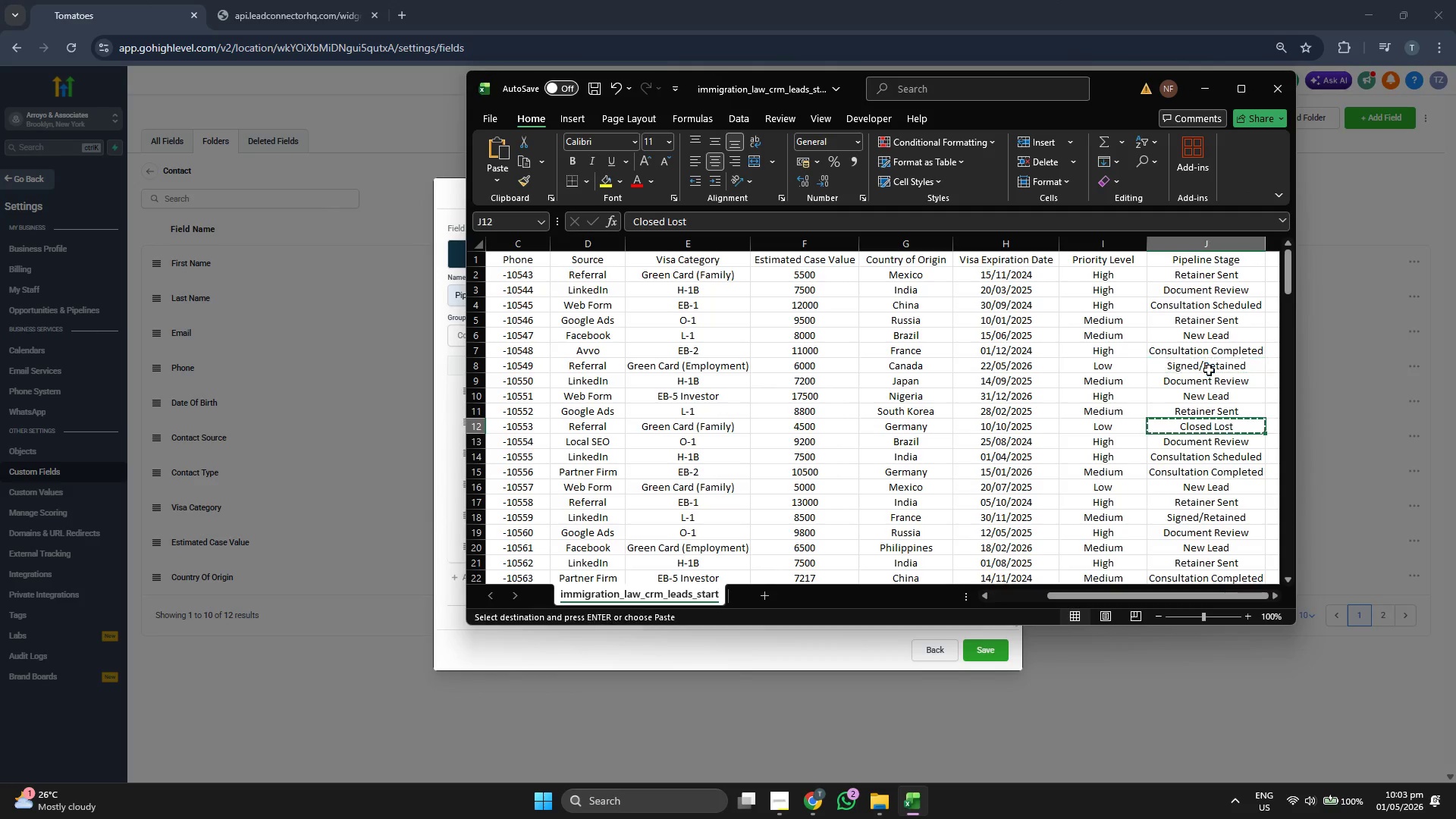 
key(ArrowDown)
 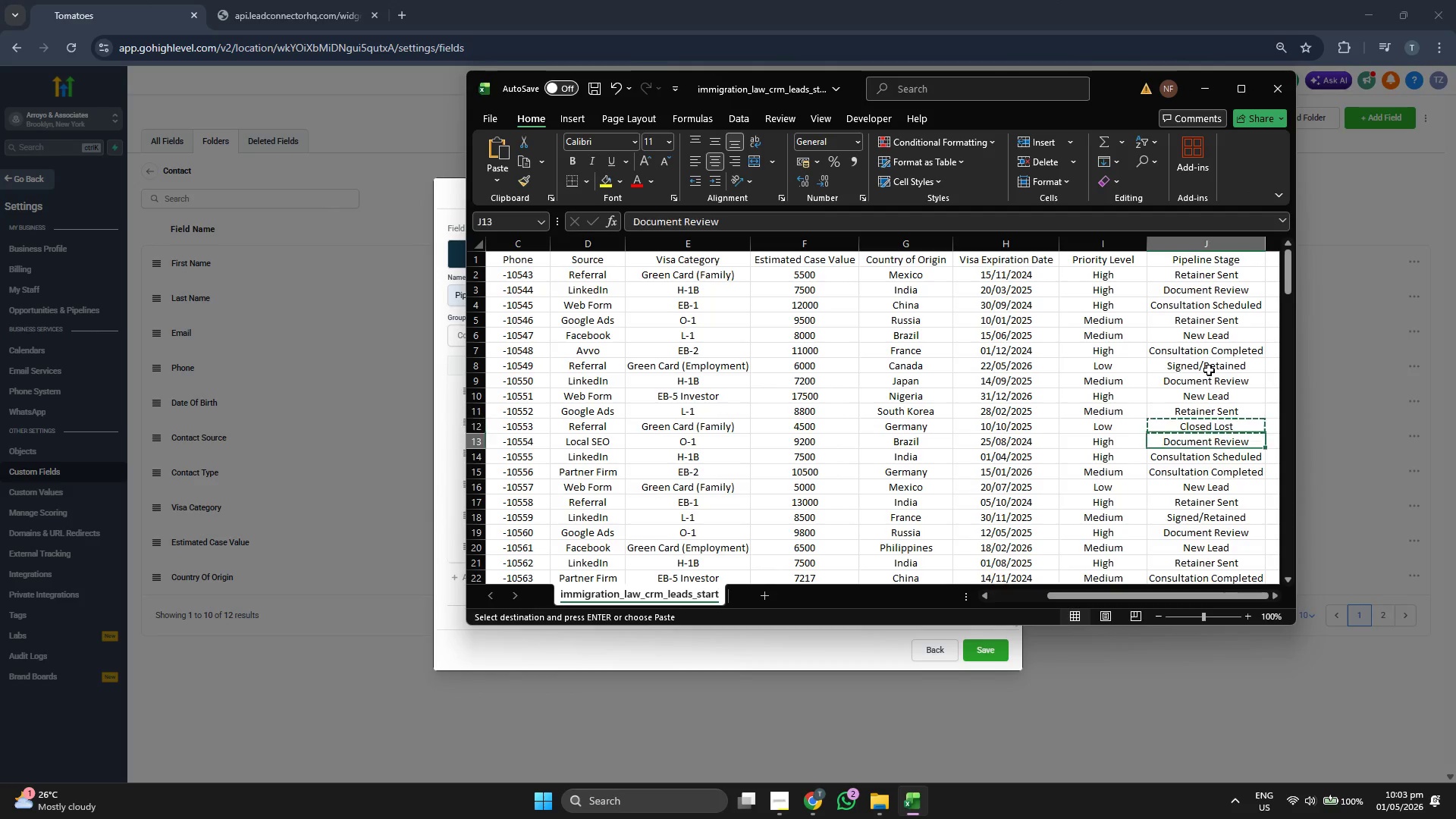 
key(ArrowDown)
 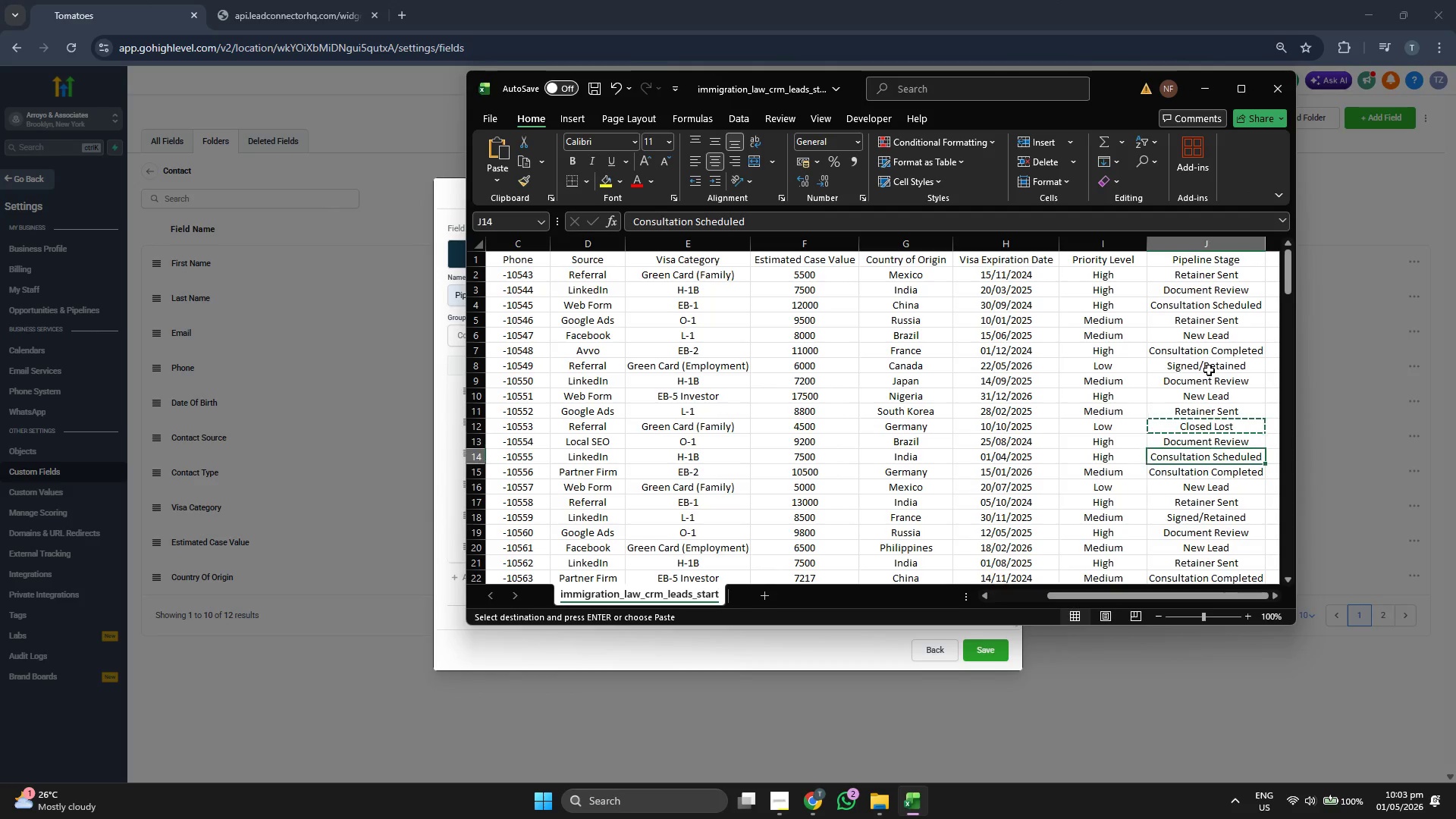 
key(ArrowDown)
 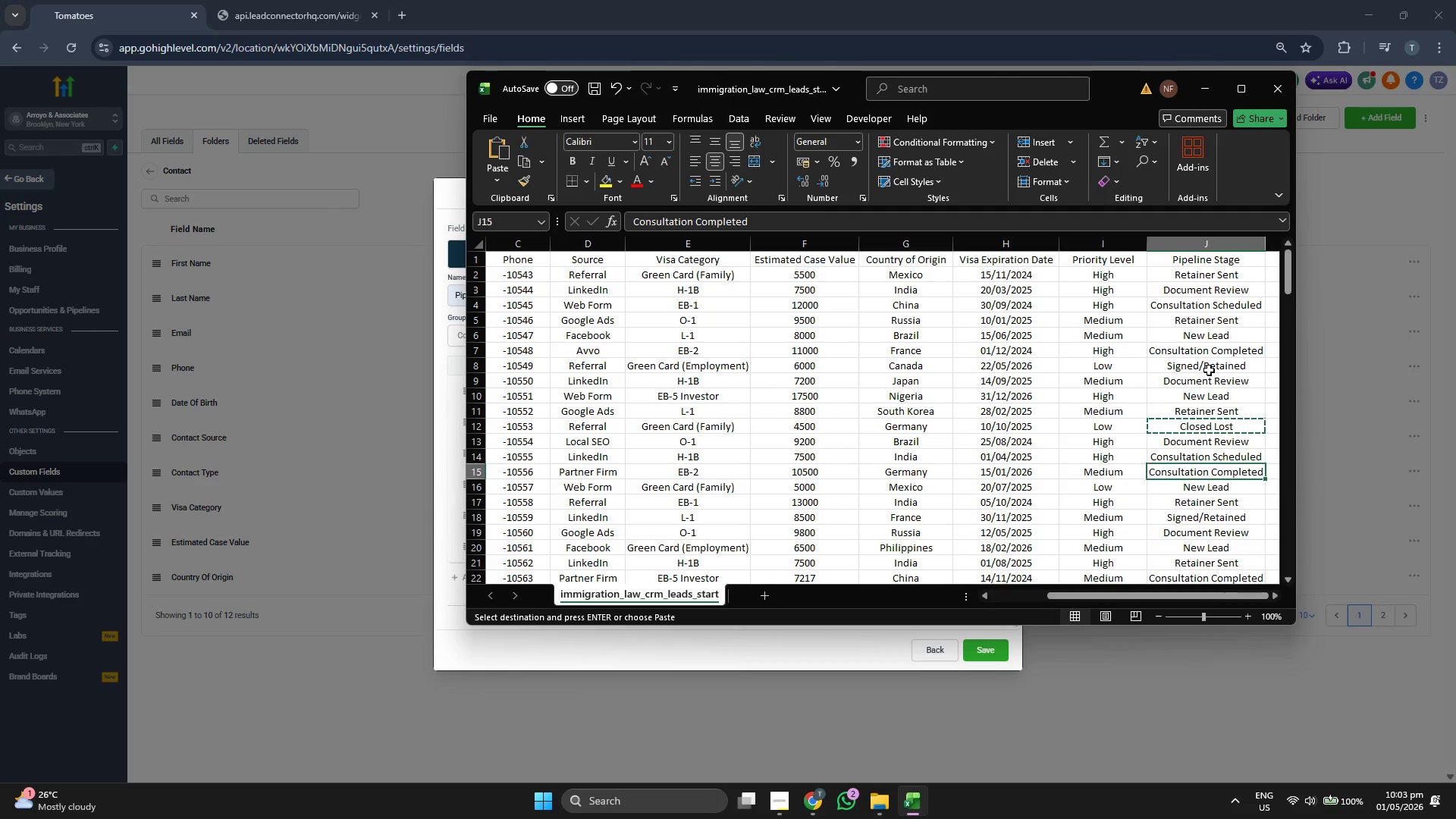 
key(ArrowDown)
 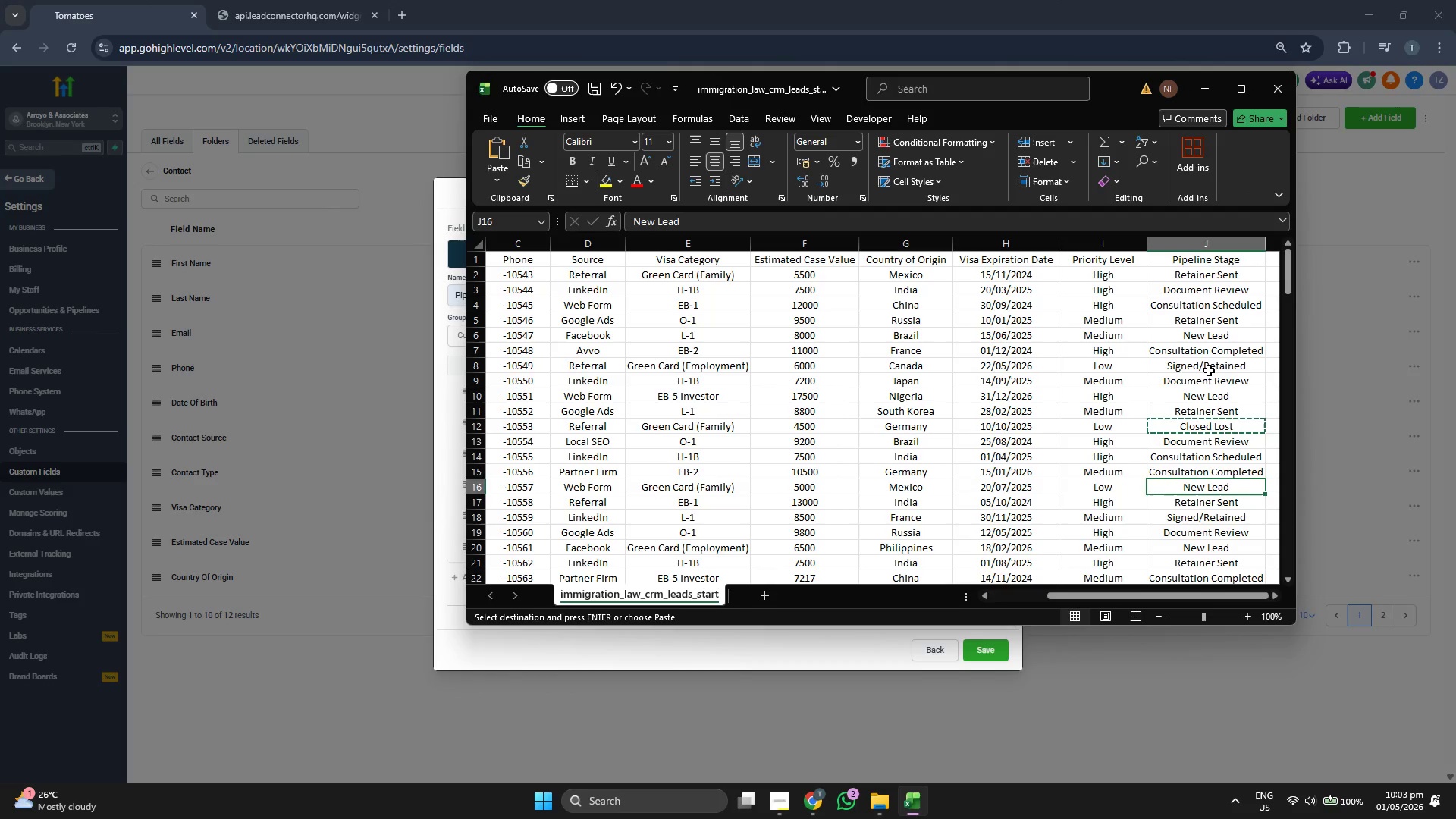 
key(ArrowDown)
 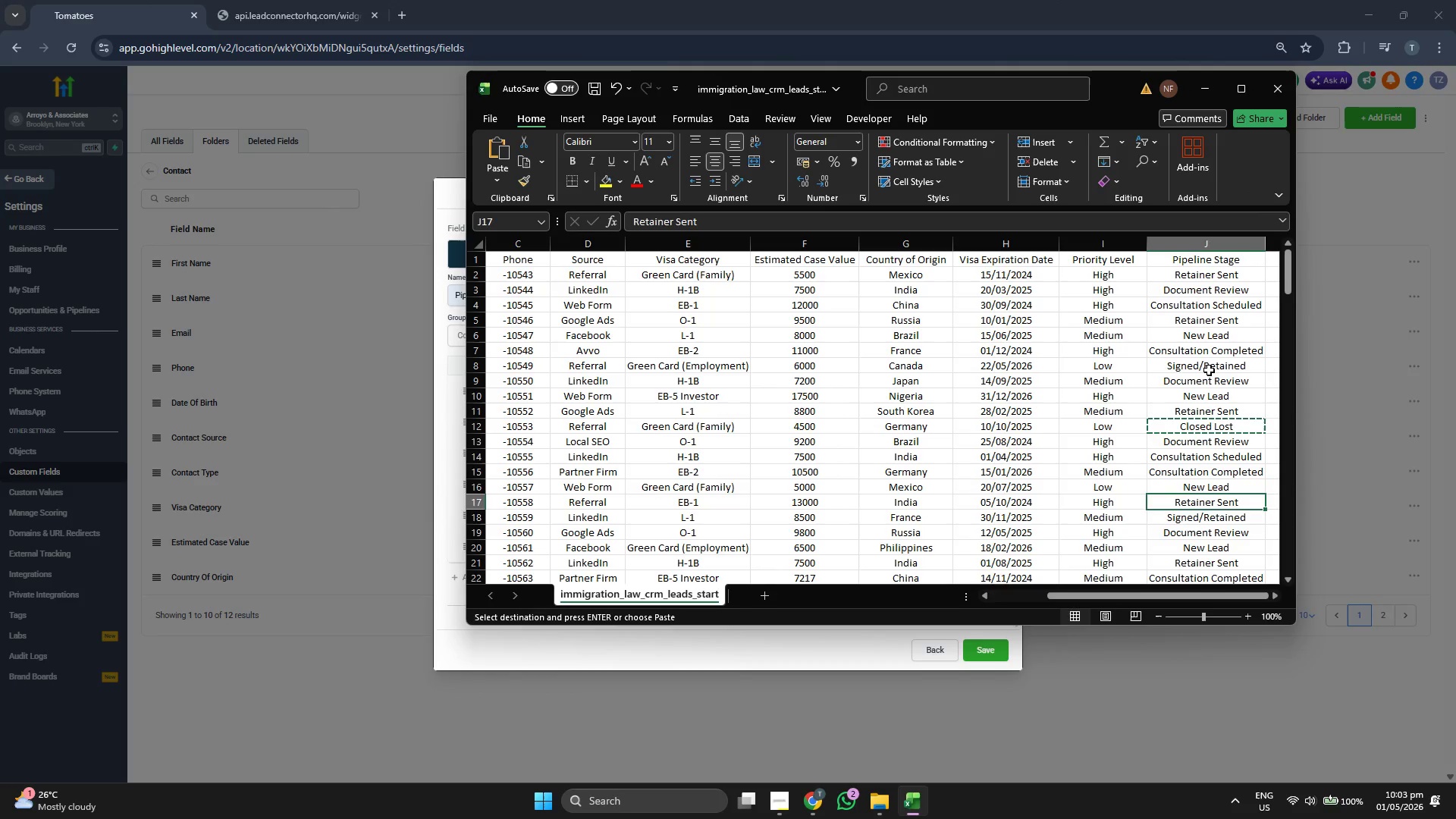 
key(ArrowDown)
 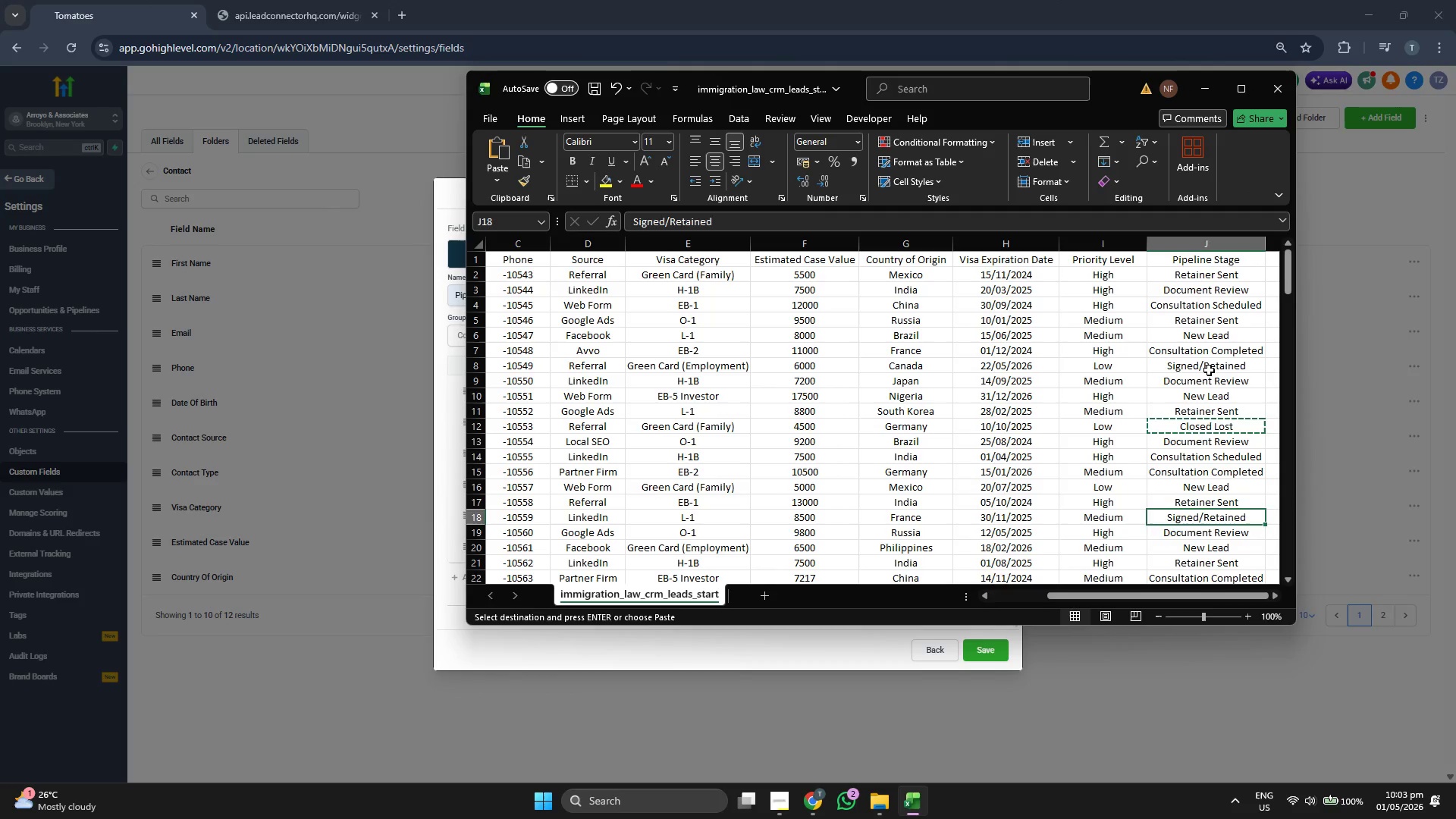 
key(ArrowDown)
 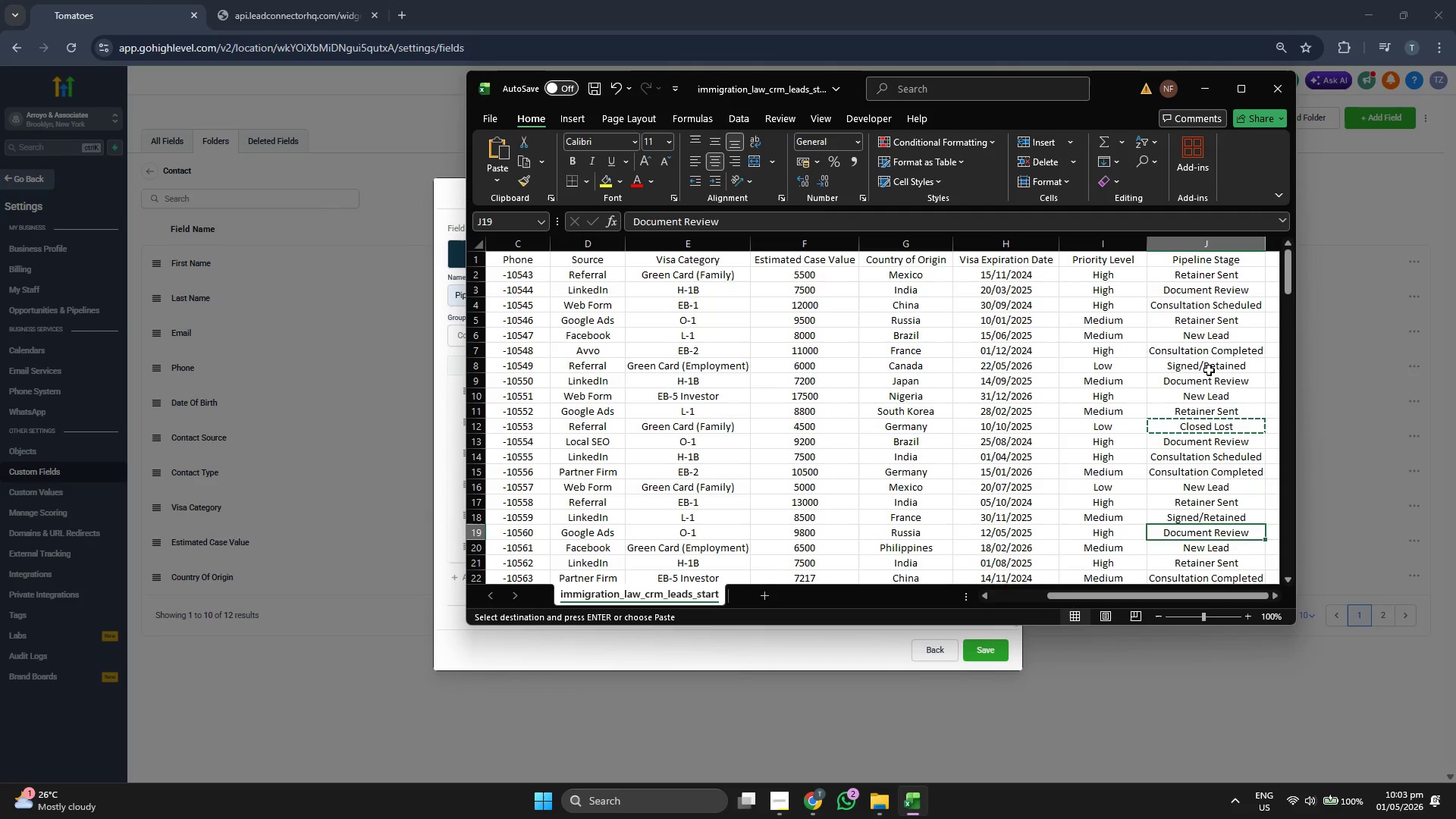 
key(ArrowDown)
 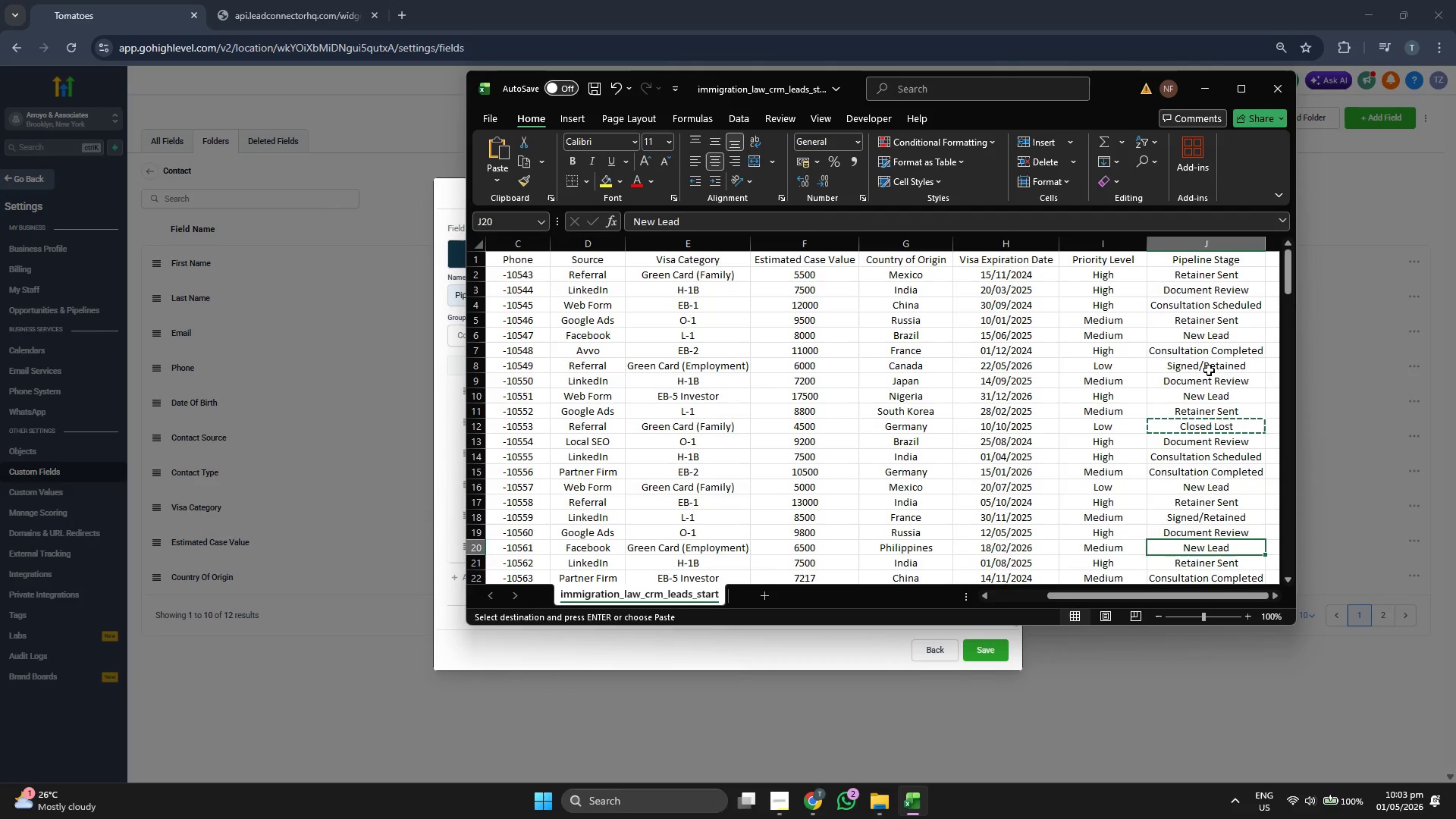 
key(ArrowDown)
 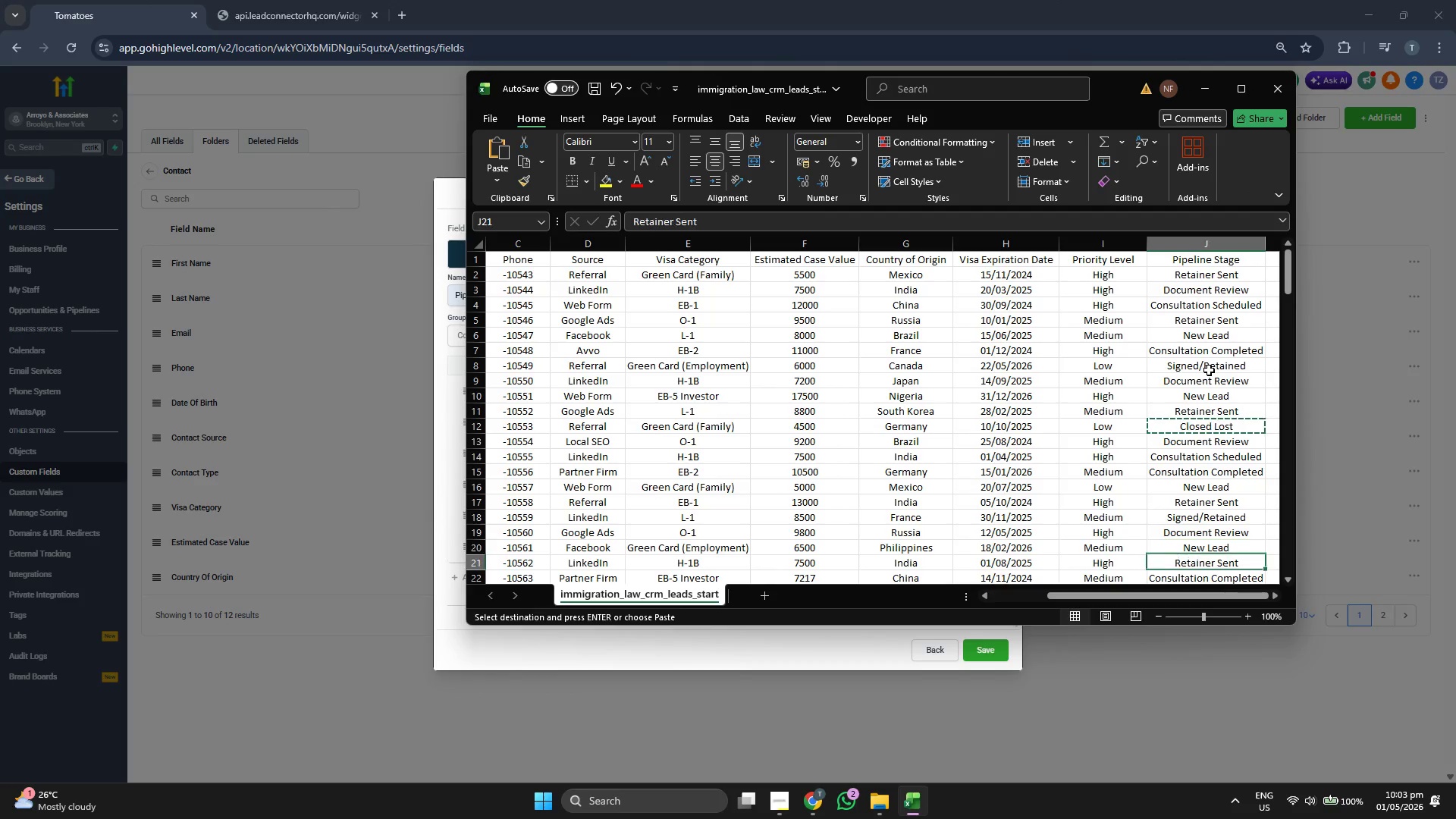 
key(ArrowDown)
 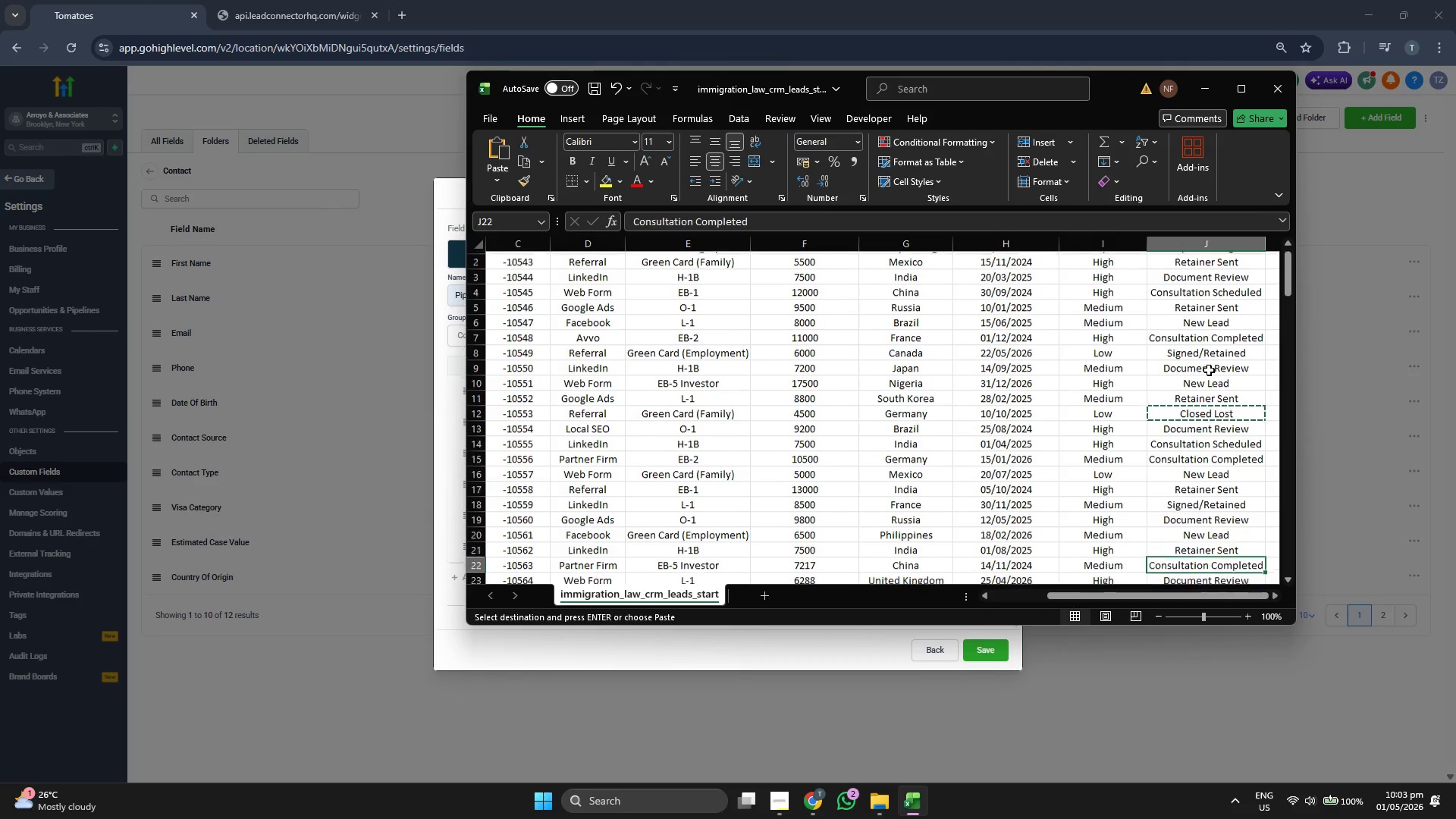 
key(ArrowDown)
 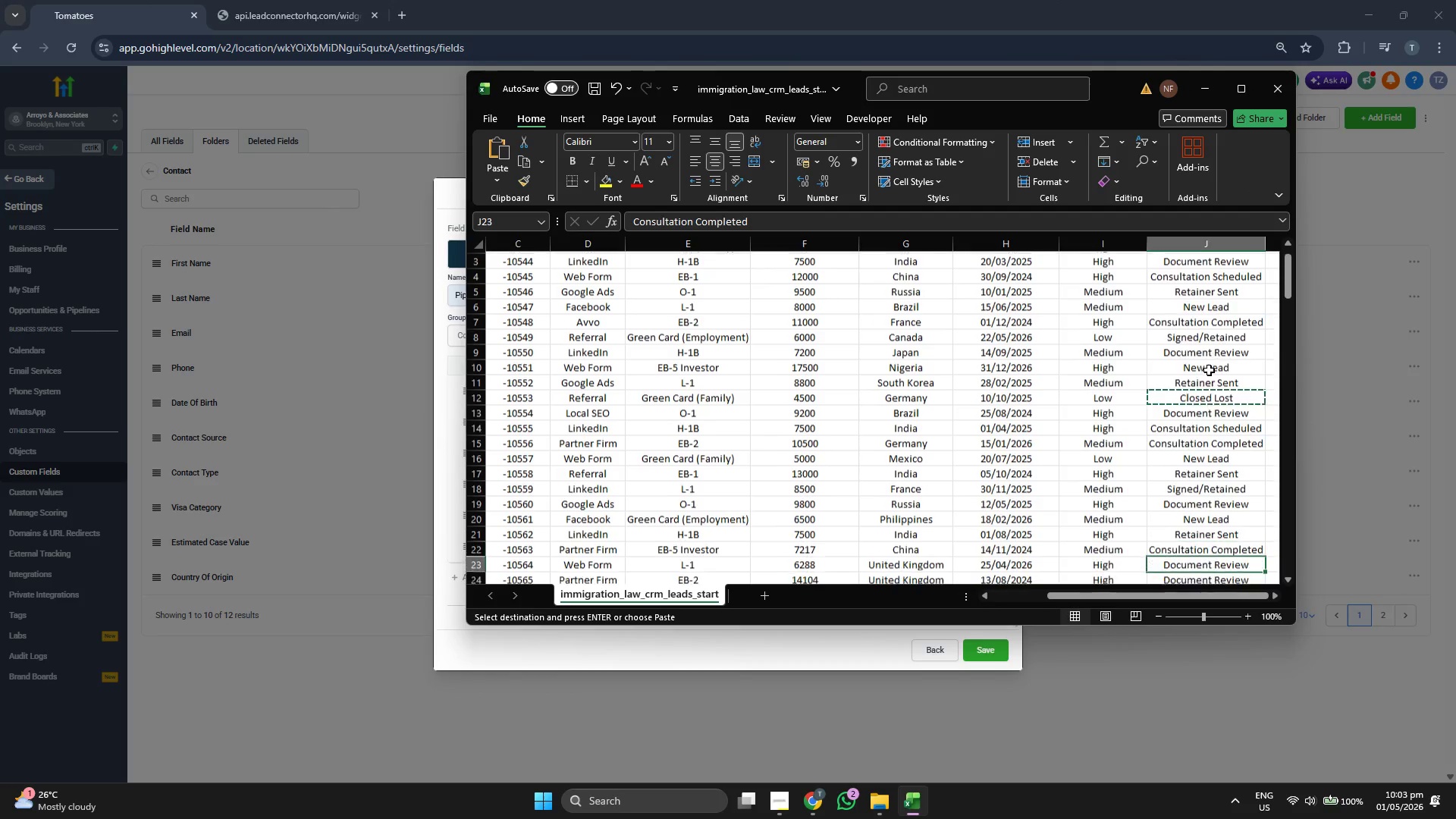 
key(ArrowDown)
 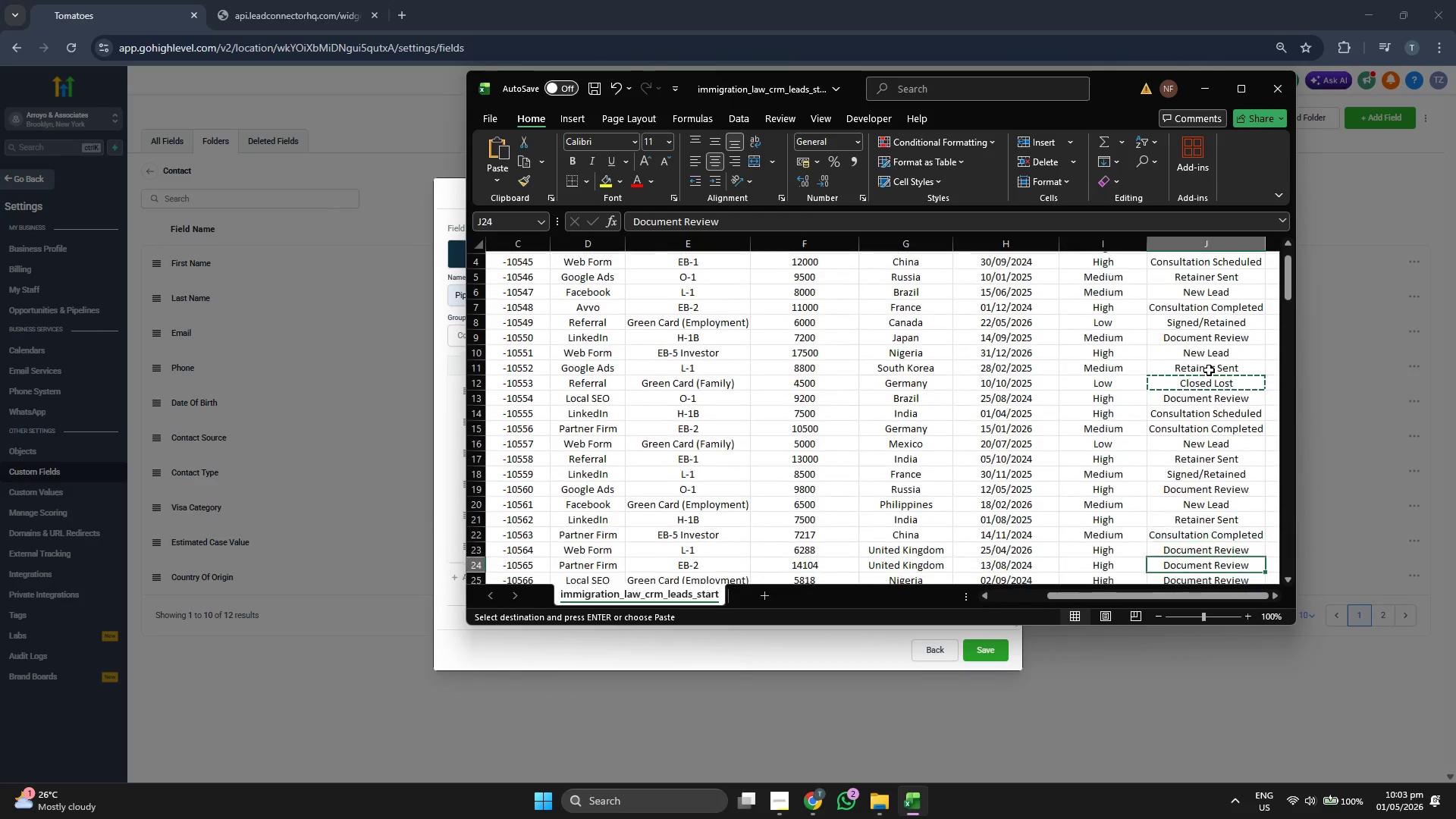 
key(ArrowDown)
 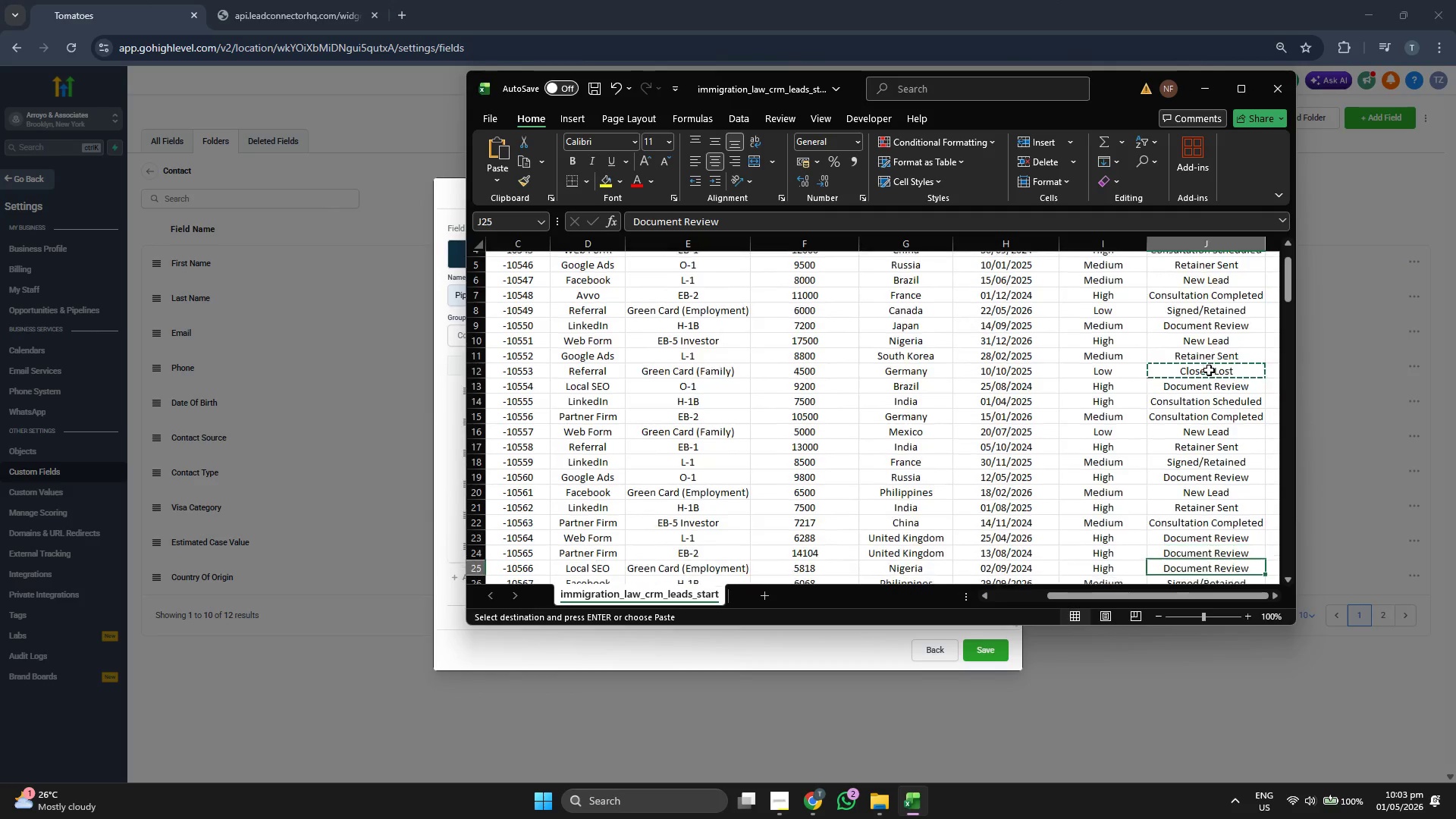 
key(ArrowDown)
 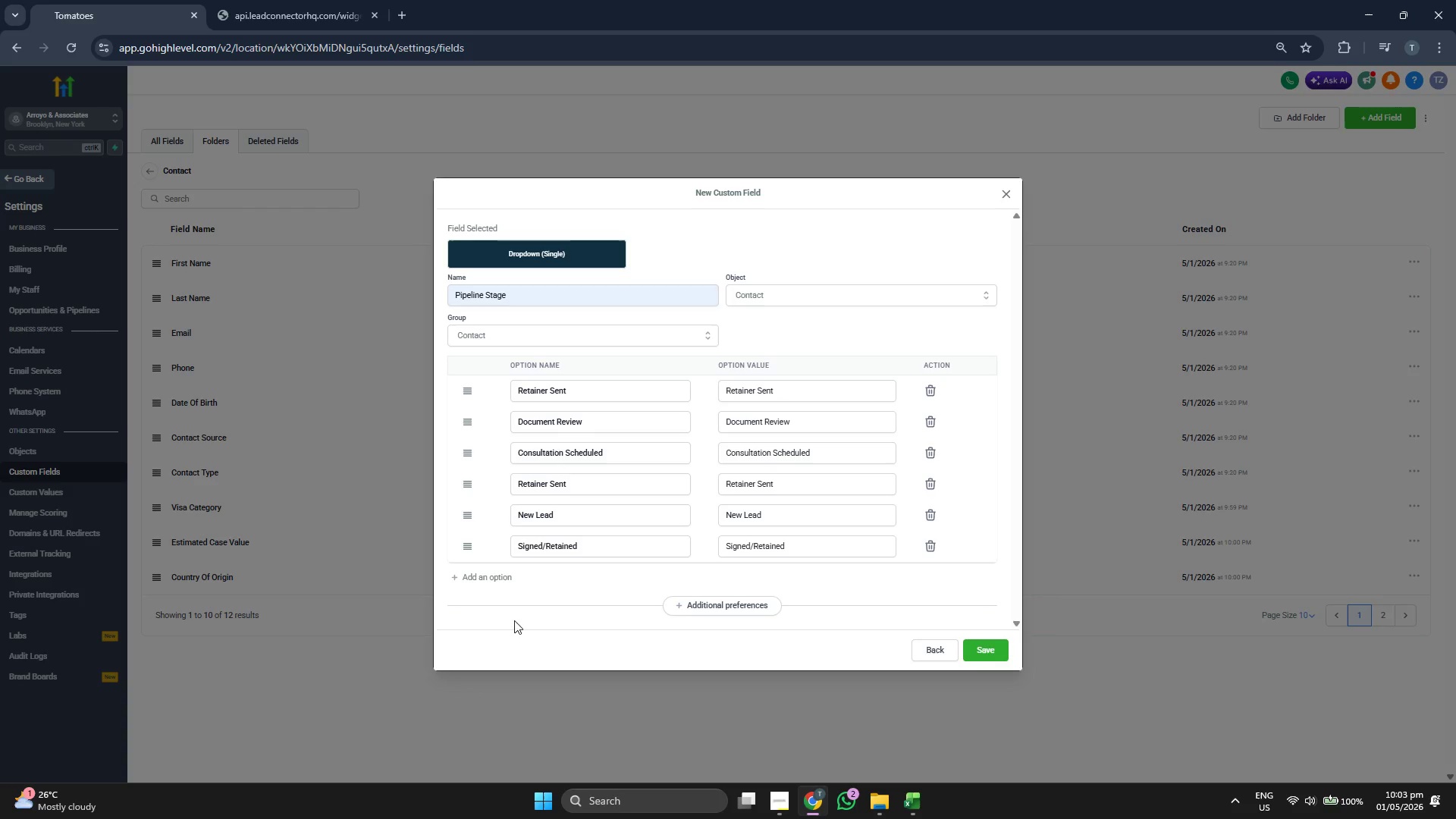 
double_click([548, 576])
 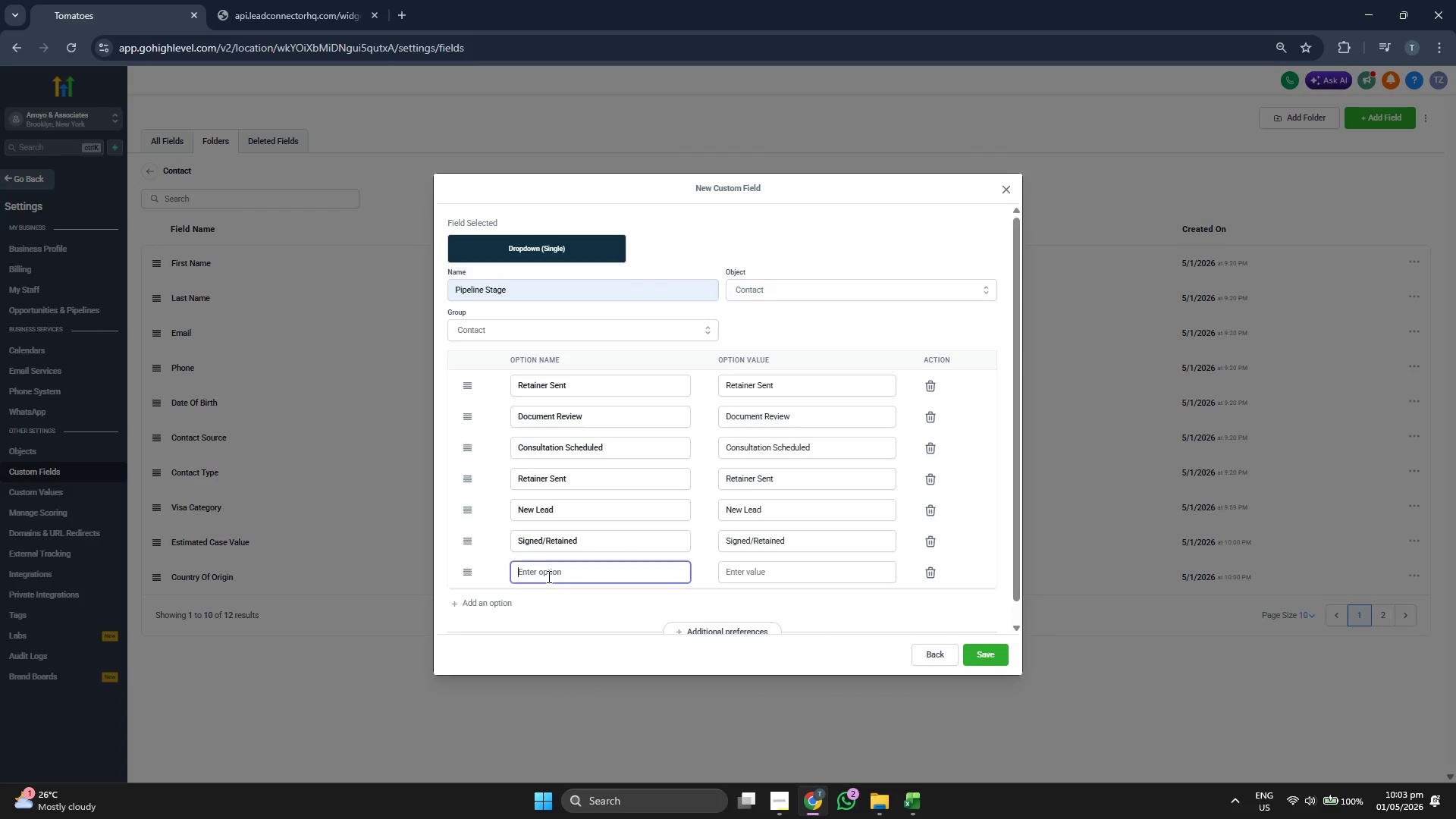 
key(Control+ControlLeft)
 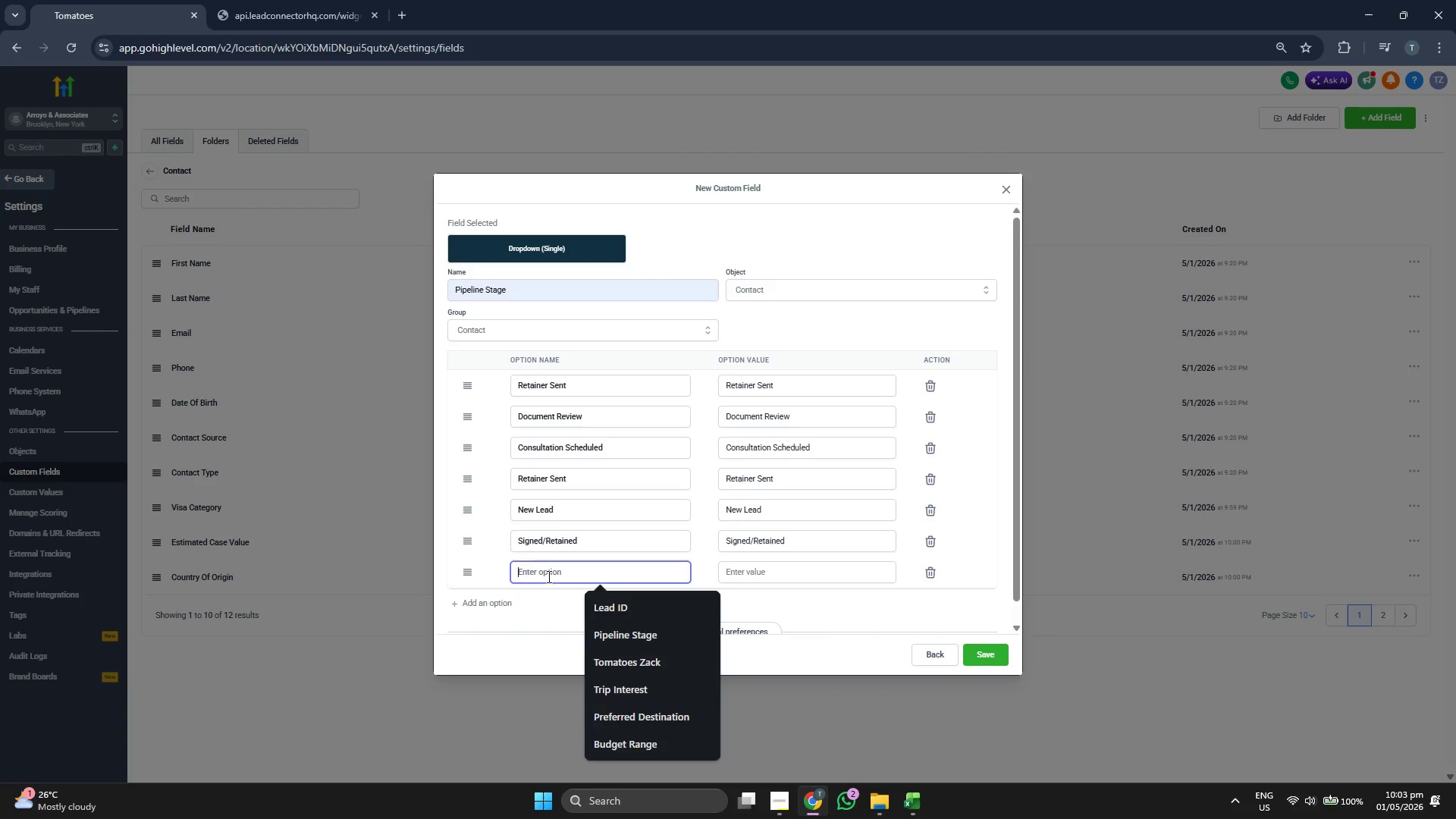 
key(Control+V)
 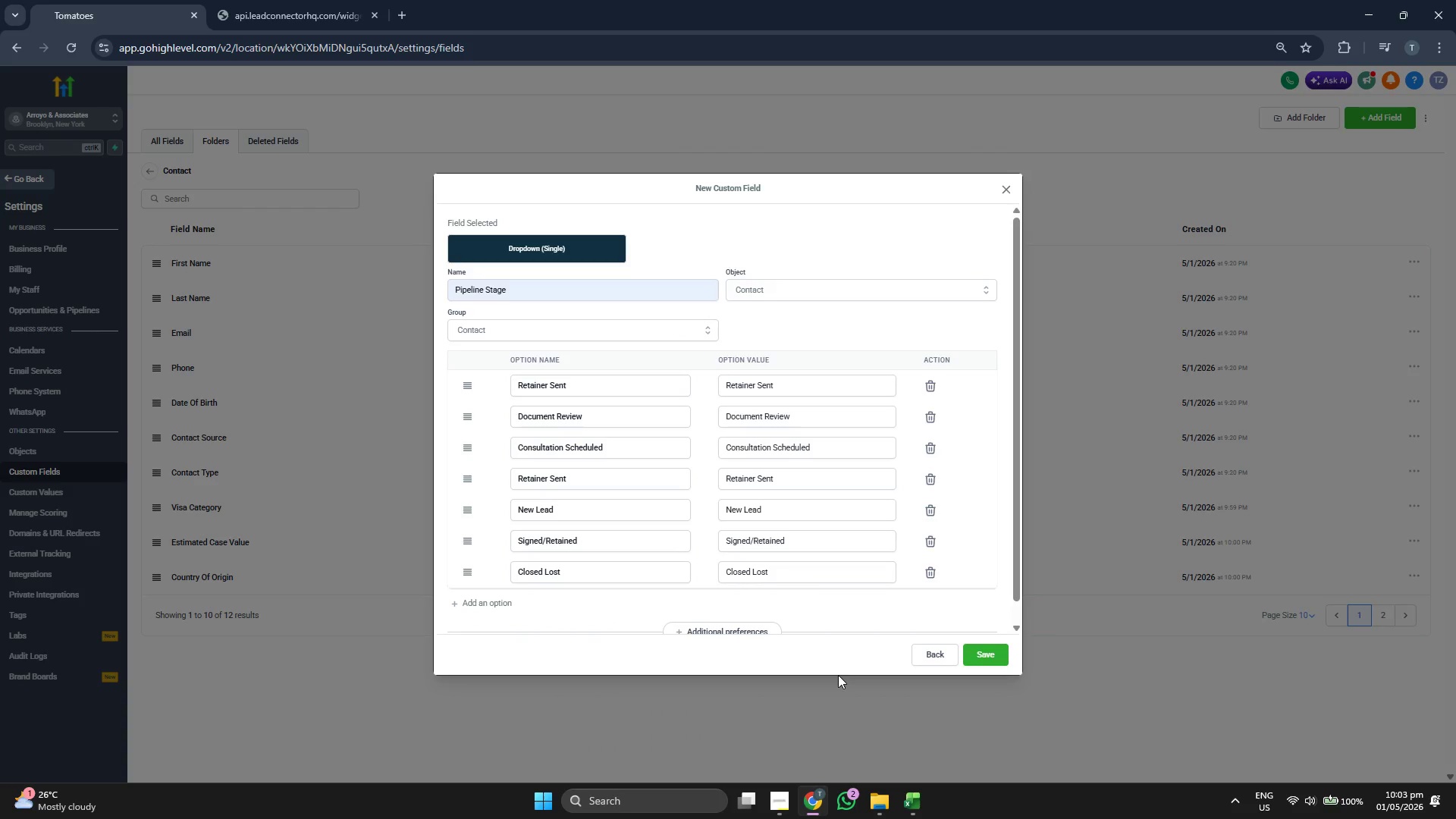 
left_click([926, 802])
 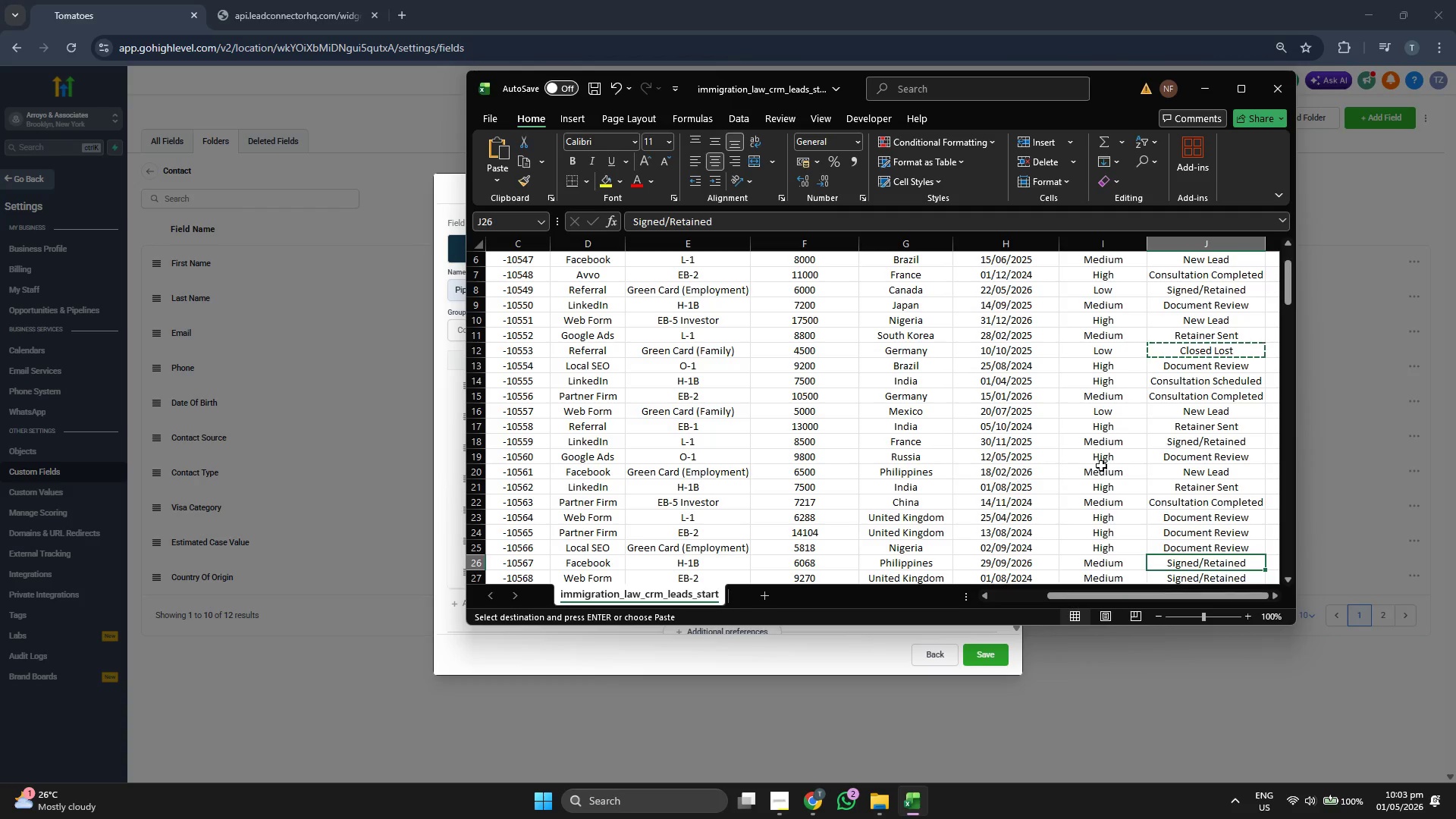 
scroll: coordinate [1116, 455], scroll_direction: down, amount: 4.0
 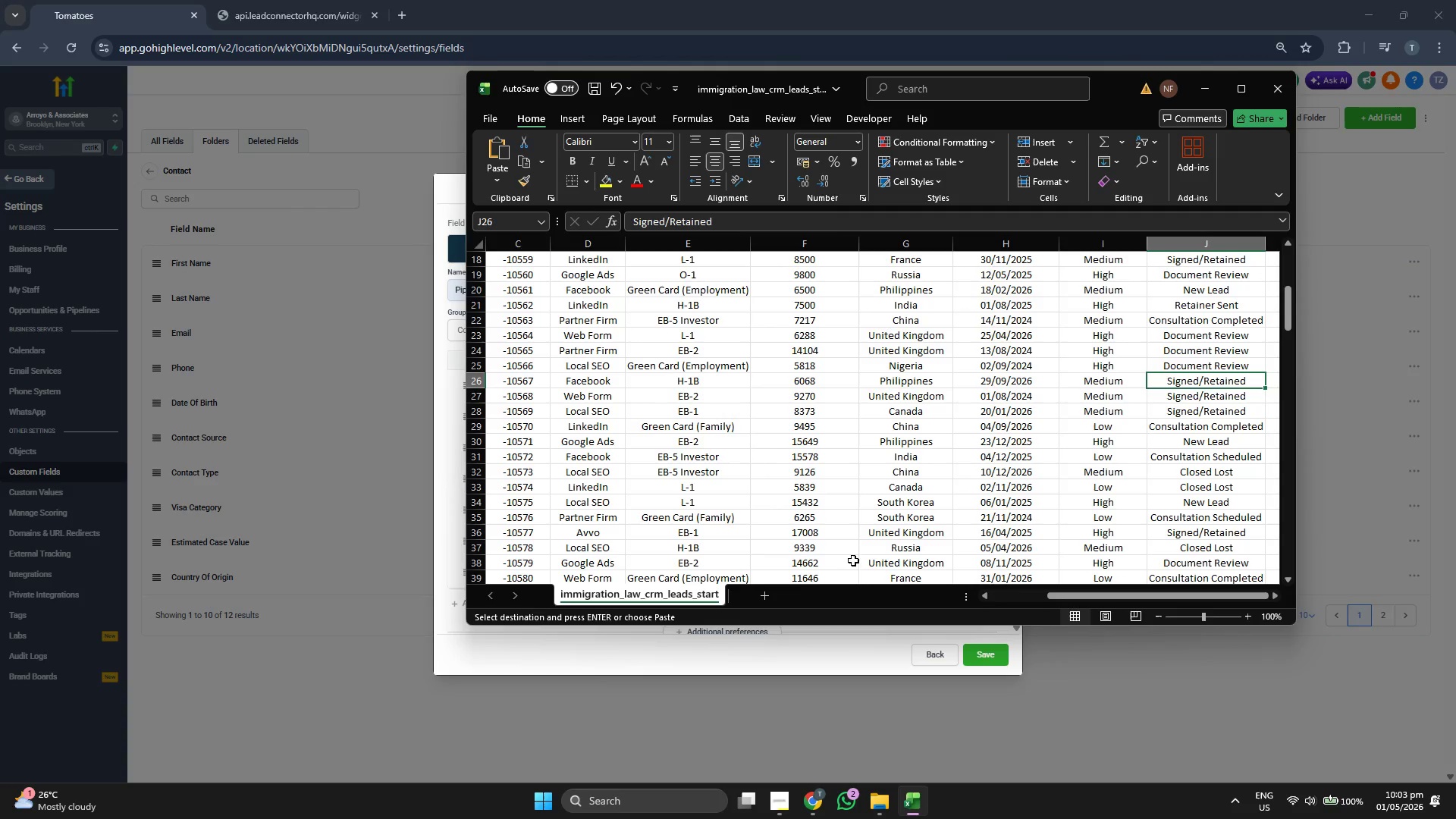 
mouse_move([780, 631])
 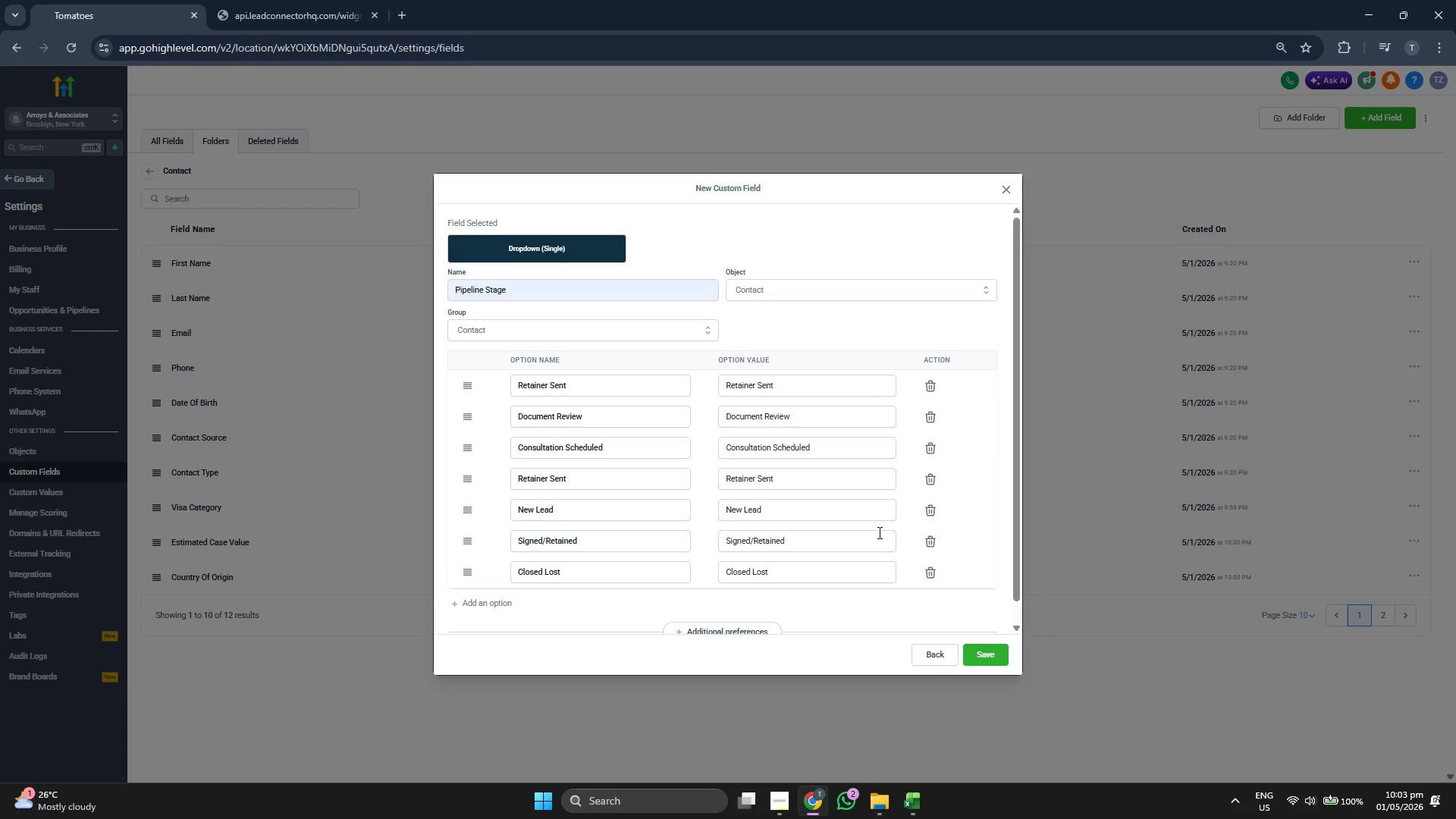 
scroll: coordinate [878, 532], scroll_direction: down, amount: 1.0
 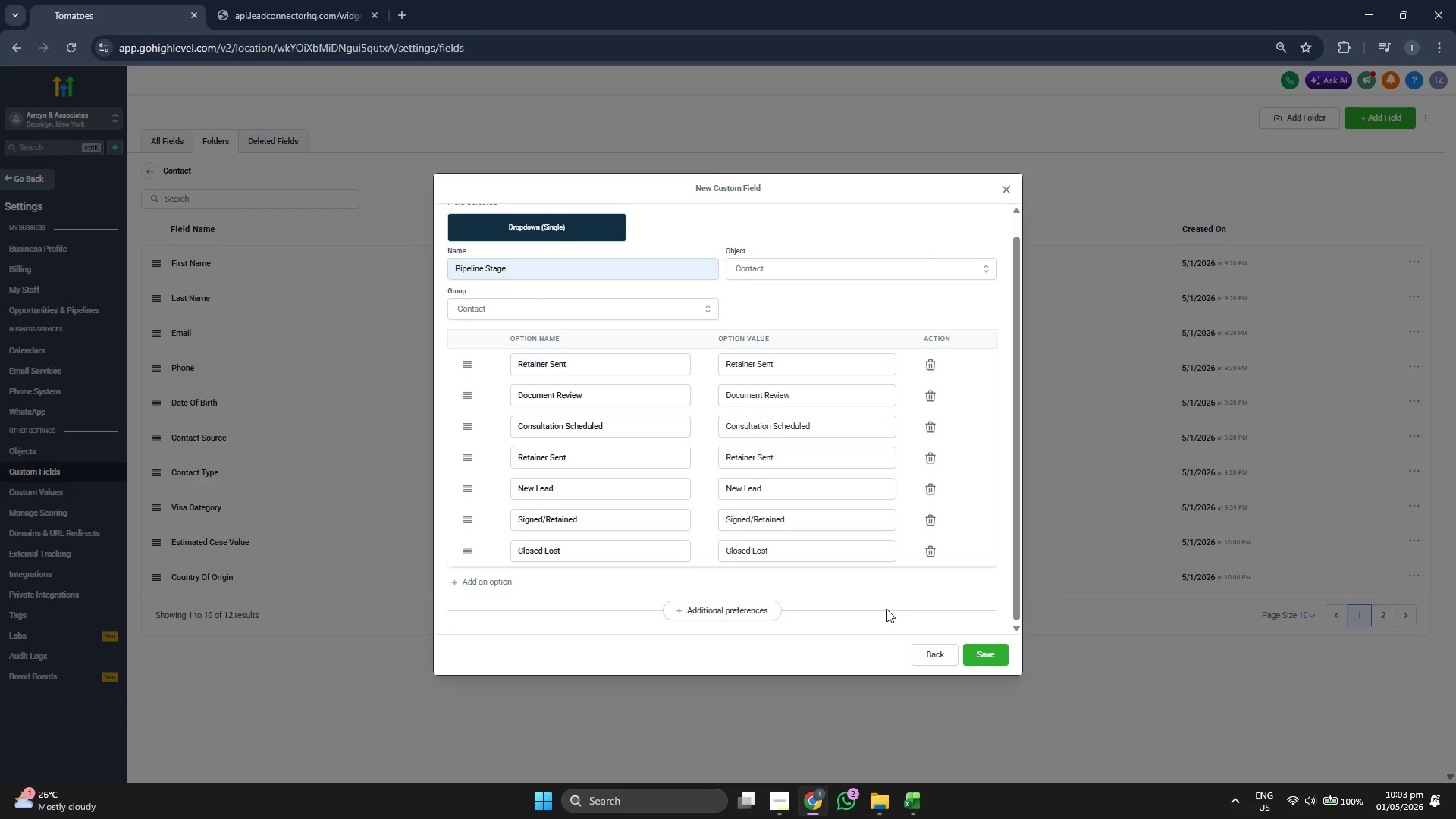 
scroll: coordinate [886, 609], scroll_direction: up, amount: 1.0
 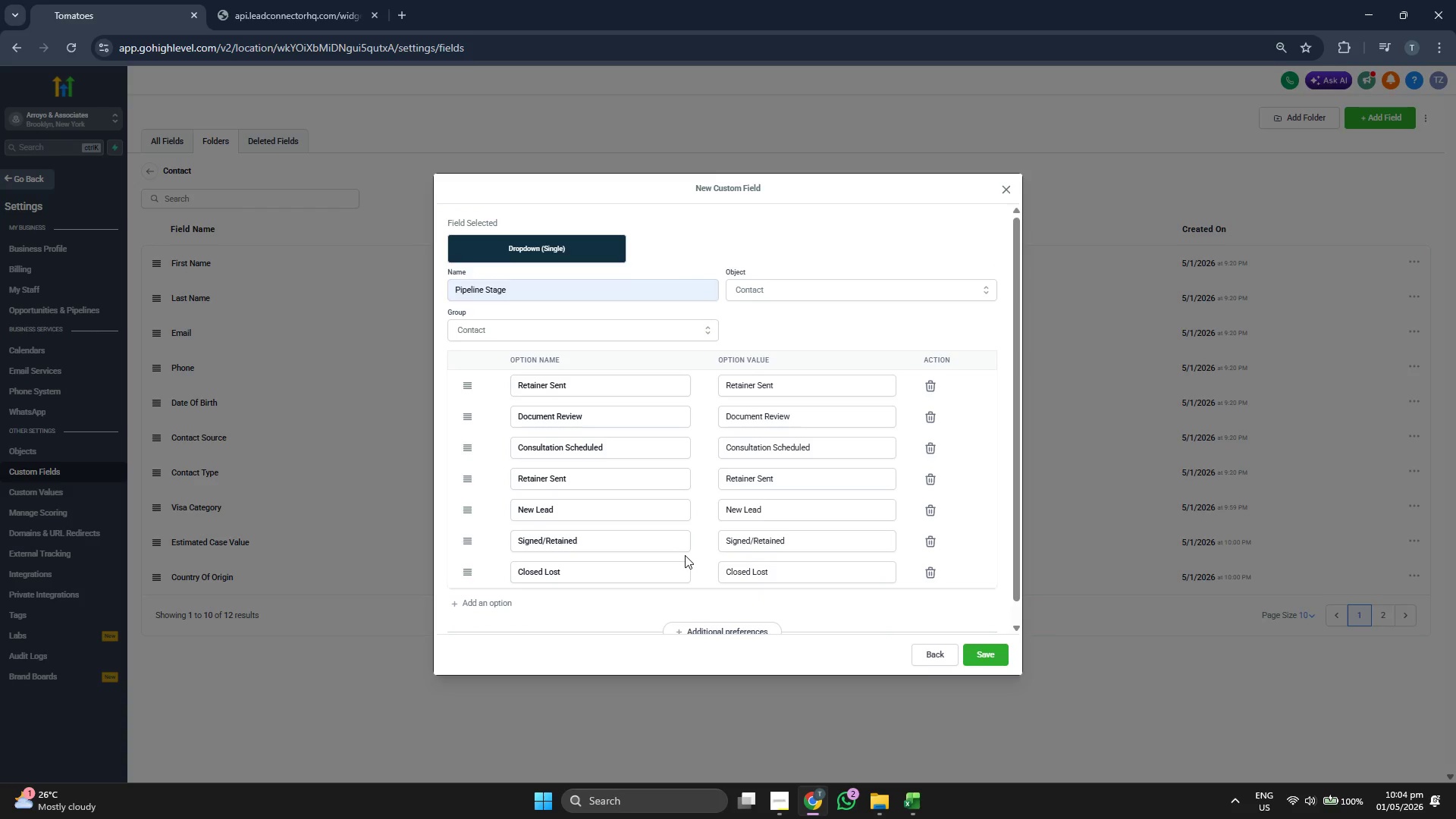 
scroll: coordinate [685, 555], scroll_direction: down, amount: 1.0
 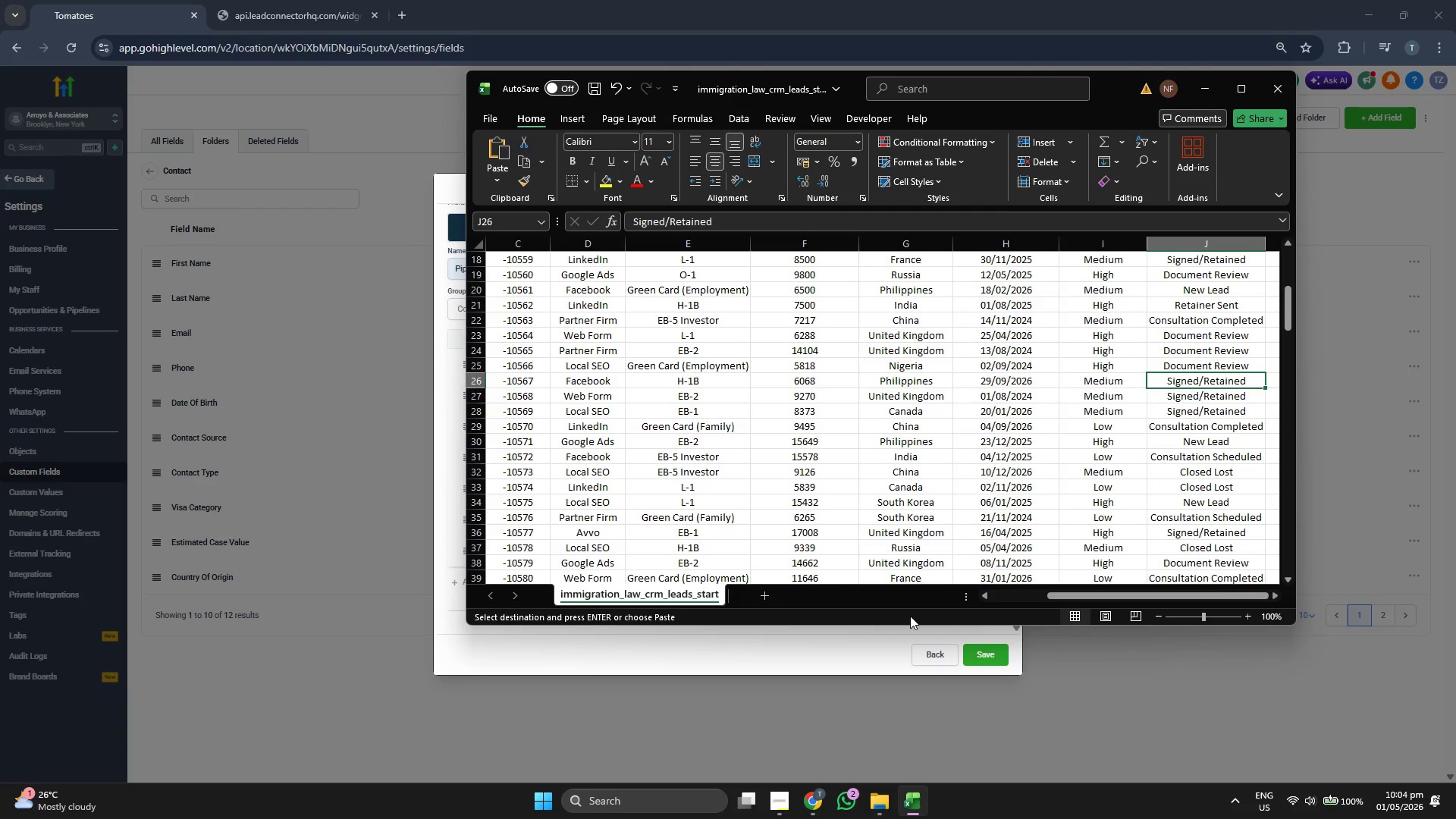 
key(ArrowDown)
 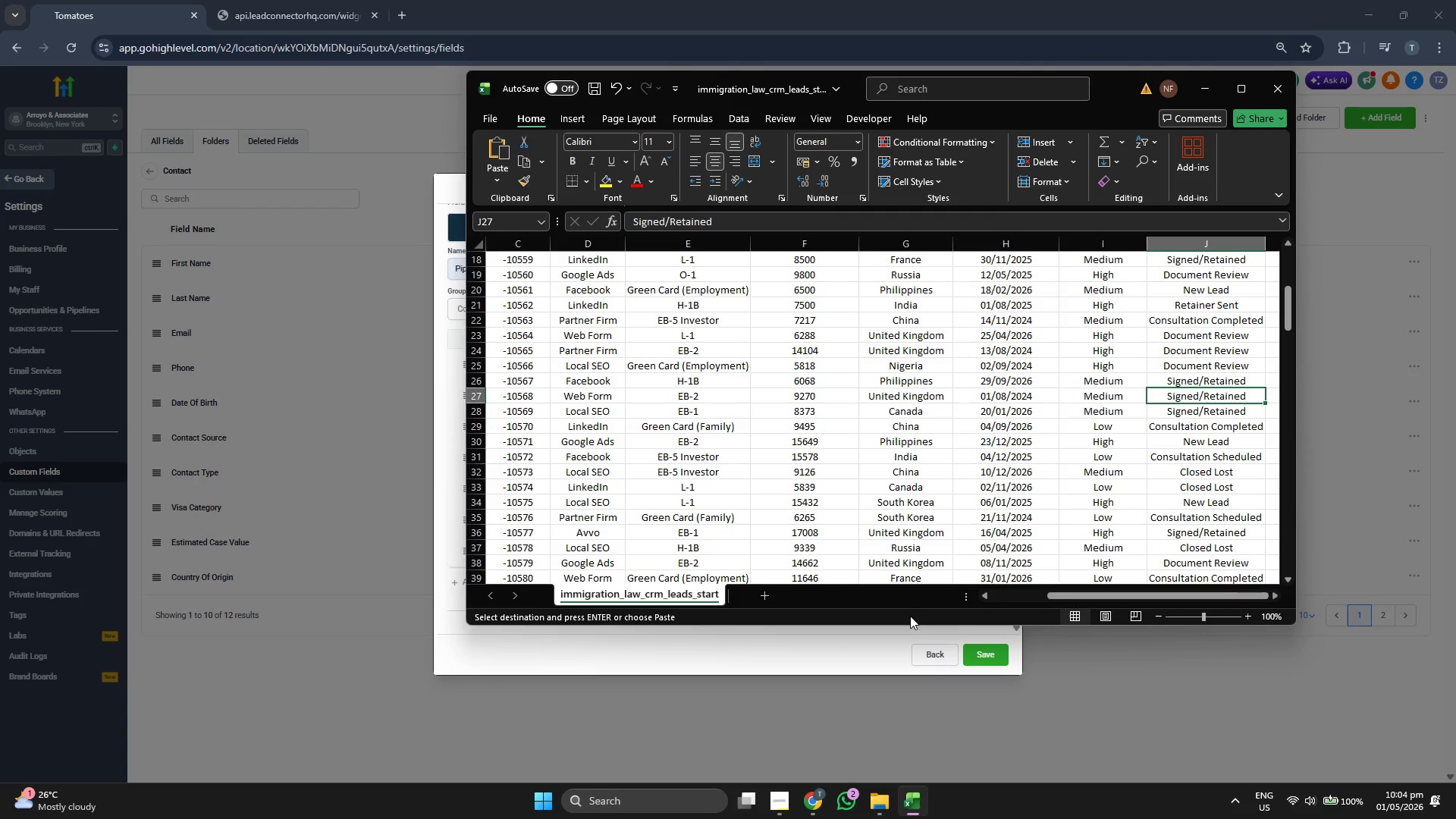 
key(ArrowDown)
 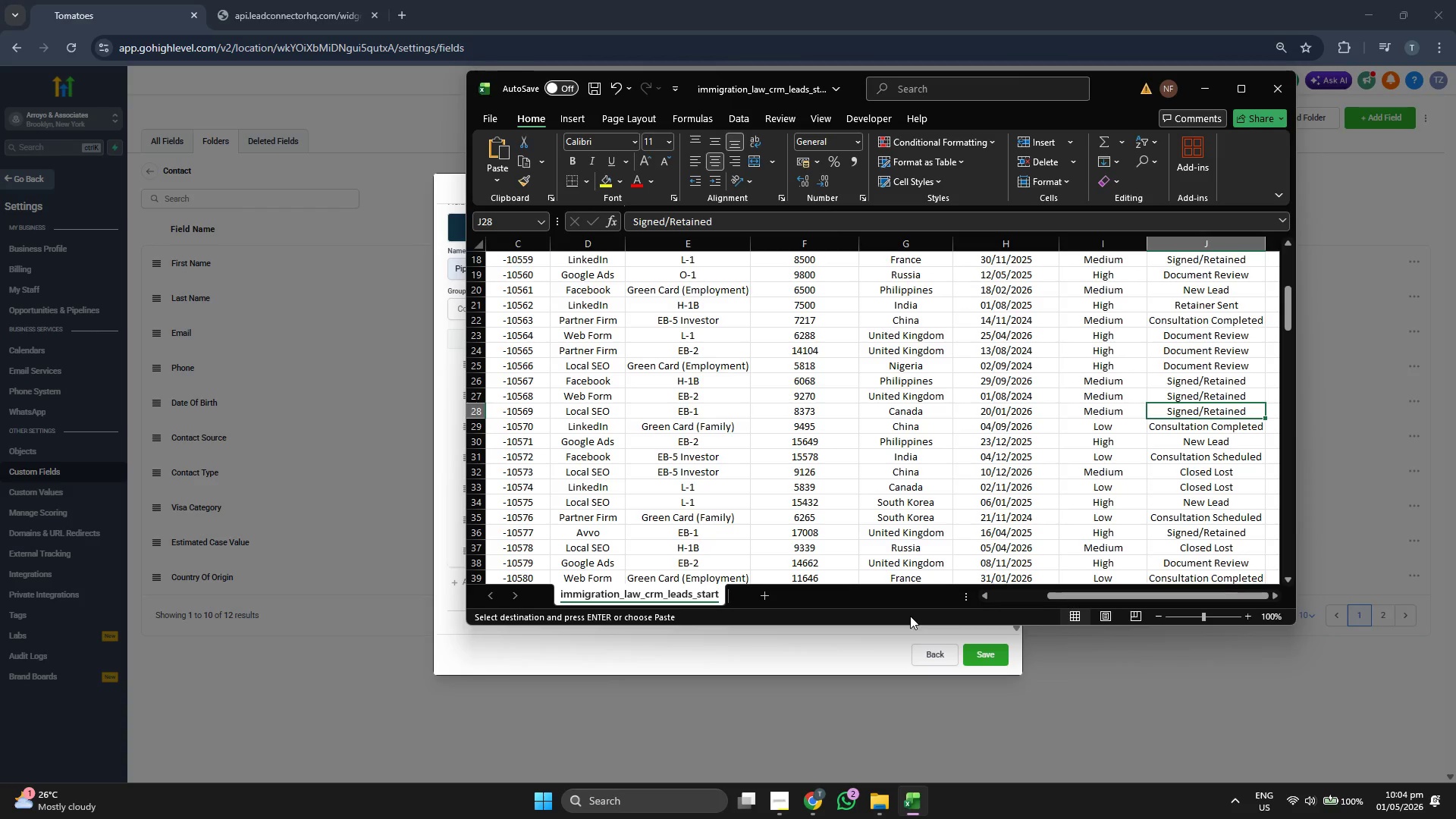 
key(ArrowDown)
 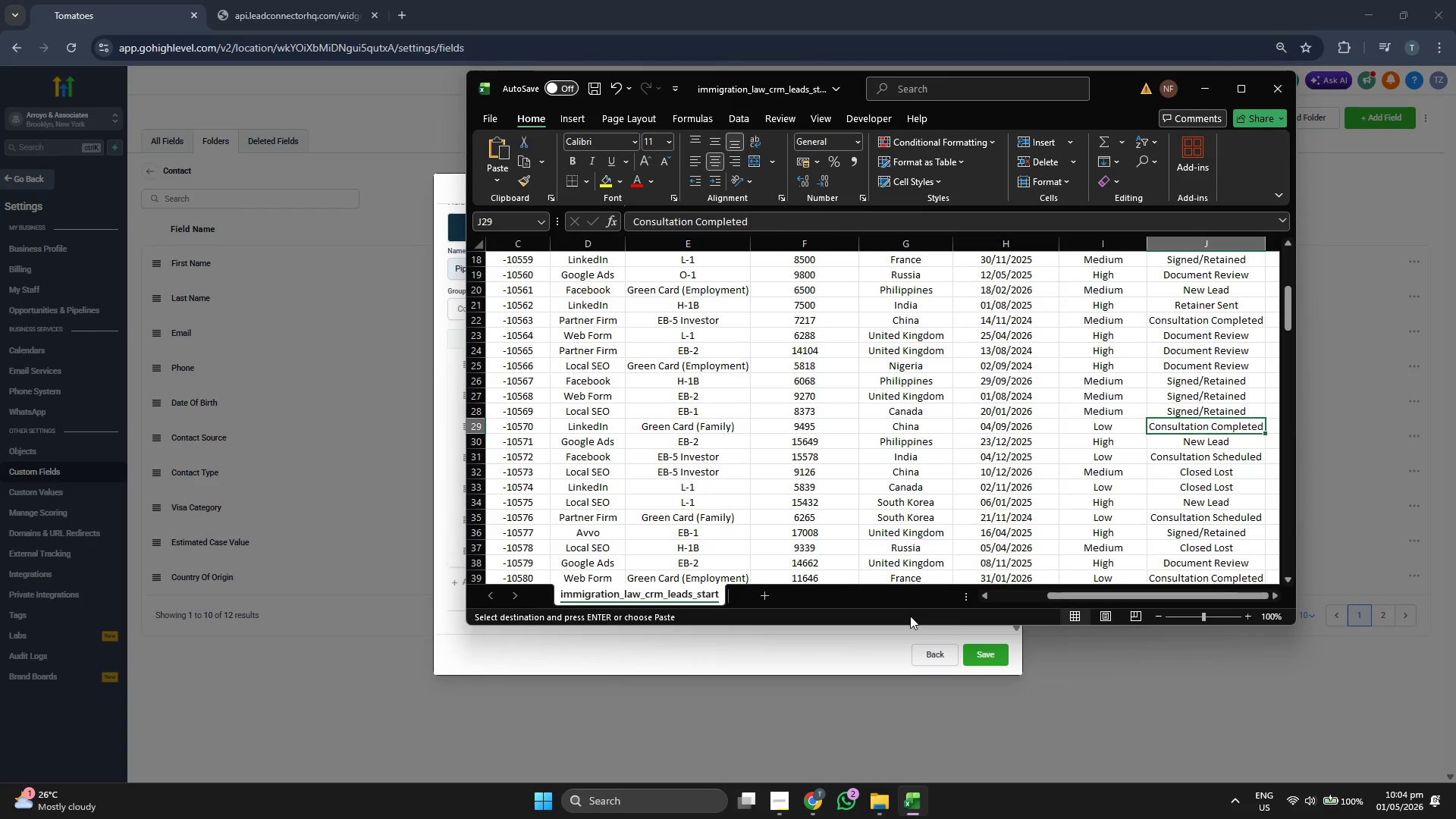 
key(ArrowDown)
 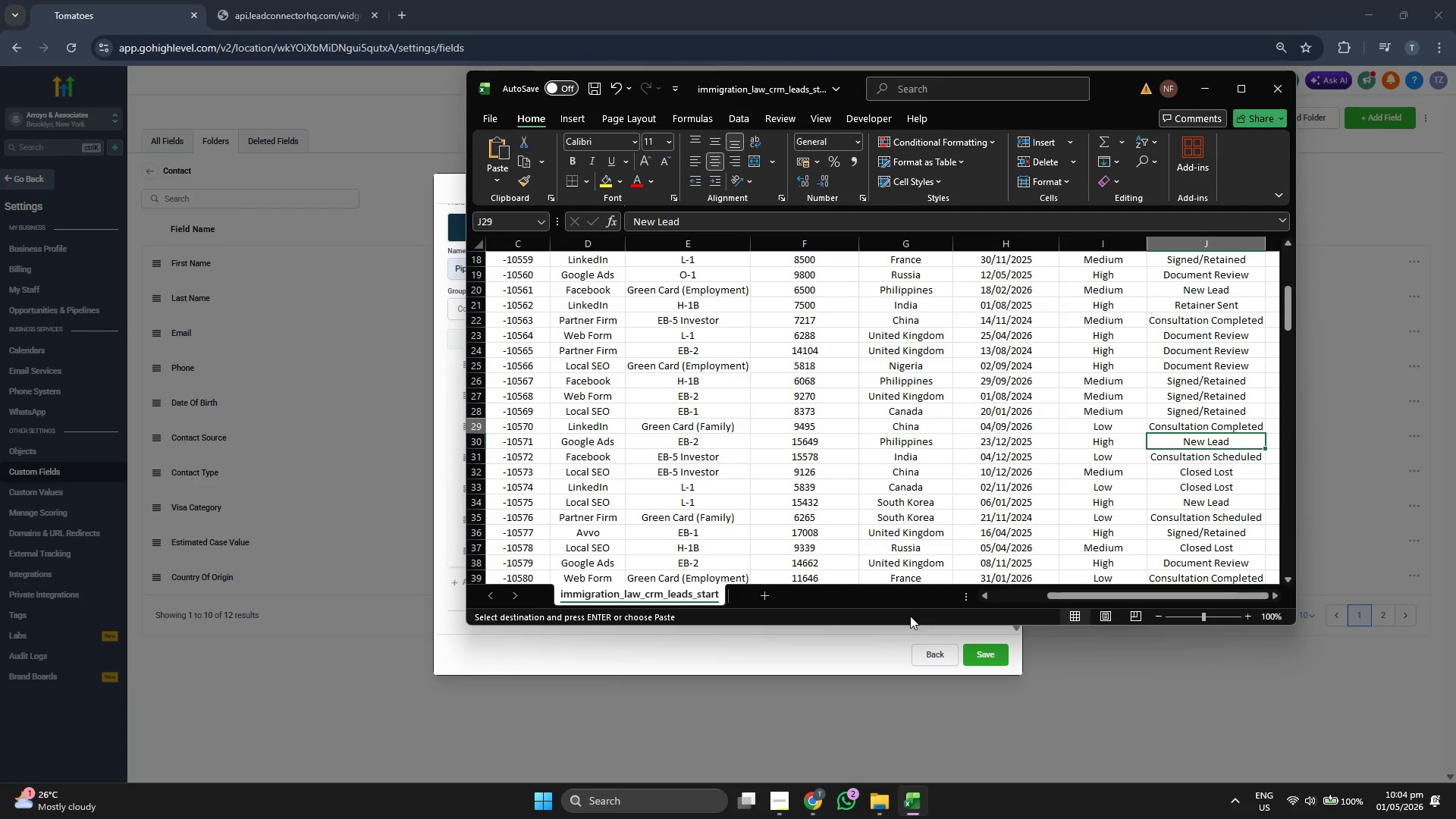 
key(ArrowUp)
 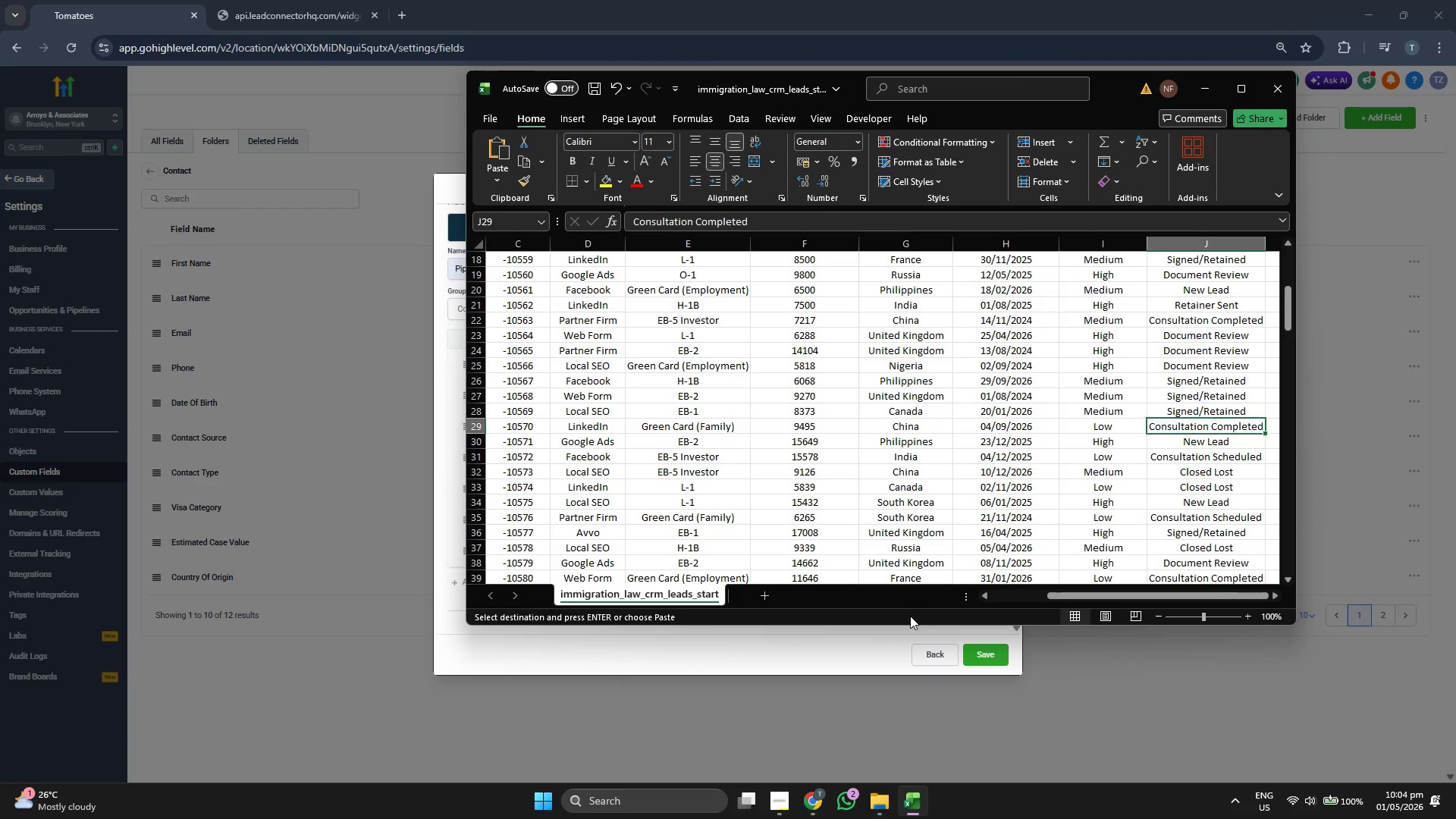 
key(ArrowUp)
 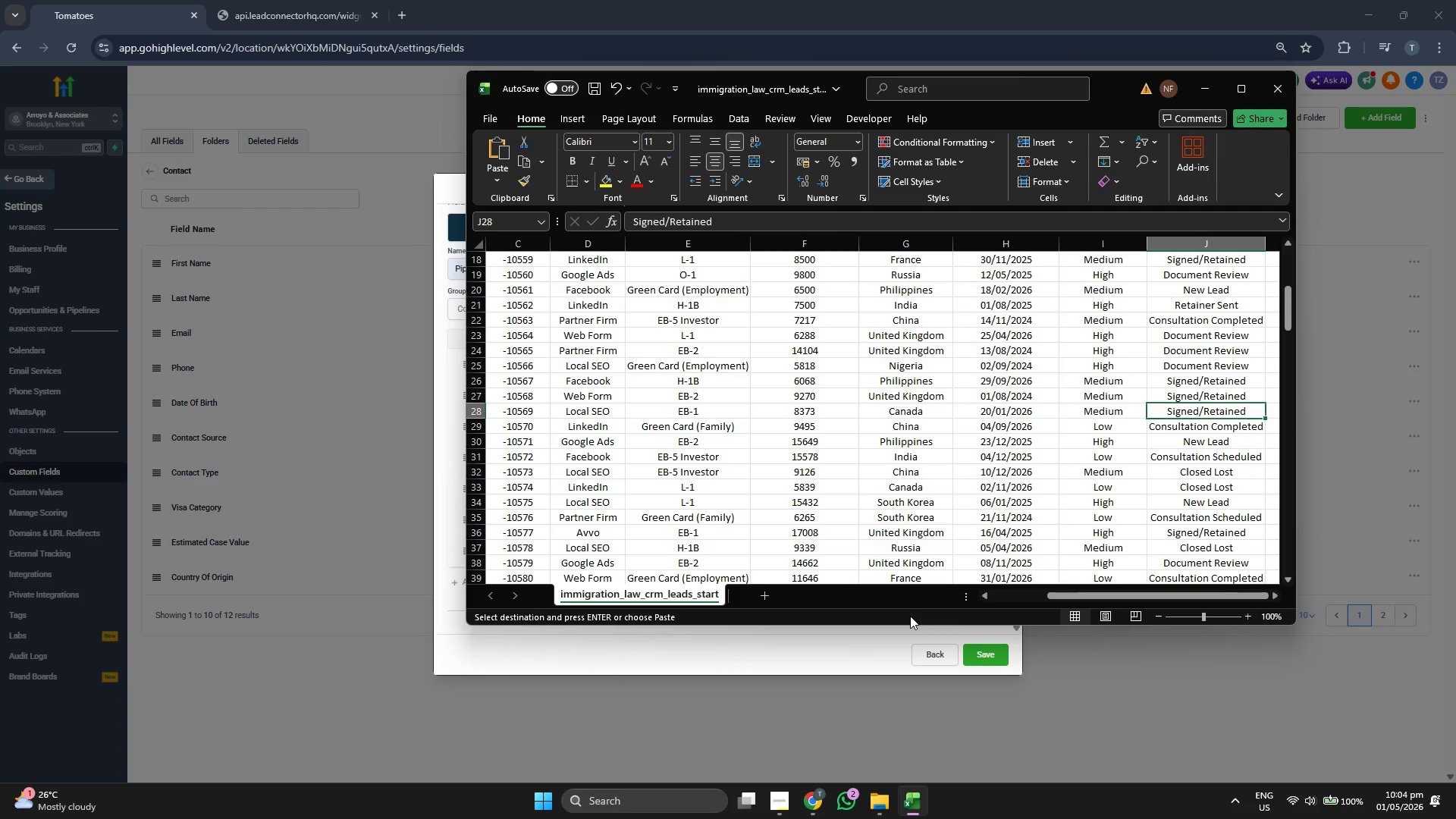 
key(ArrowDown)
 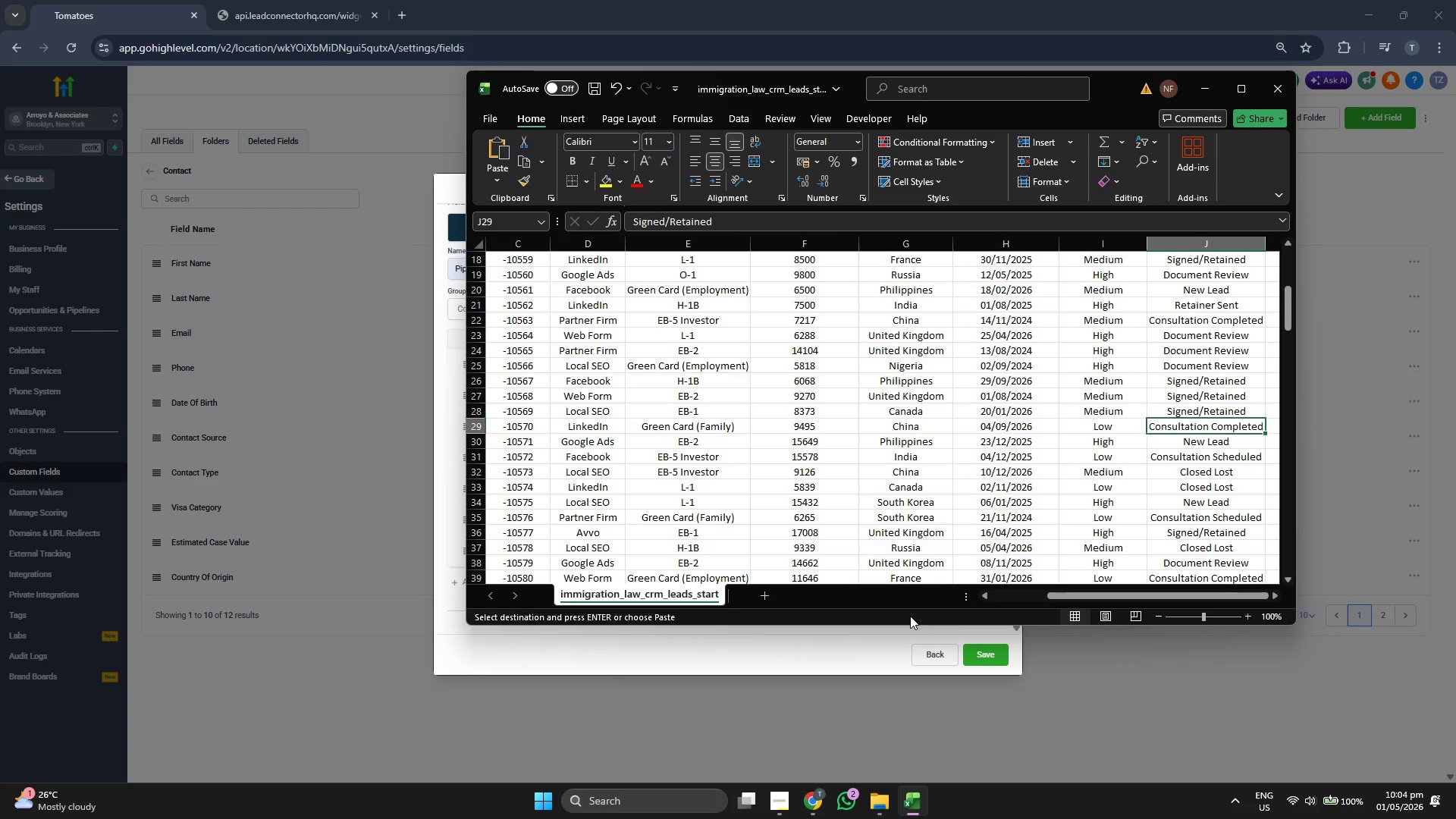 
key(ArrowDown)
 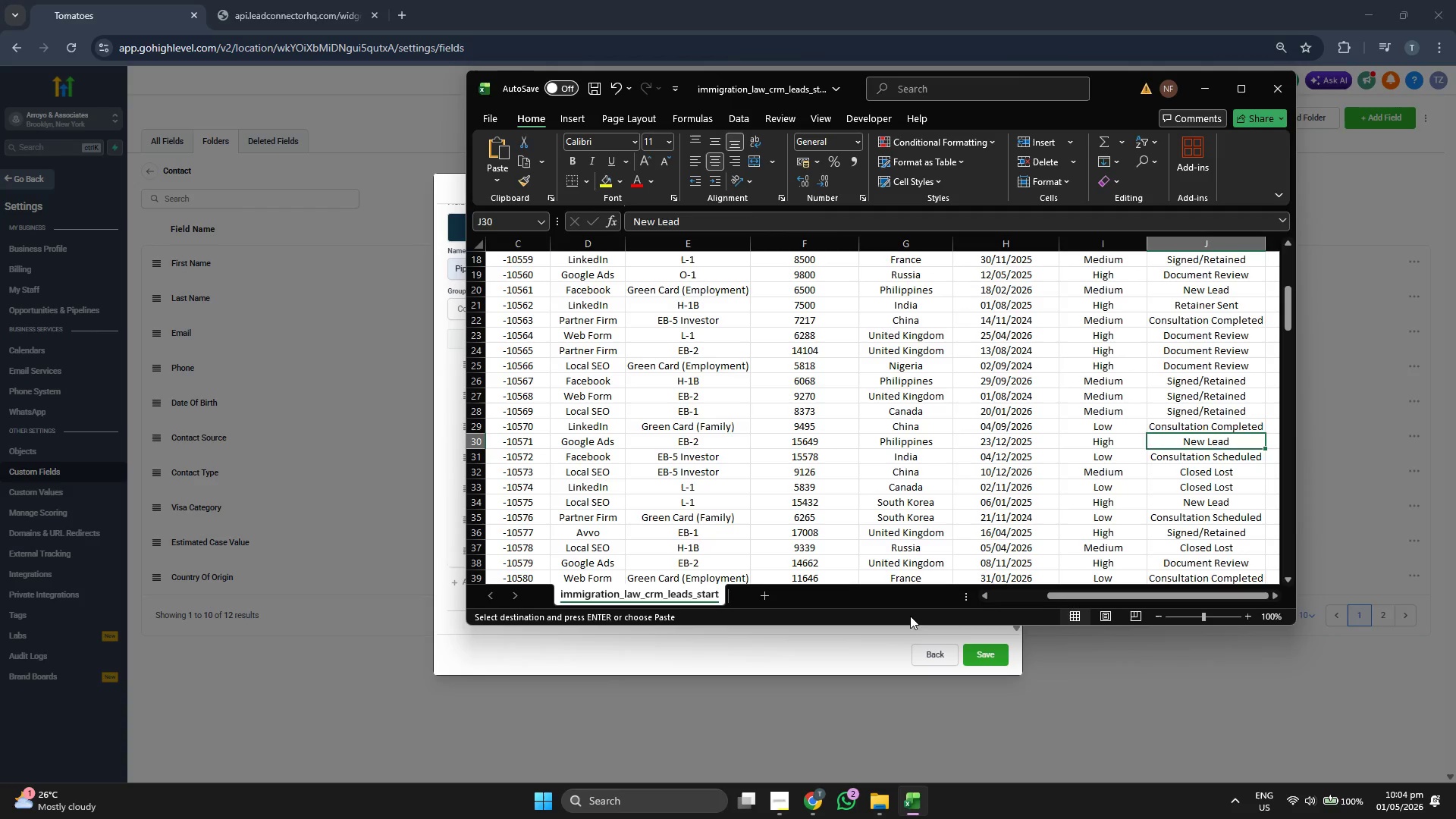 
key(ArrowUp)
 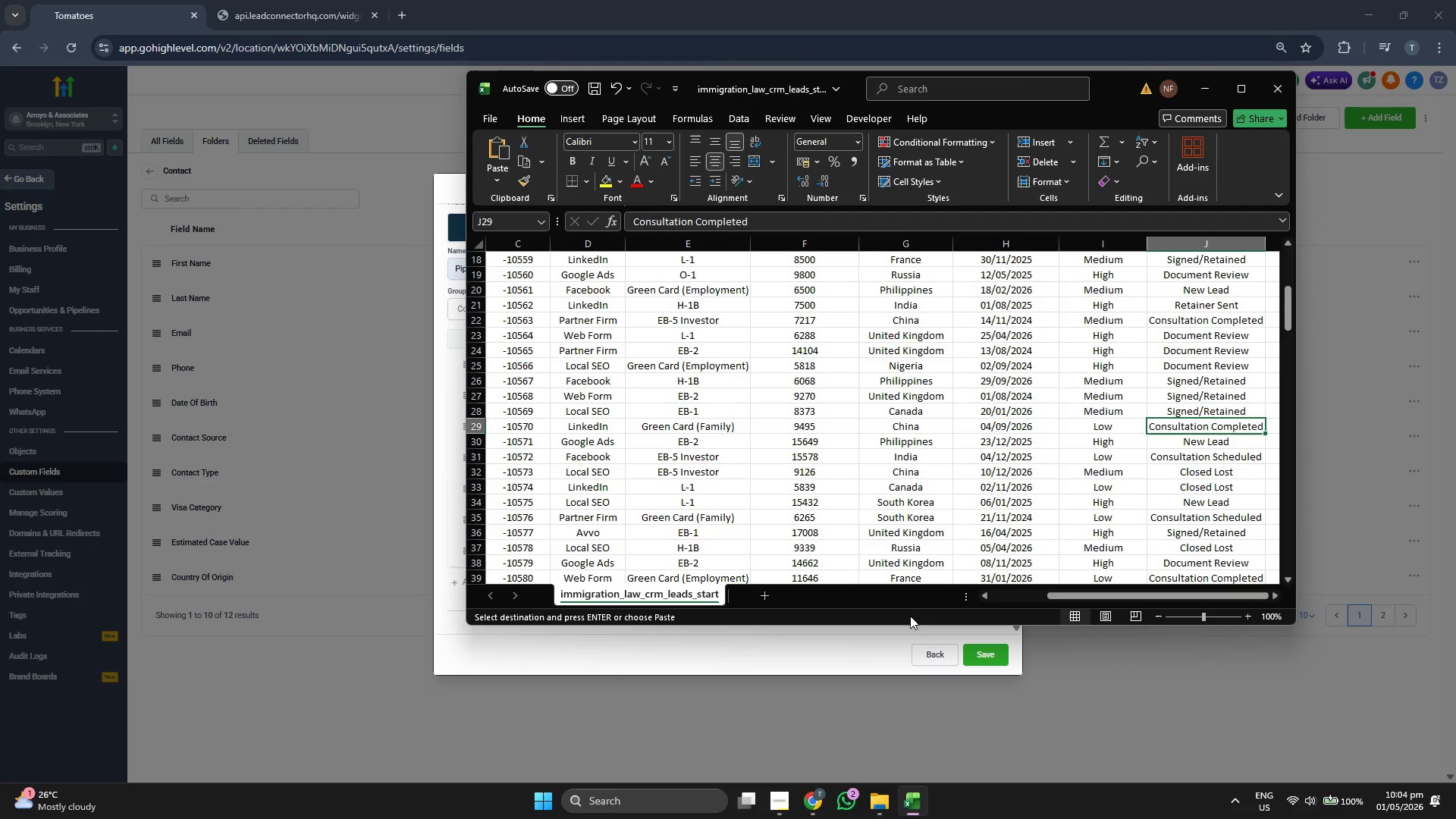 
key(ArrowUp)
 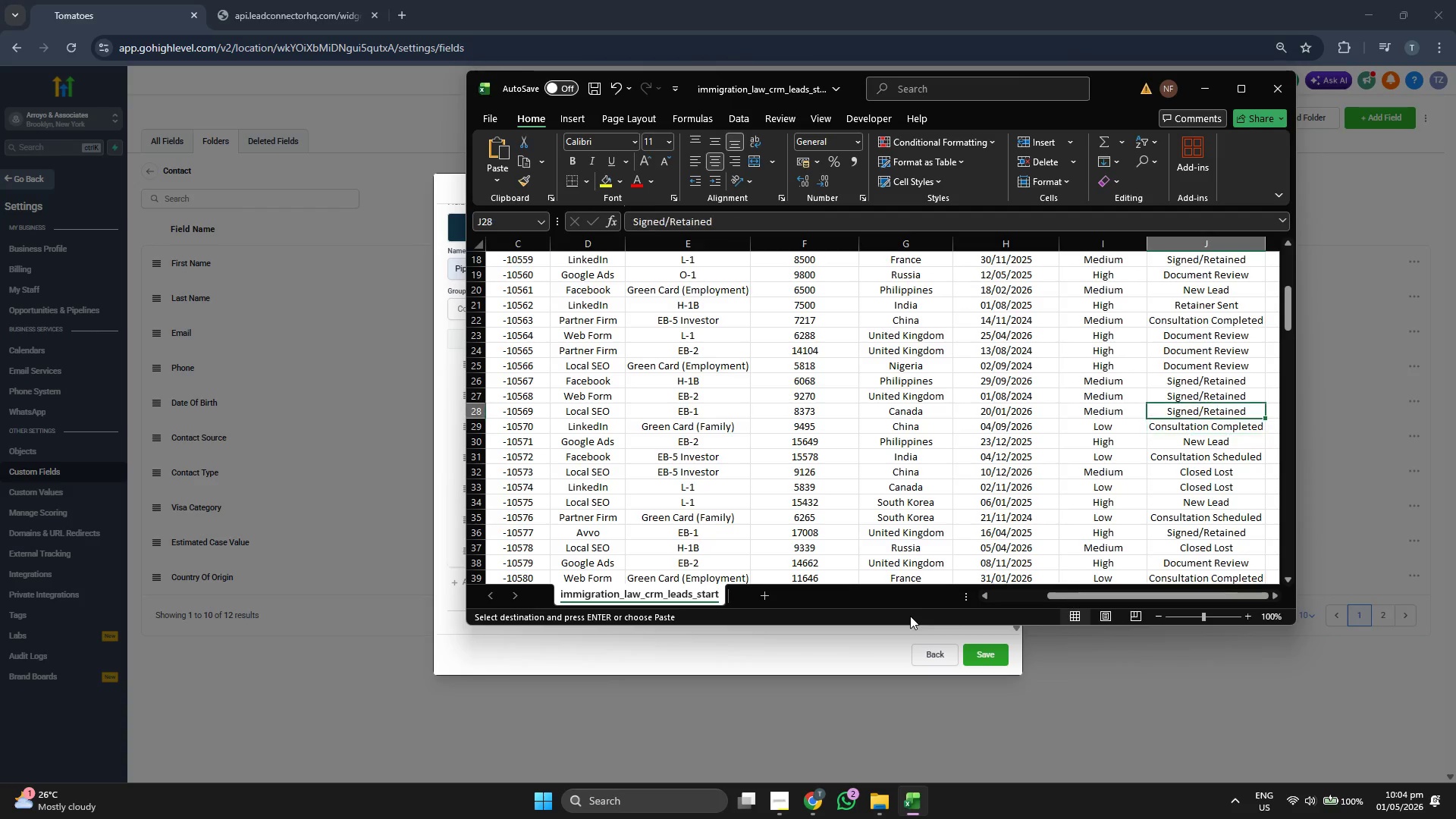 
key(ArrowUp)
 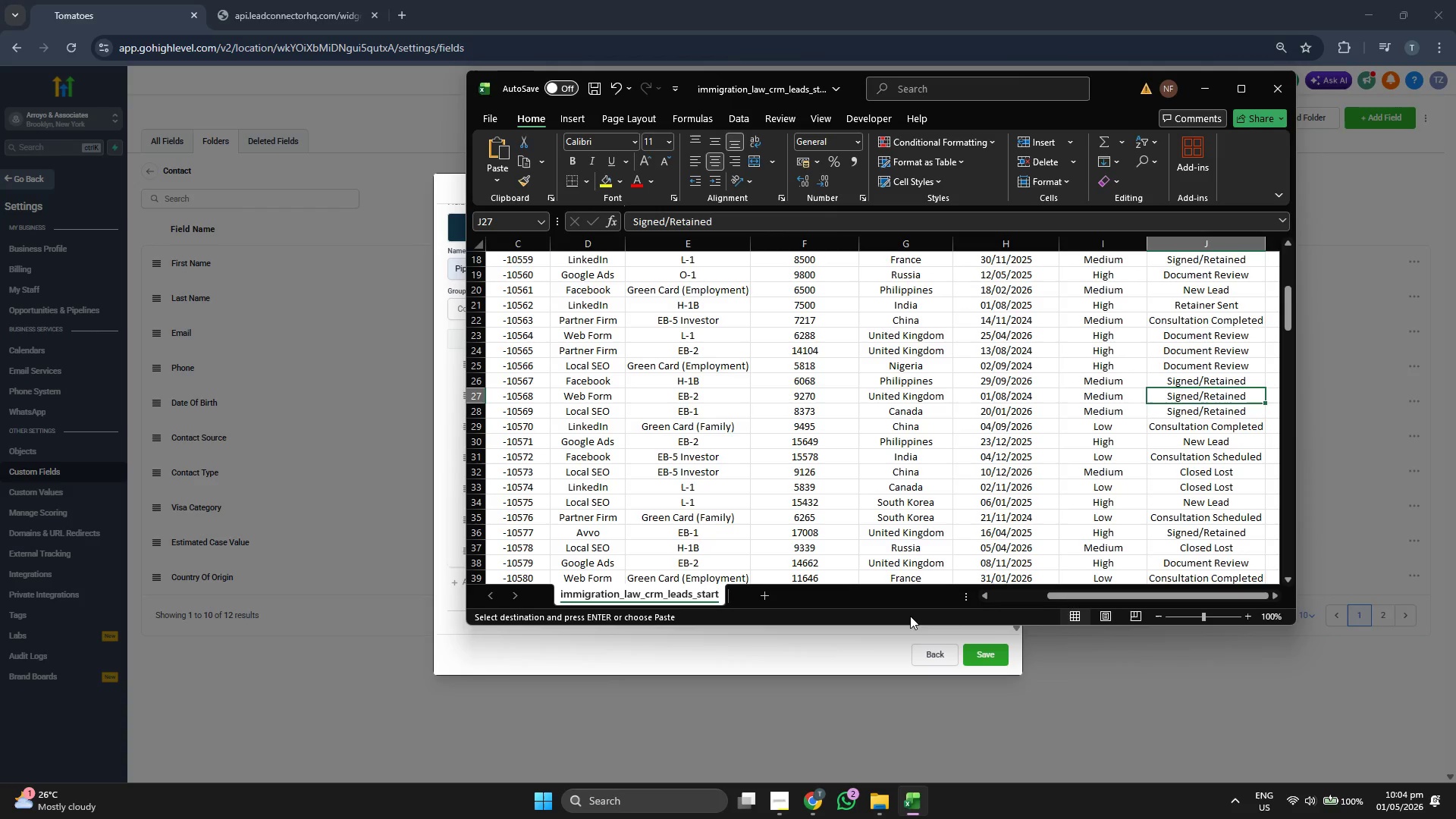 
key(ArrowDown)
 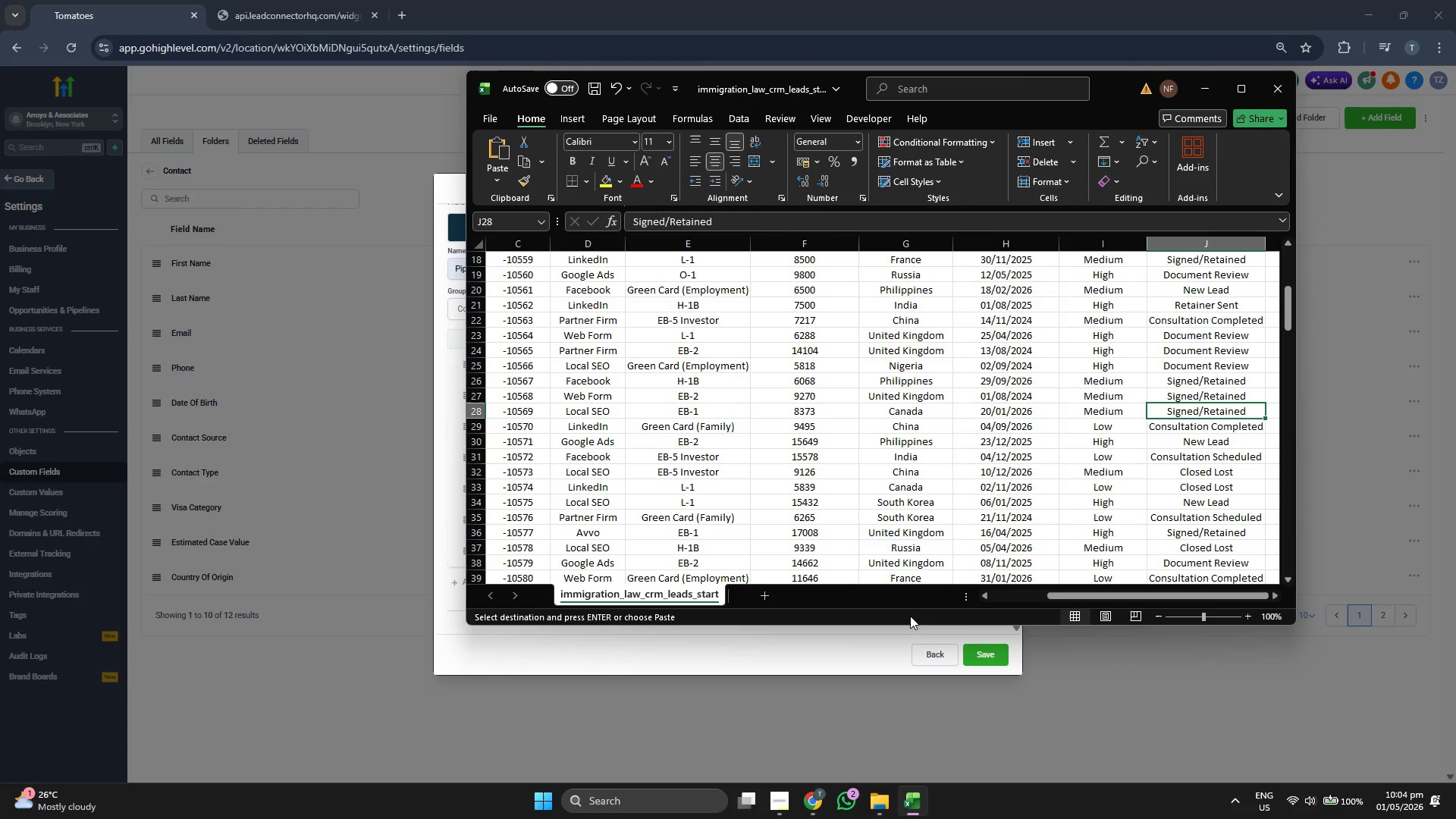 
key(ArrowDown)
 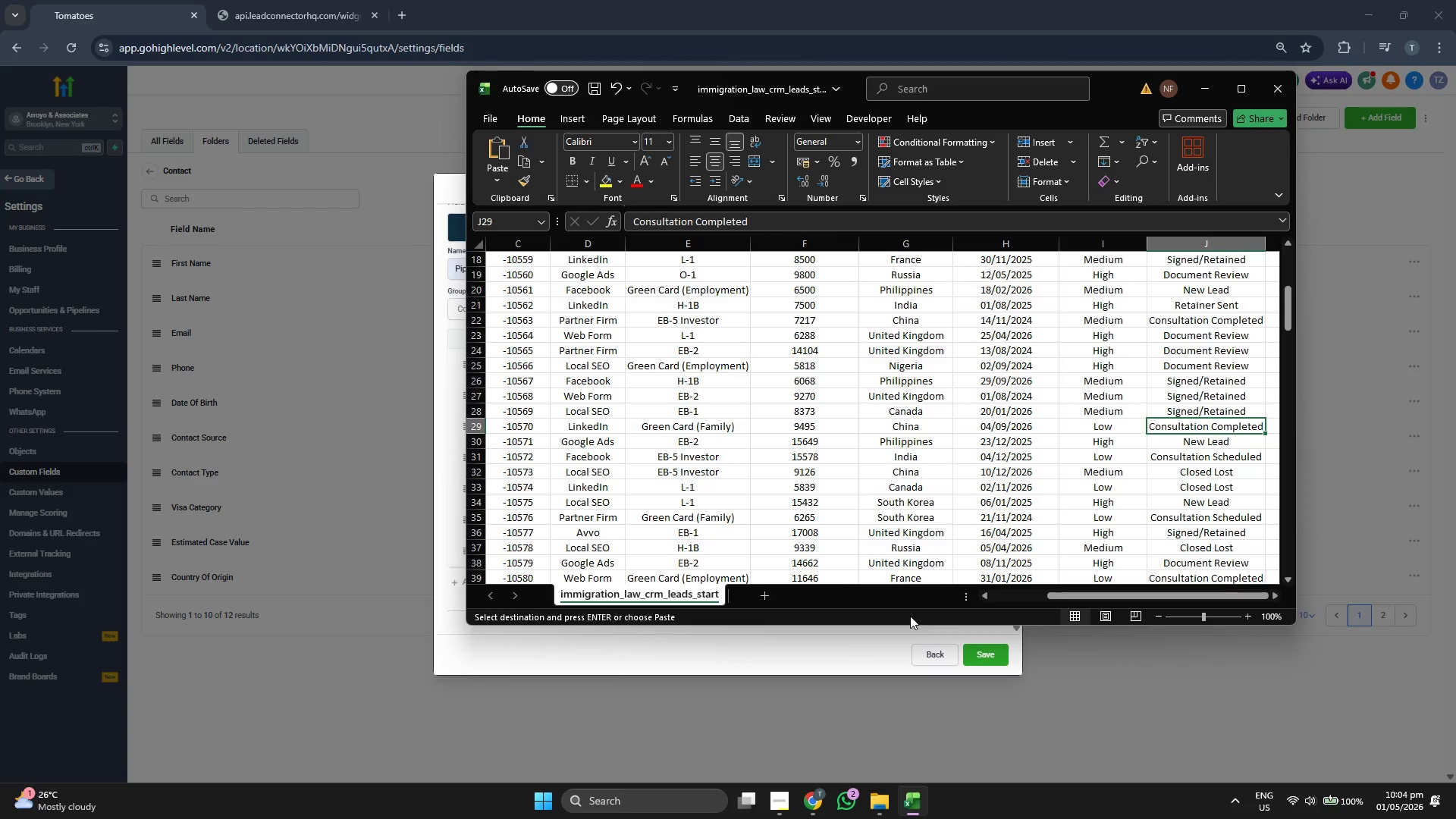 
key(ArrowDown)
 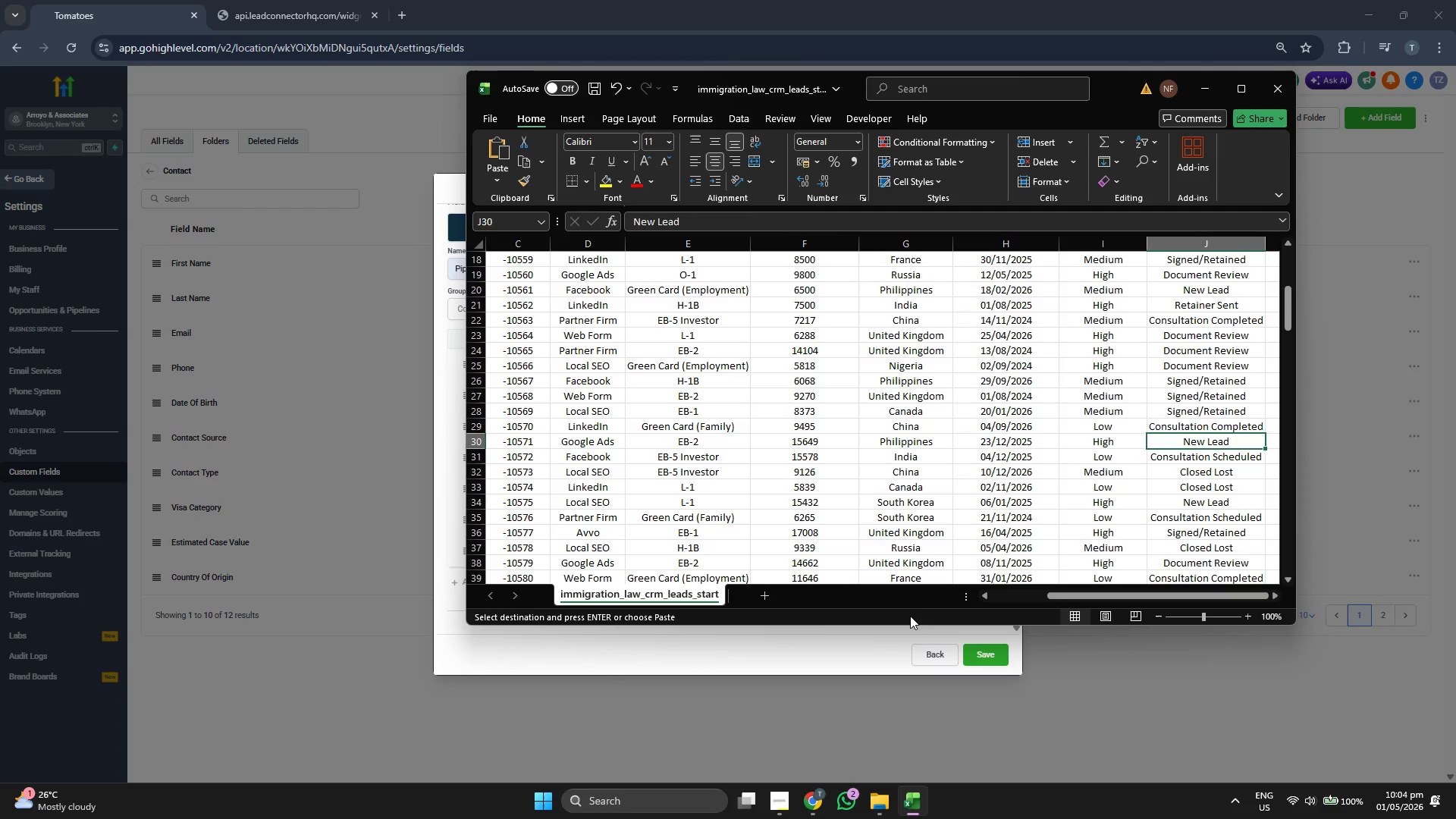 
key(ArrowUp)
 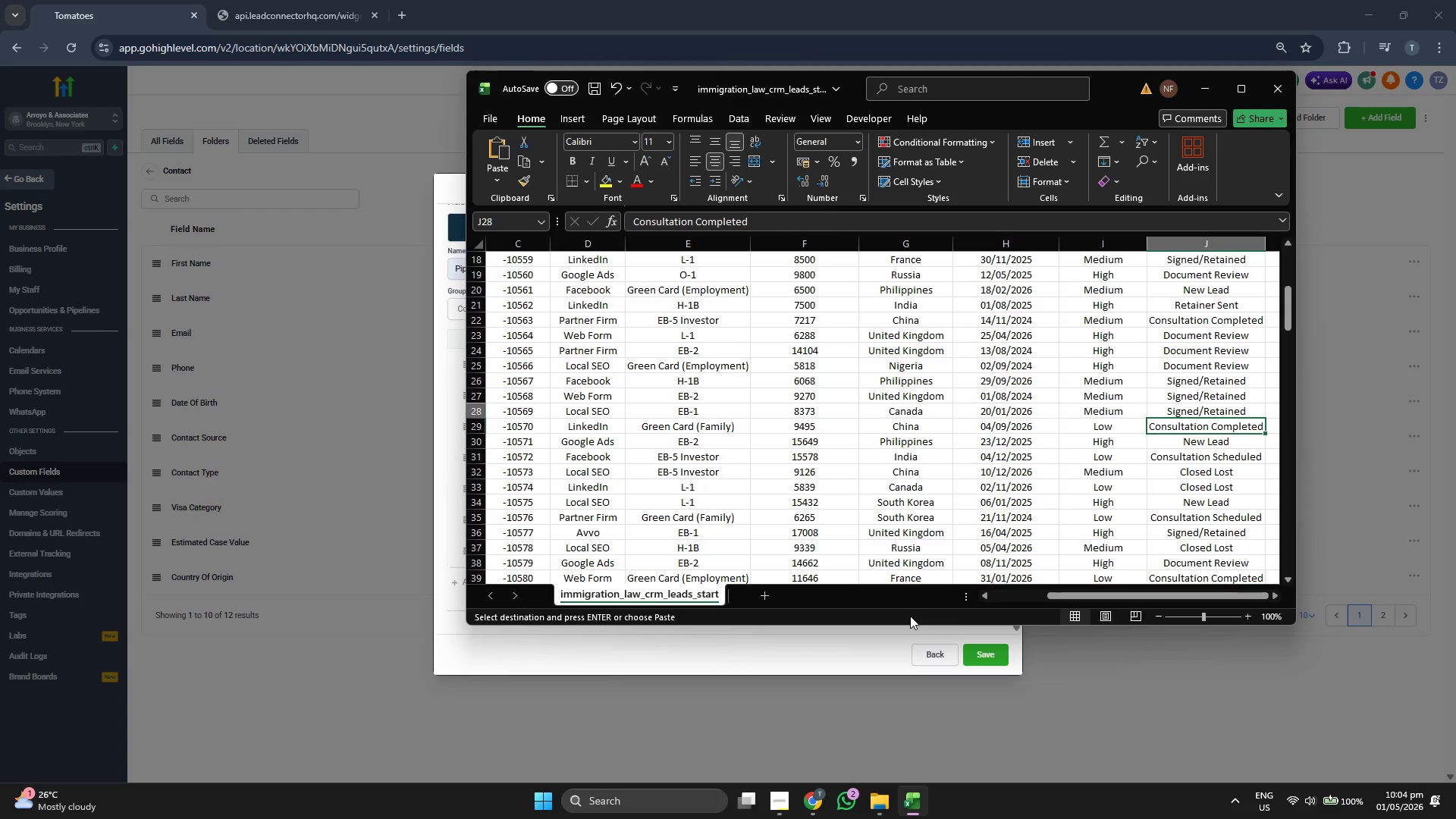 
key(ArrowUp)
 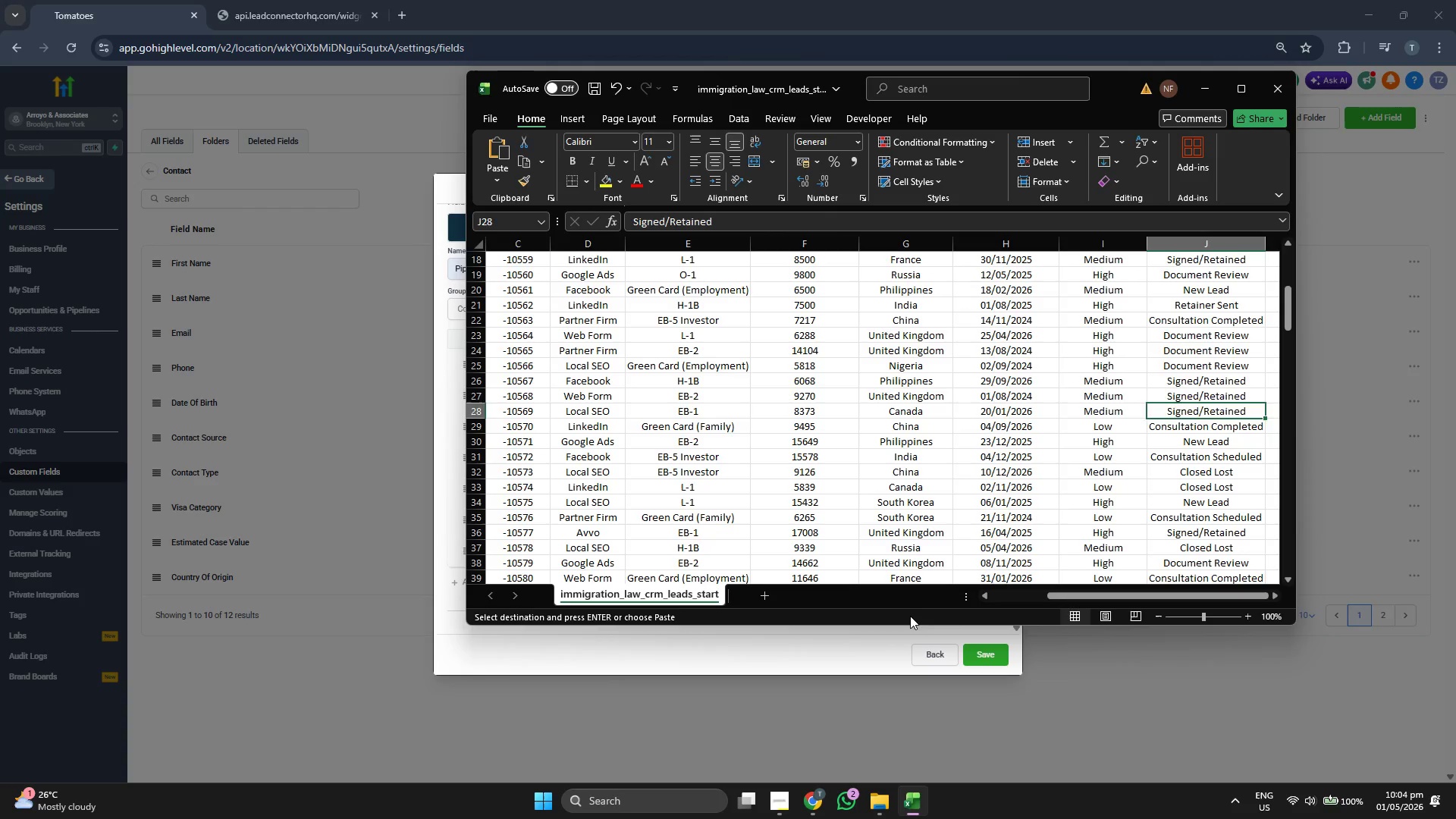 
key(ArrowUp)
 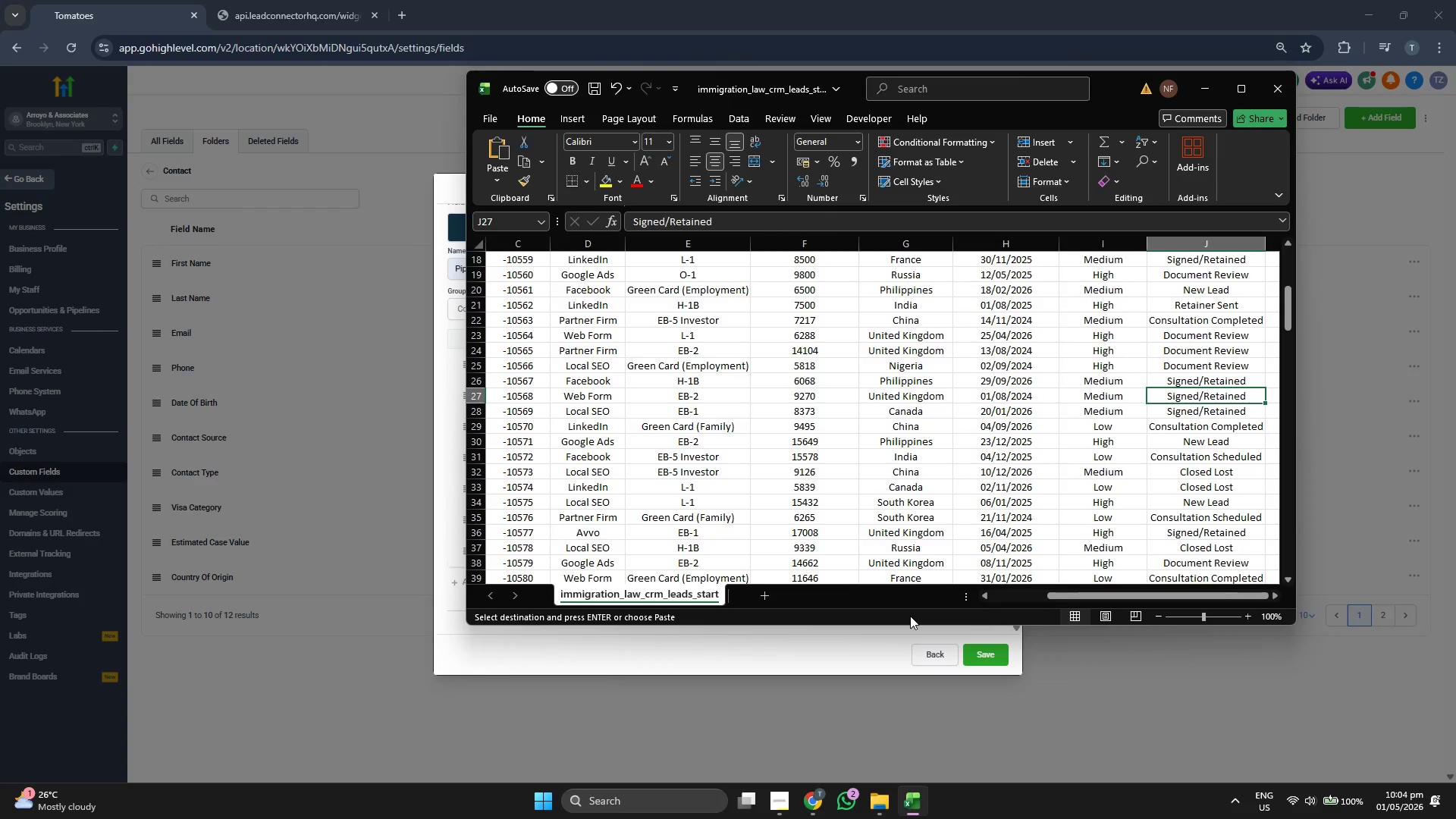 
key(ArrowDown)
 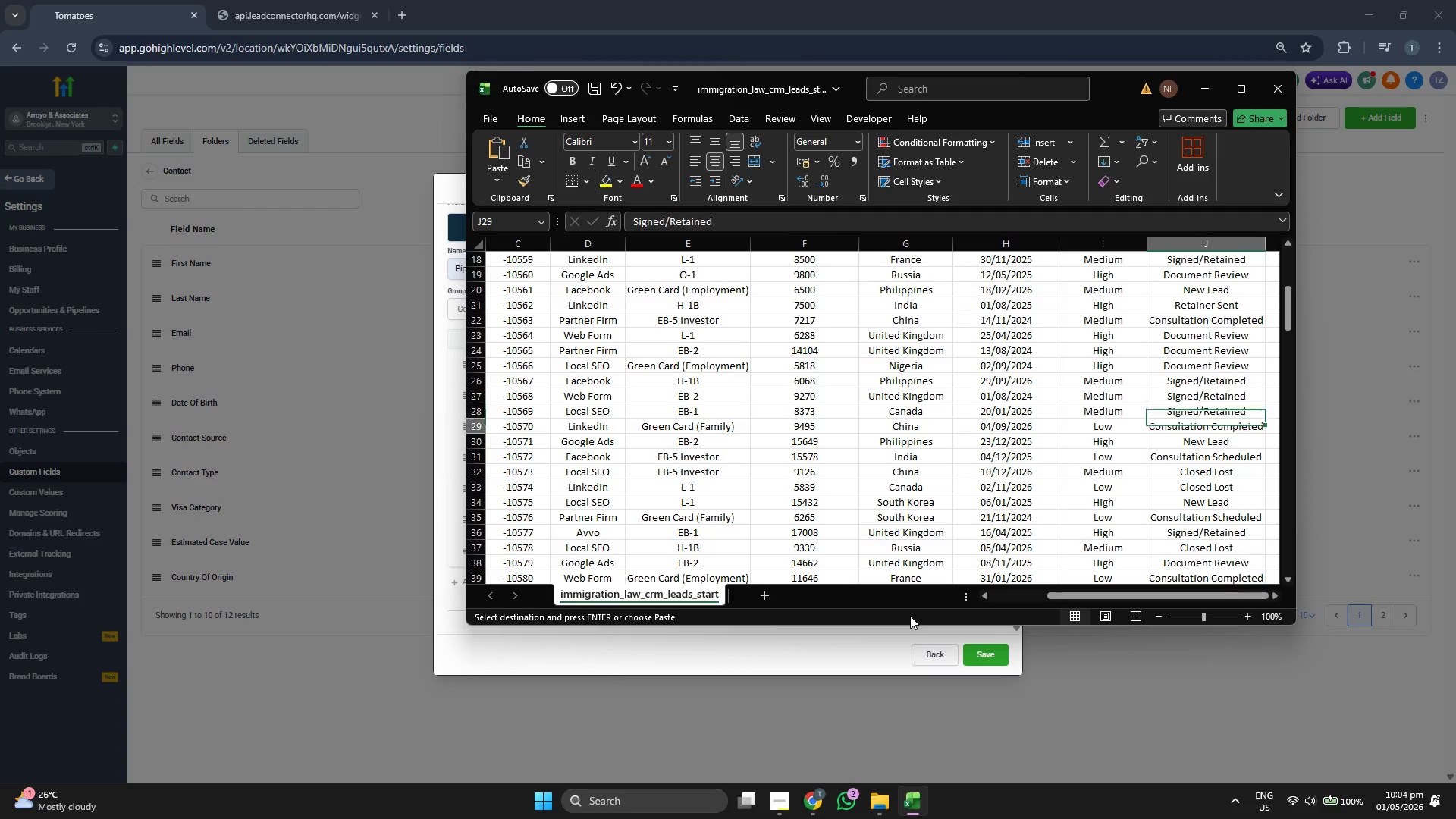 
key(ArrowDown)
 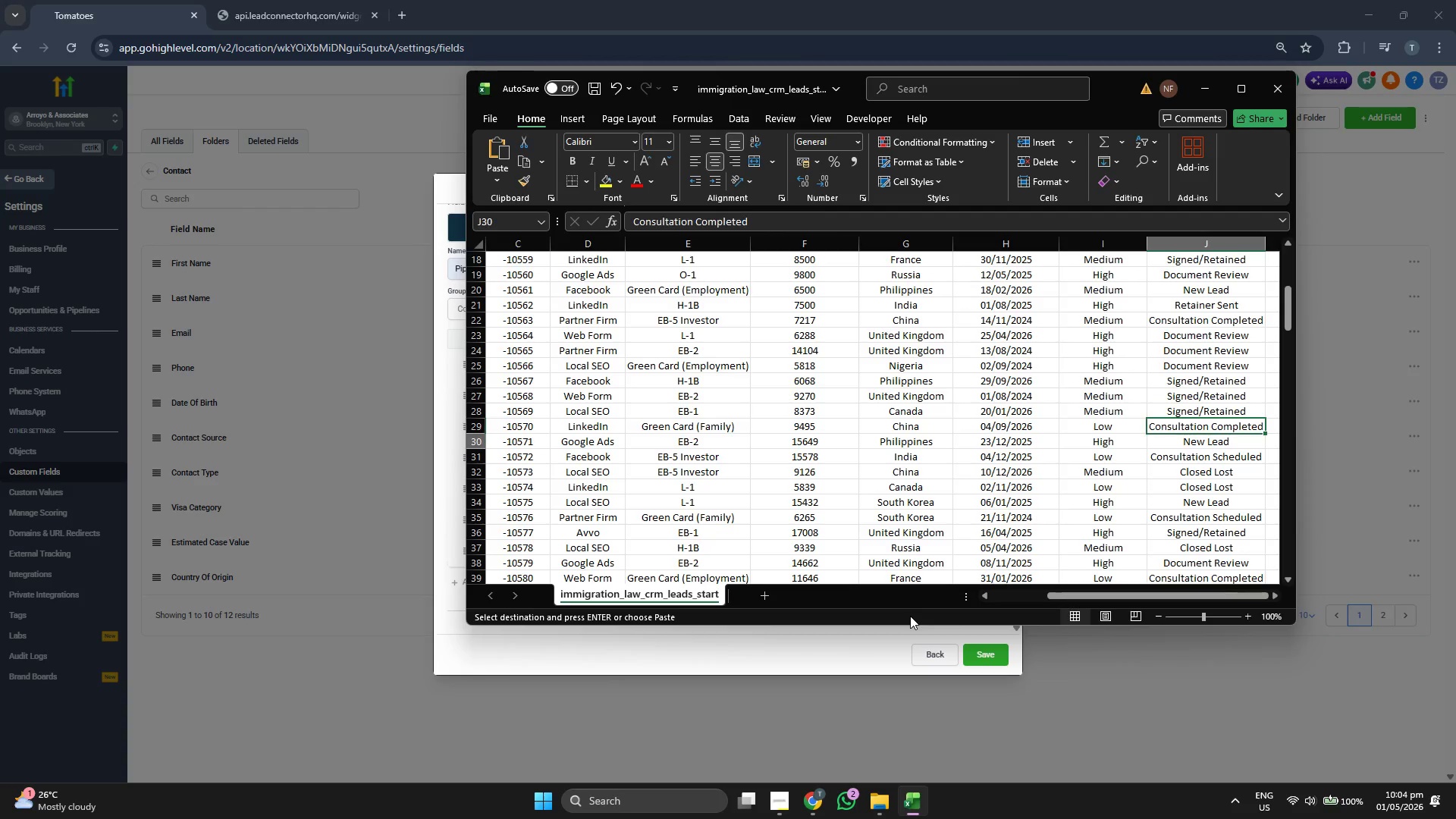 
key(ArrowDown)
 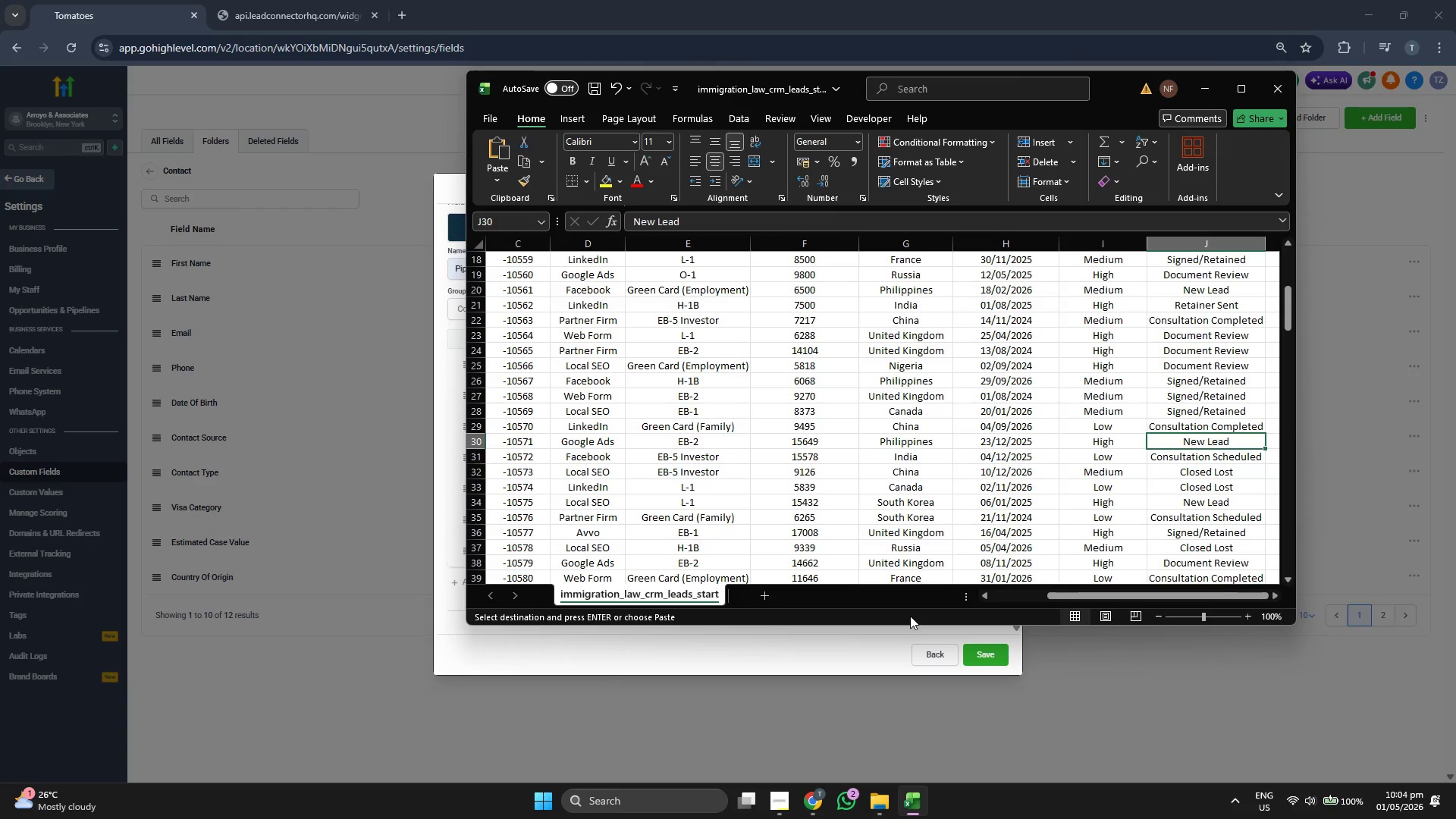 
key(ArrowDown)
 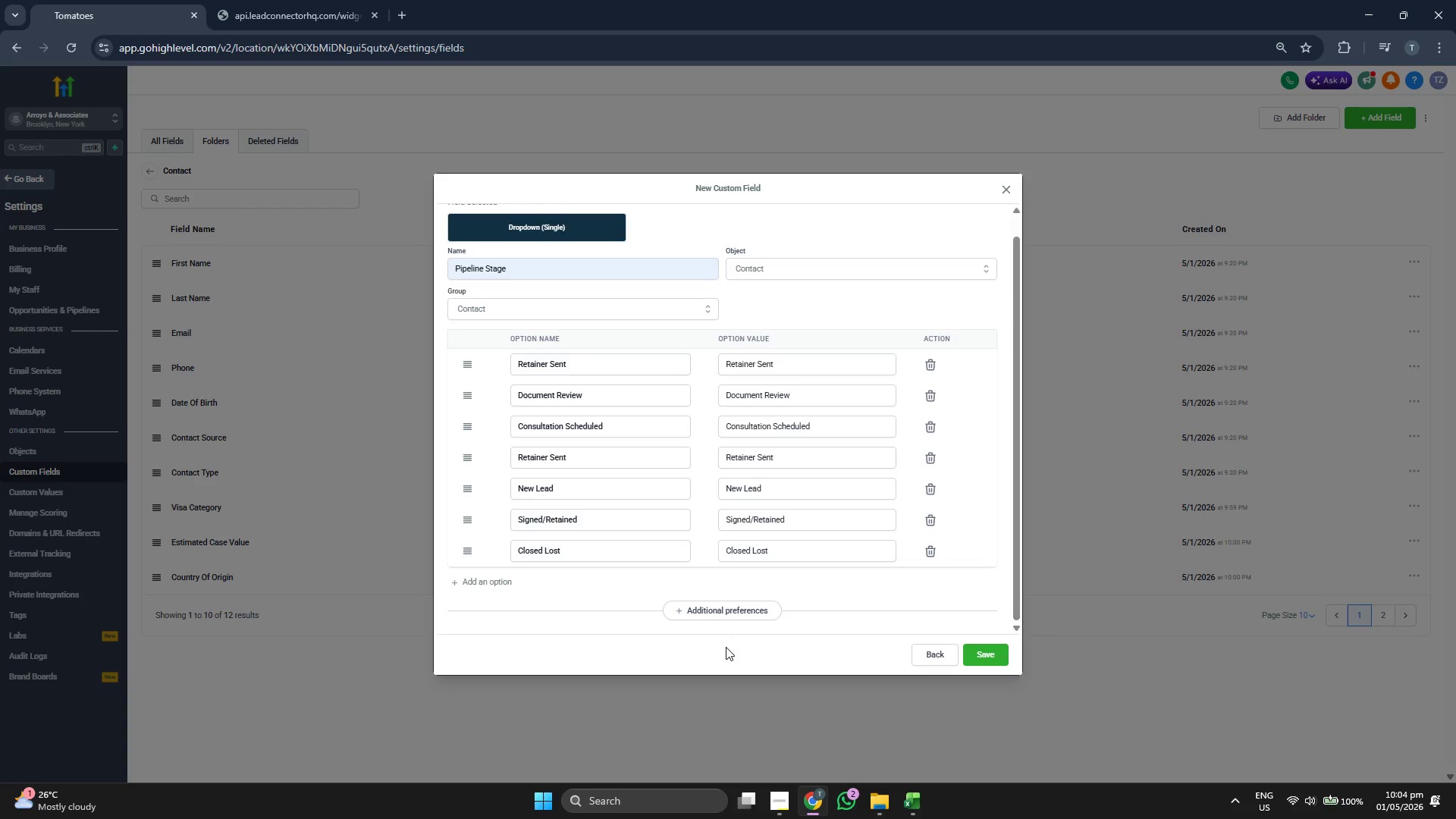 
scroll: coordinate [683, 440], scroll_direction: up, amount: 2.0
 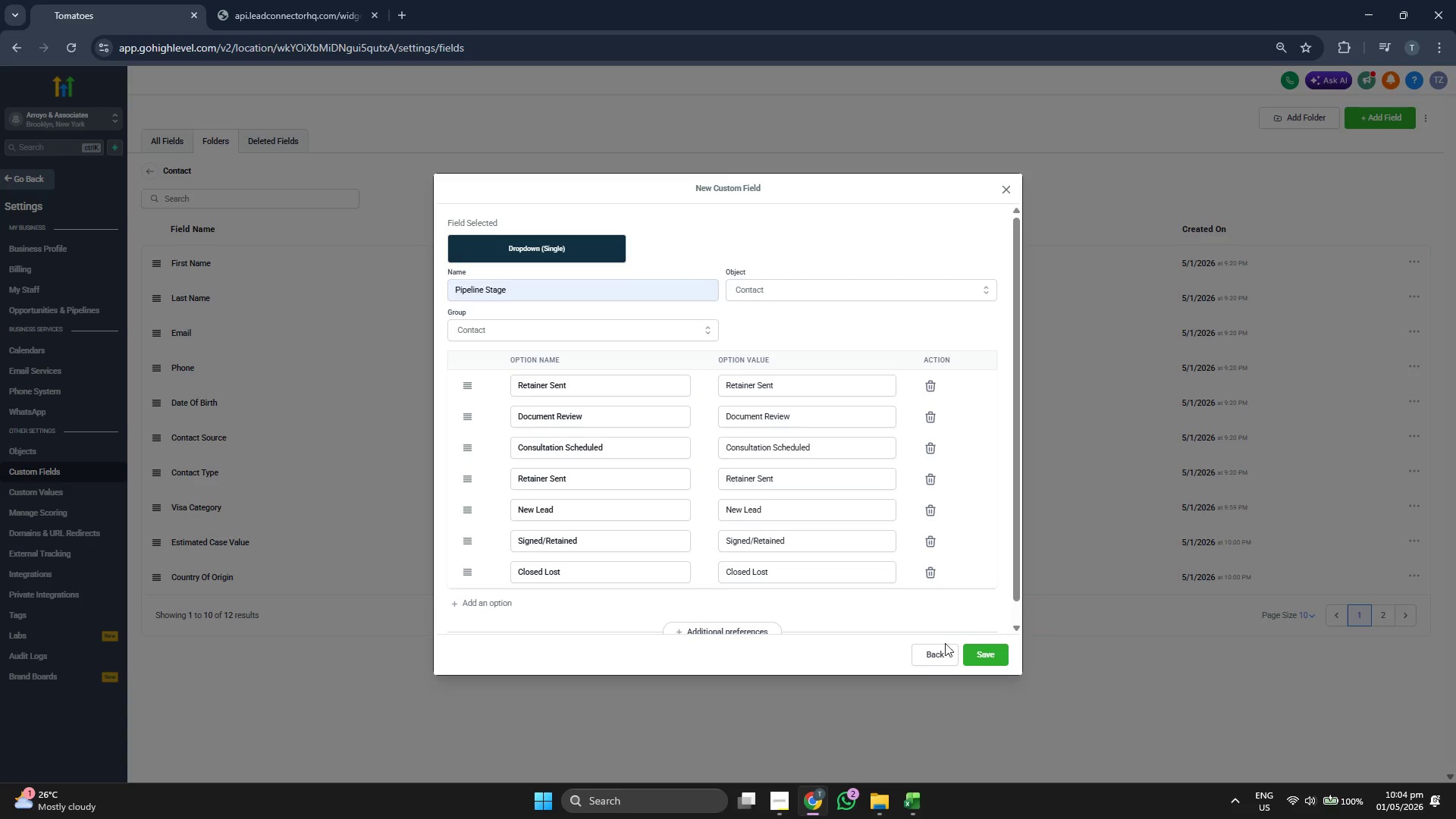 
left_click([984, 657])
 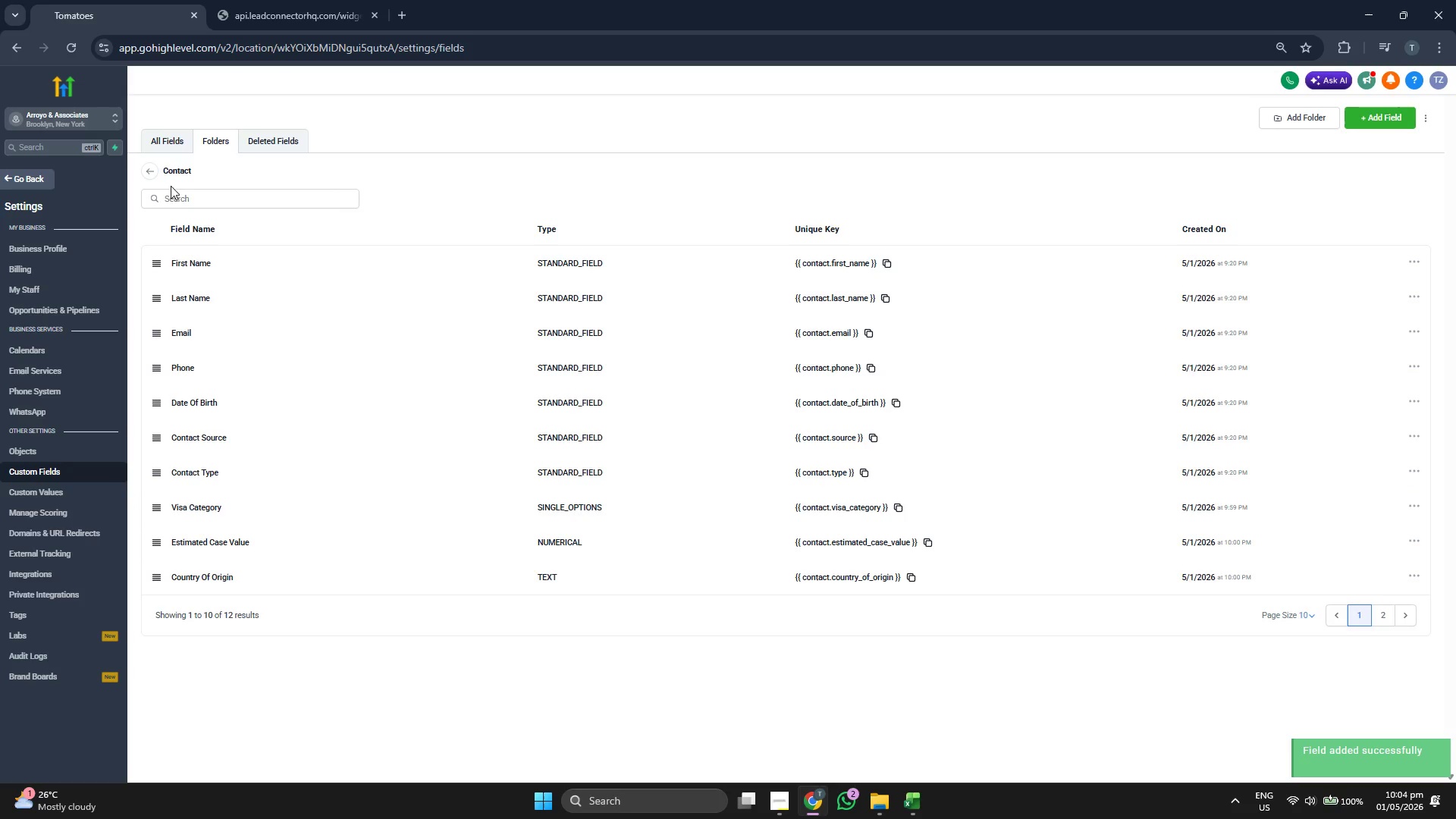 
left_click([154, 177])
 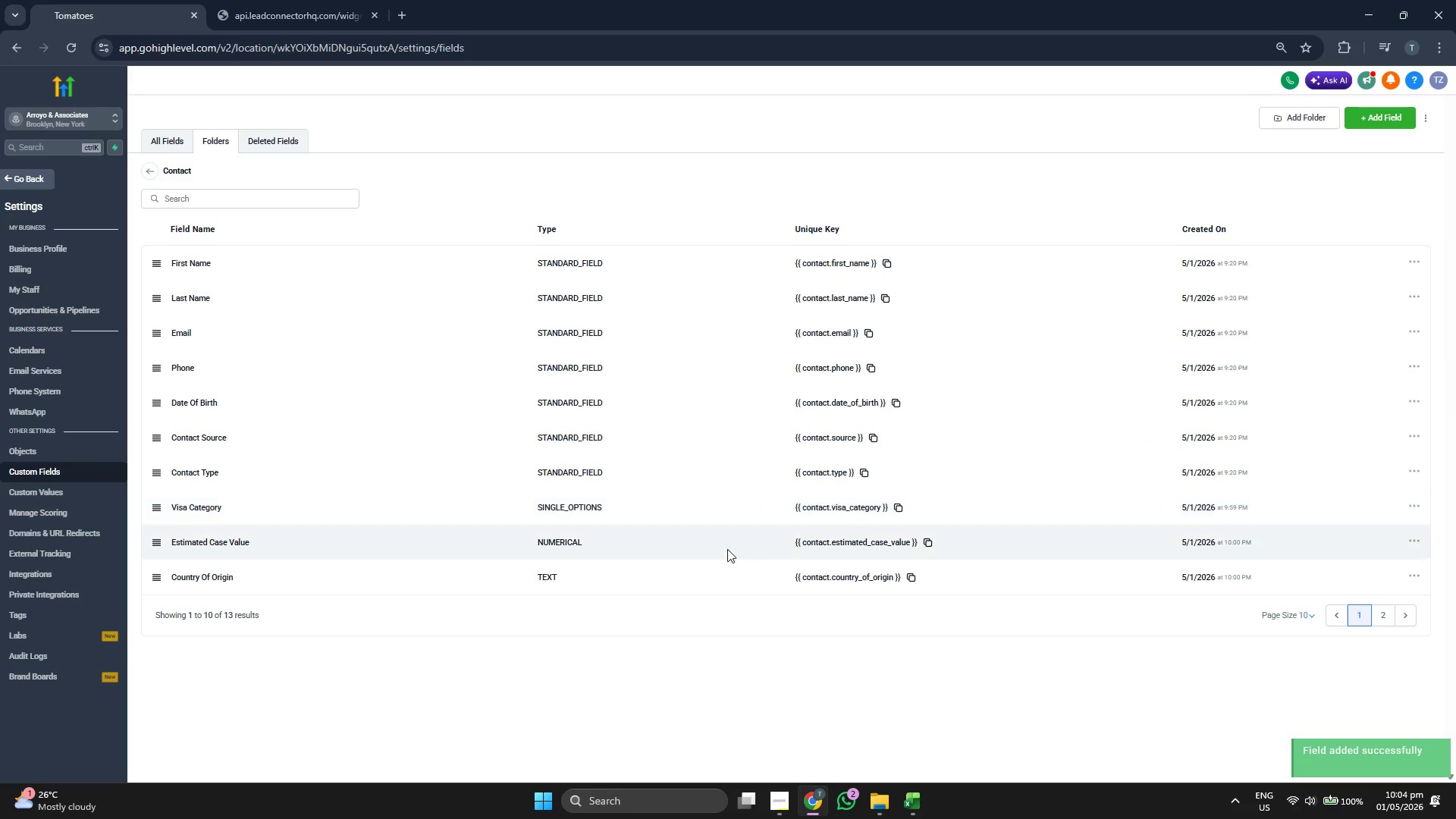 
left_click([1378, 611])
 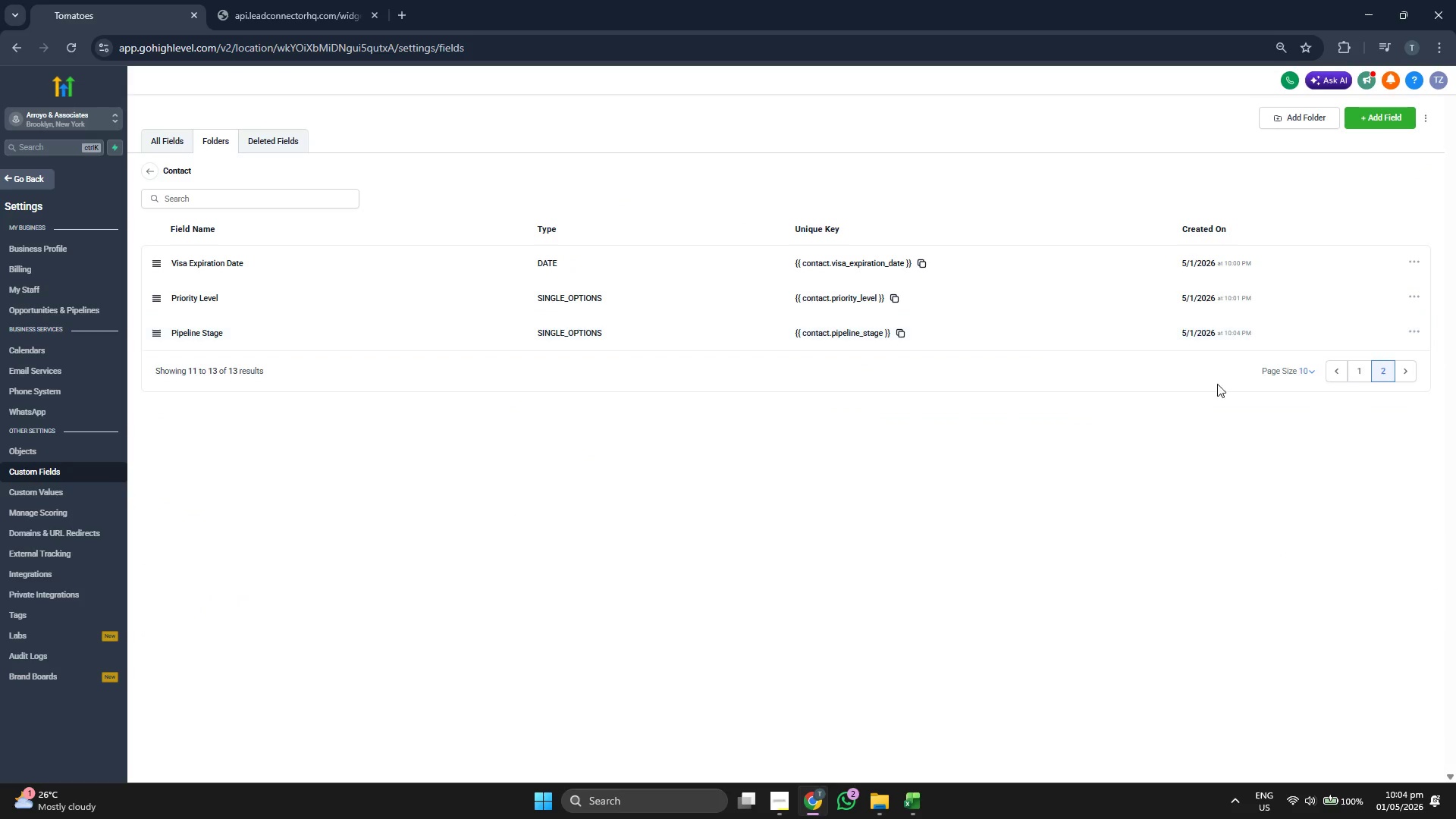 
left_click([1360, 375])
 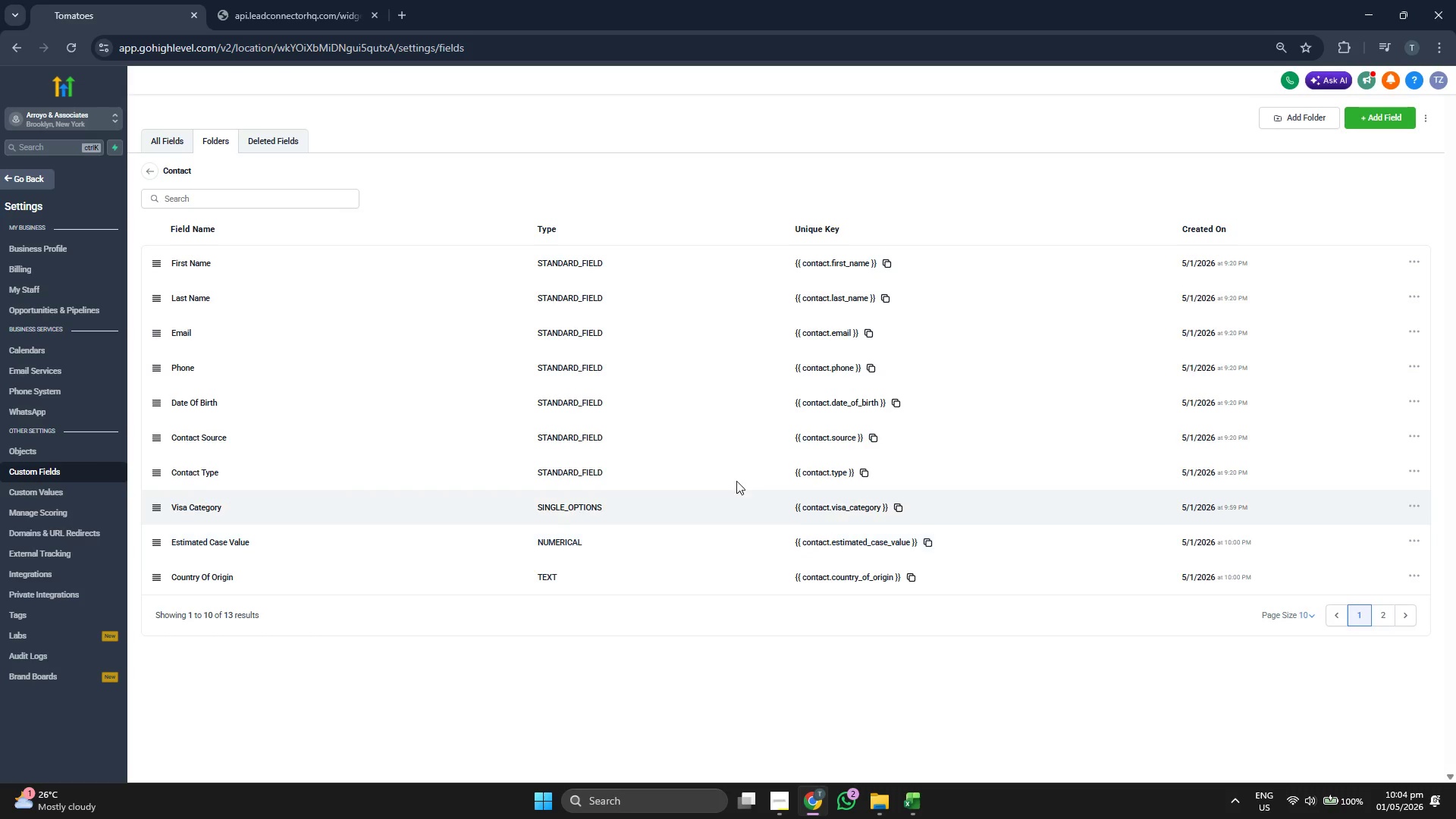 
left_click([155, 174])
 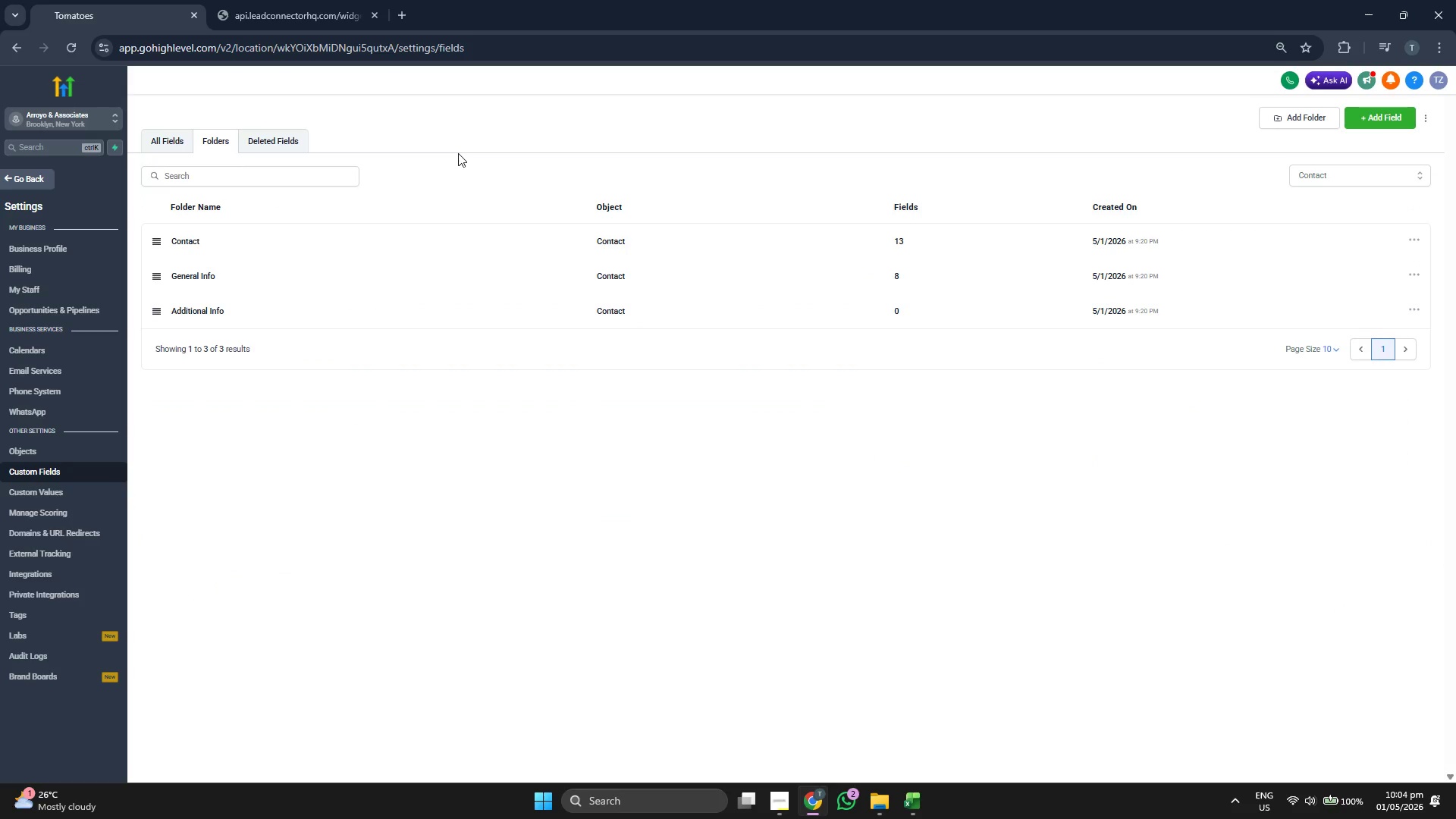 
left_click([231, 249])
 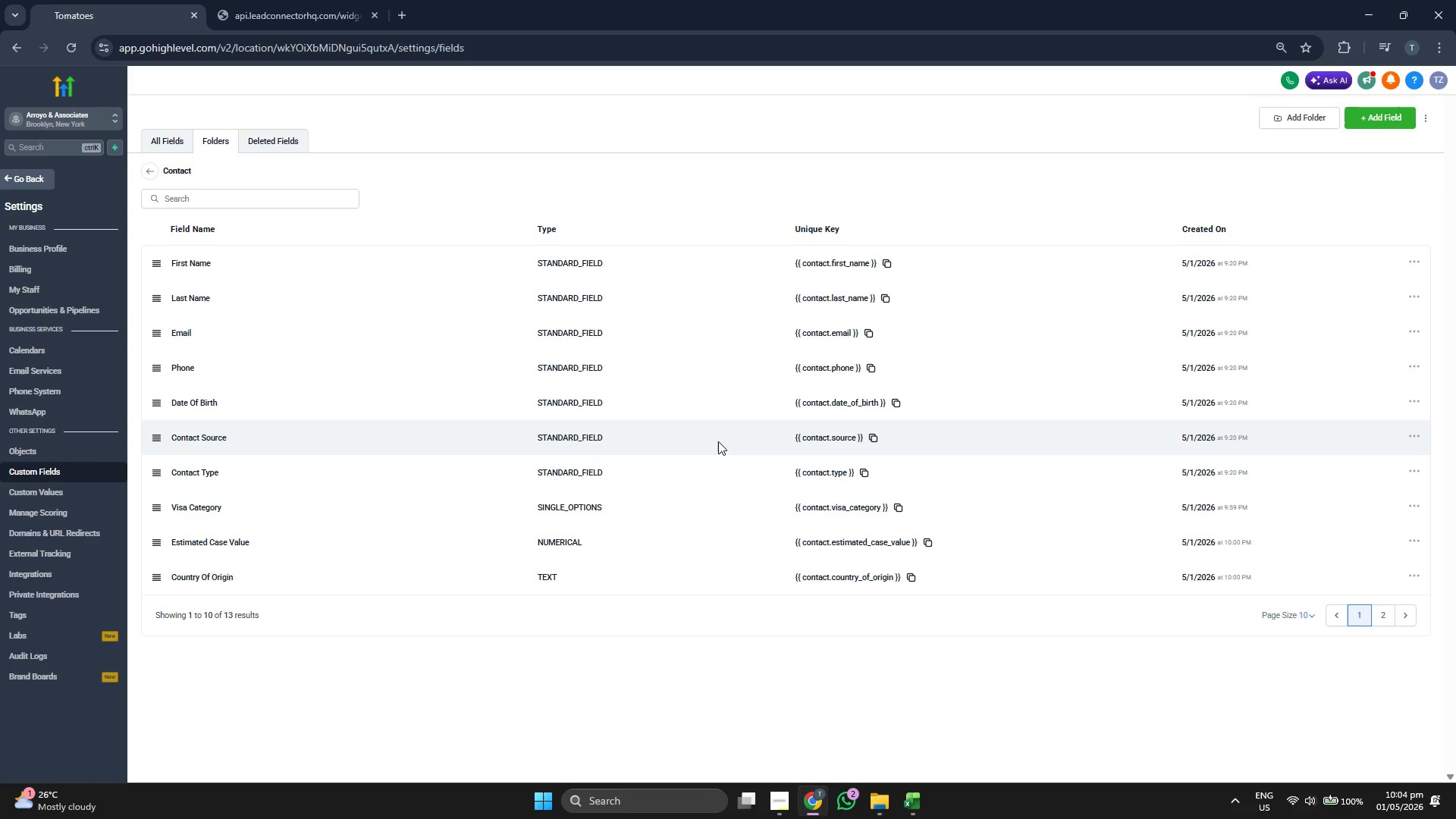 
left_click([1384, 615])
 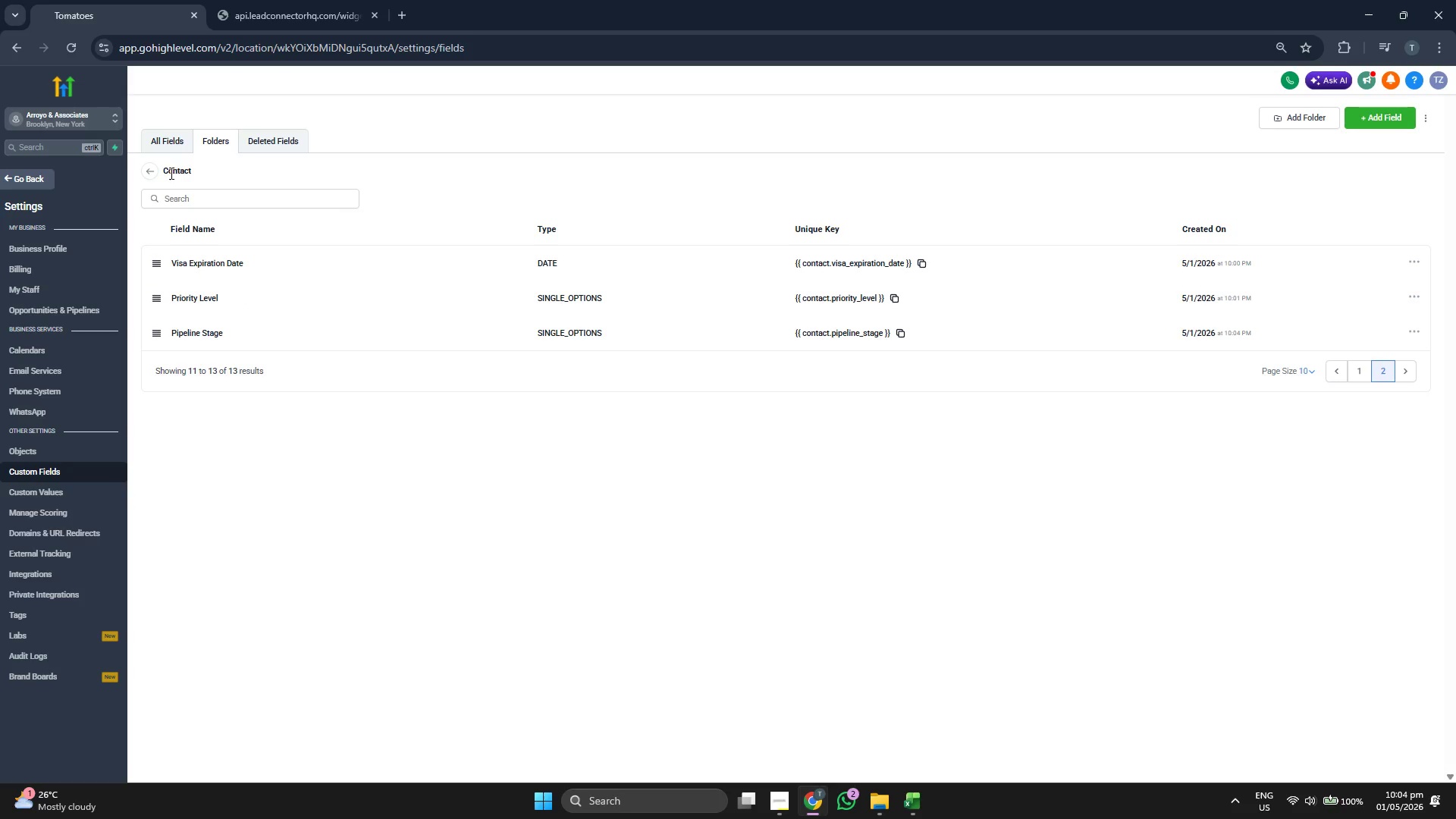 
left_click([39, 181])
 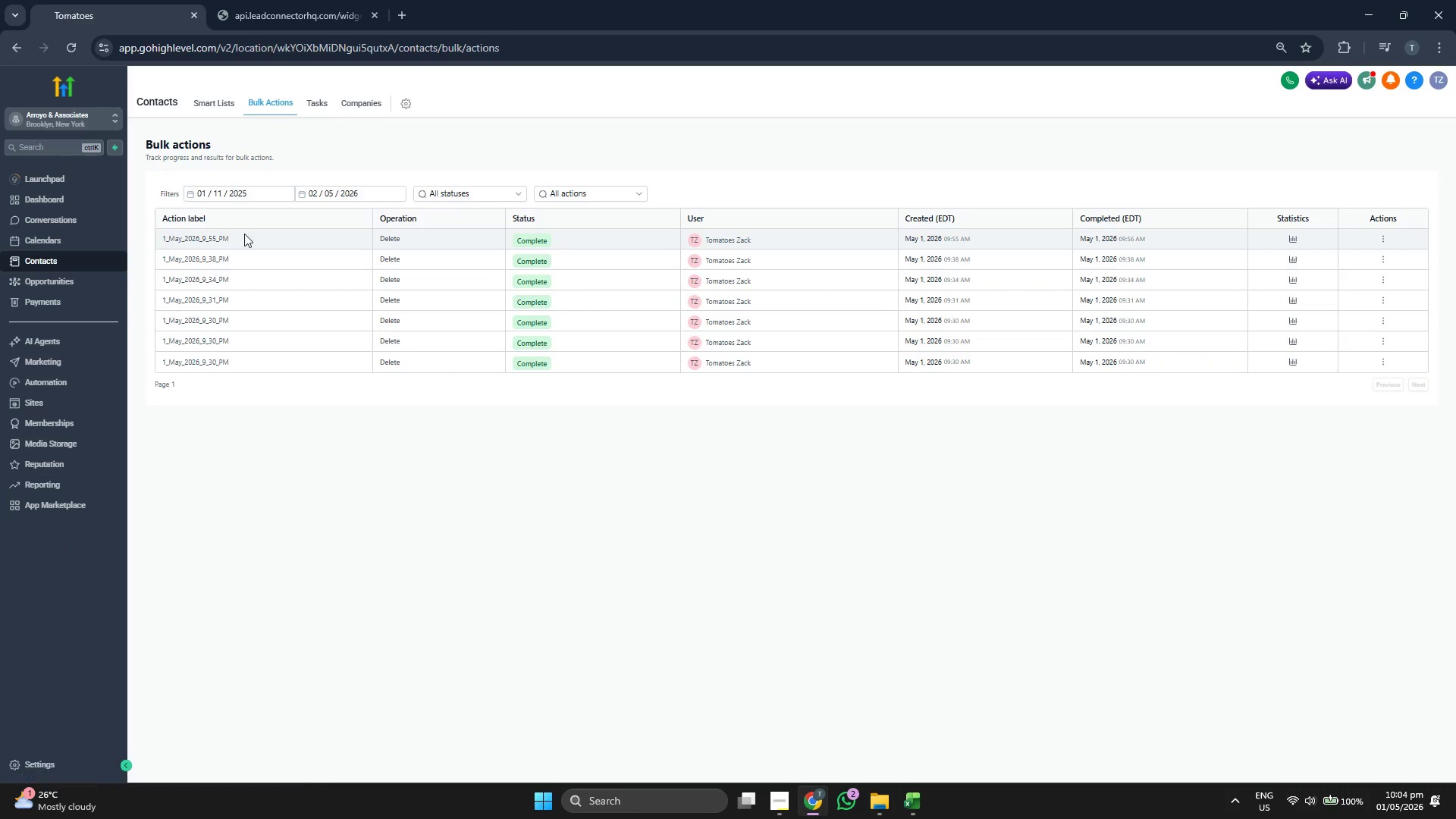 
left_click([224, 106])
 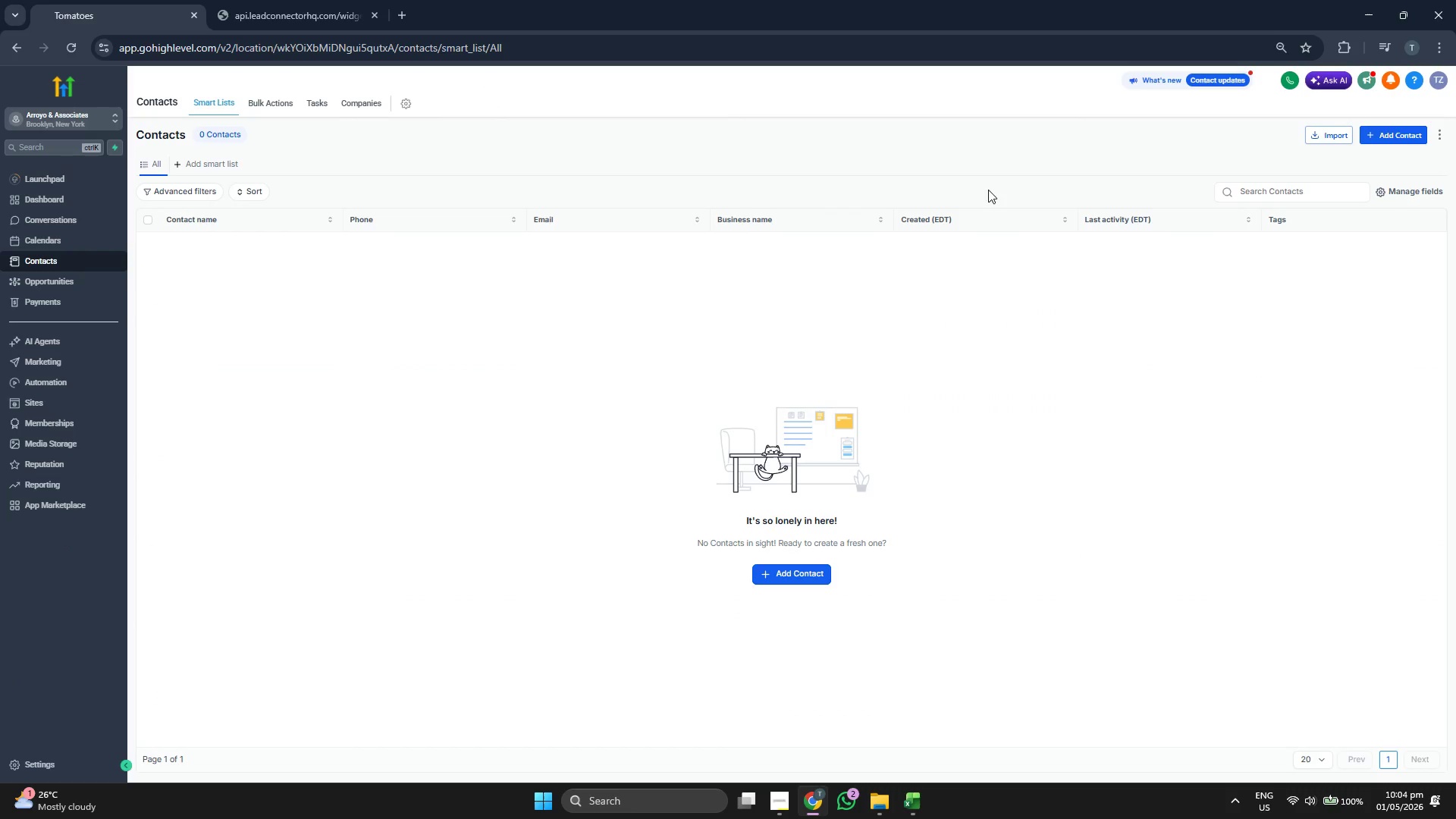 
wait(5.5)
 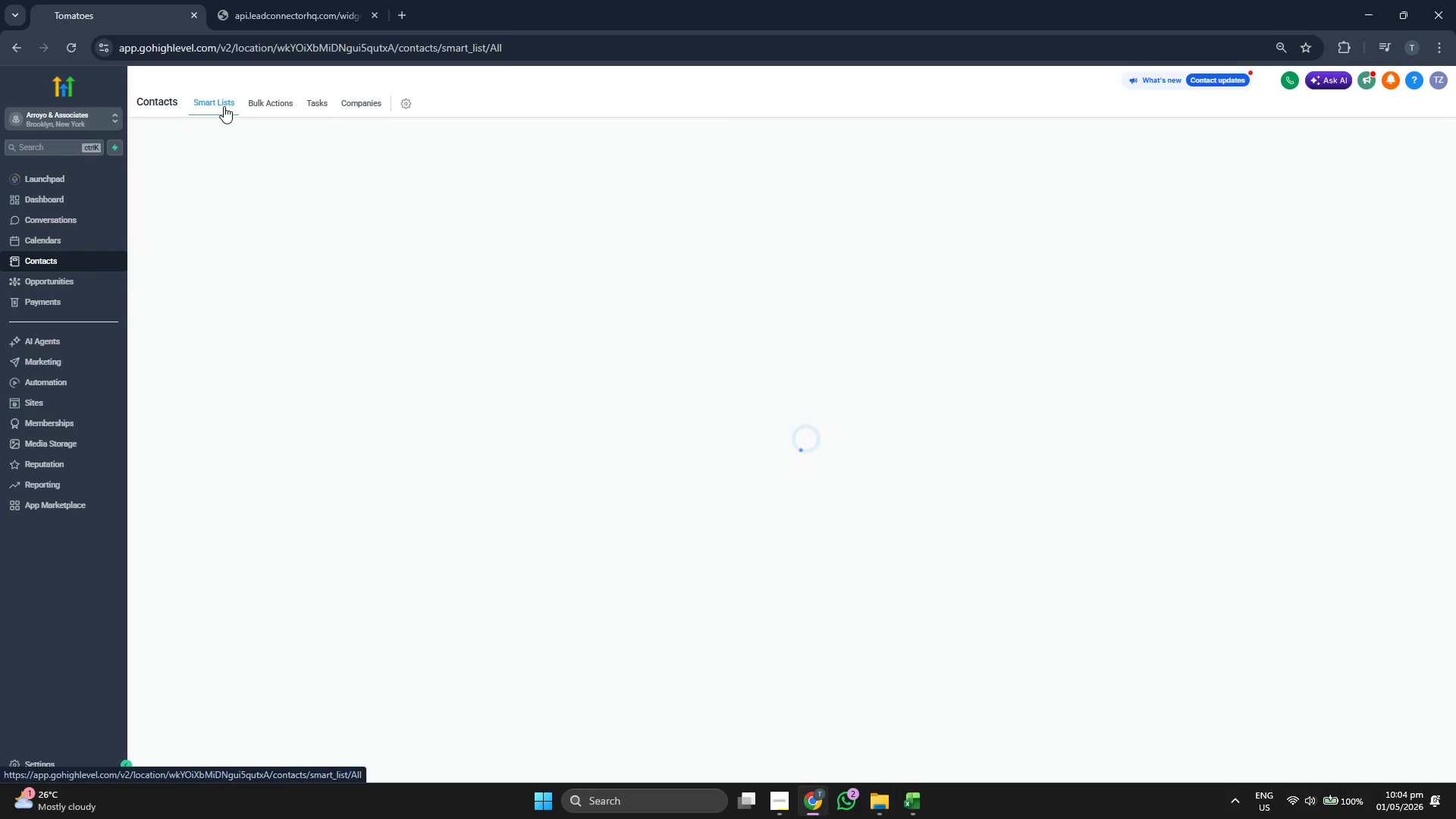 
left_click([1316, 143])
 